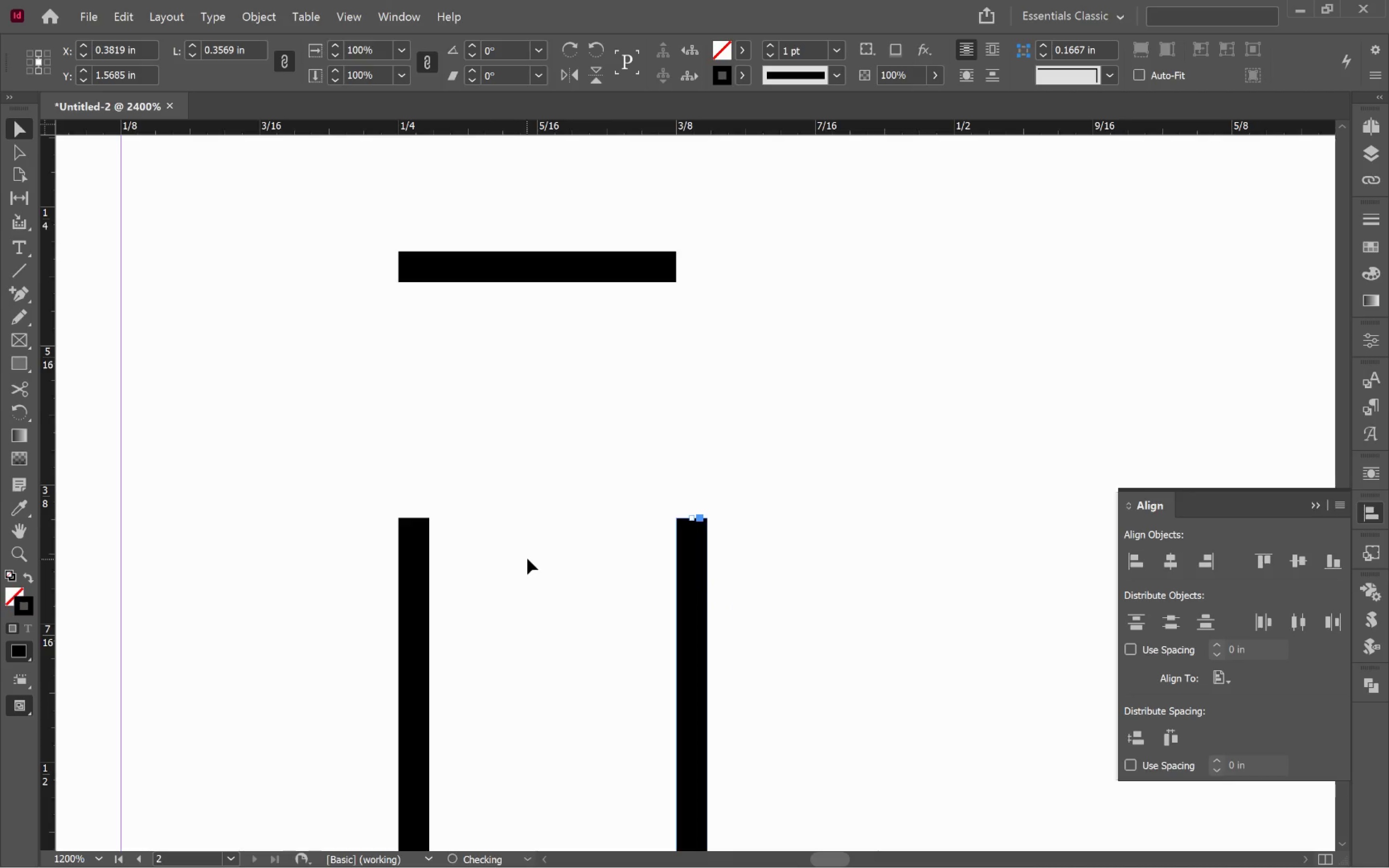 
left_click([527, 558])
 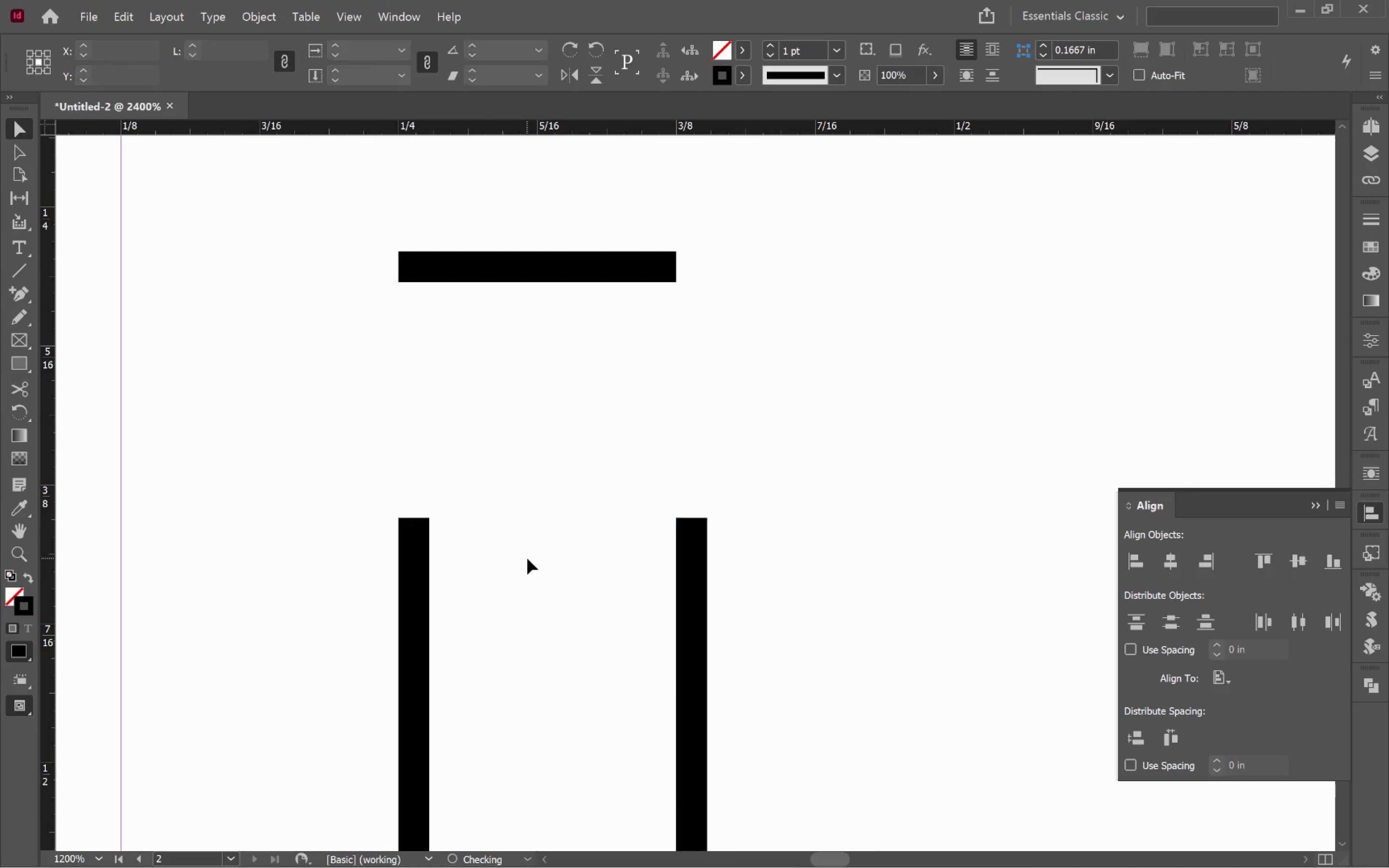 
hold_key(key=AltLeft, duration=0.62)
 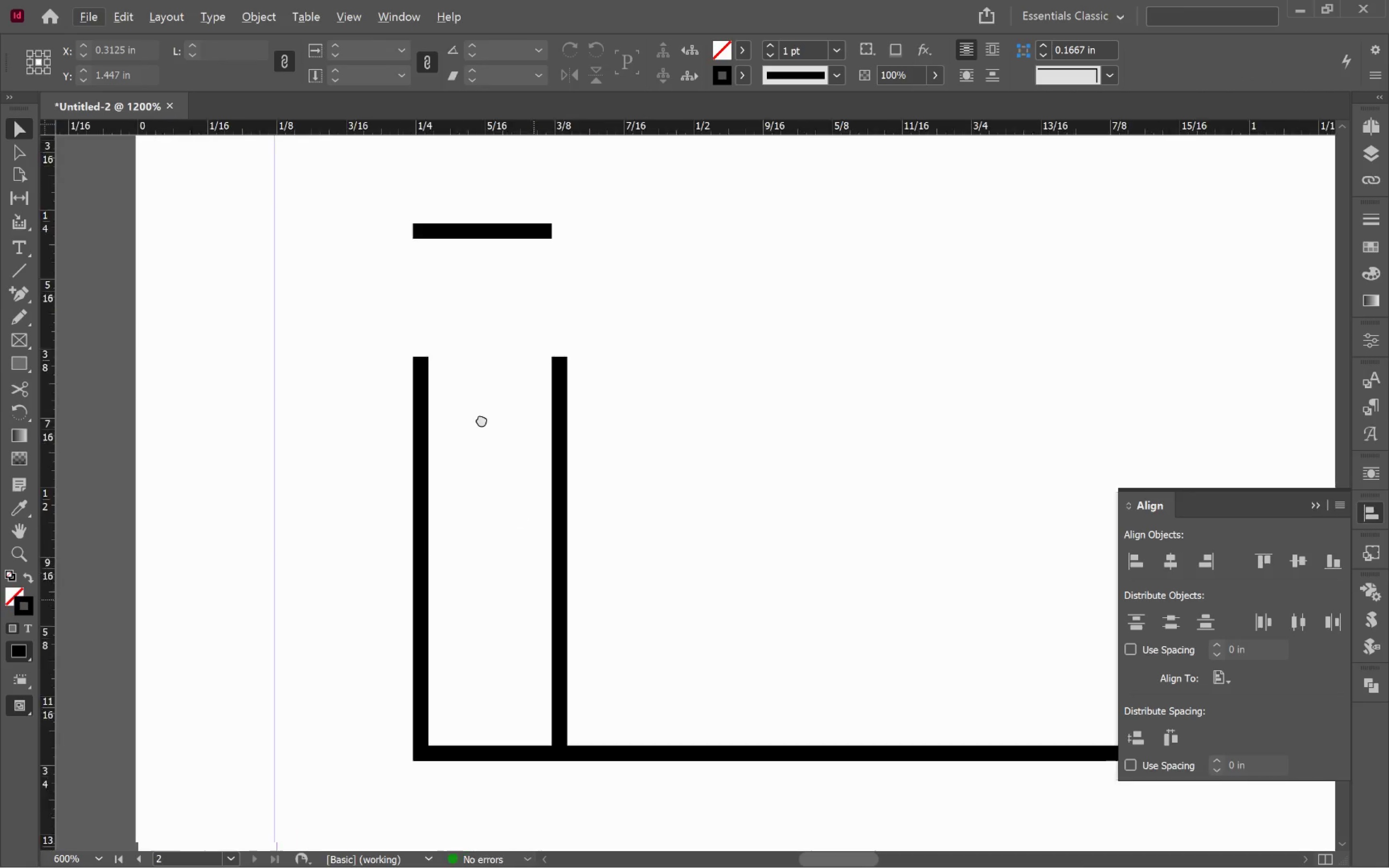 
hold_key(key=Space, duration=0.66)
 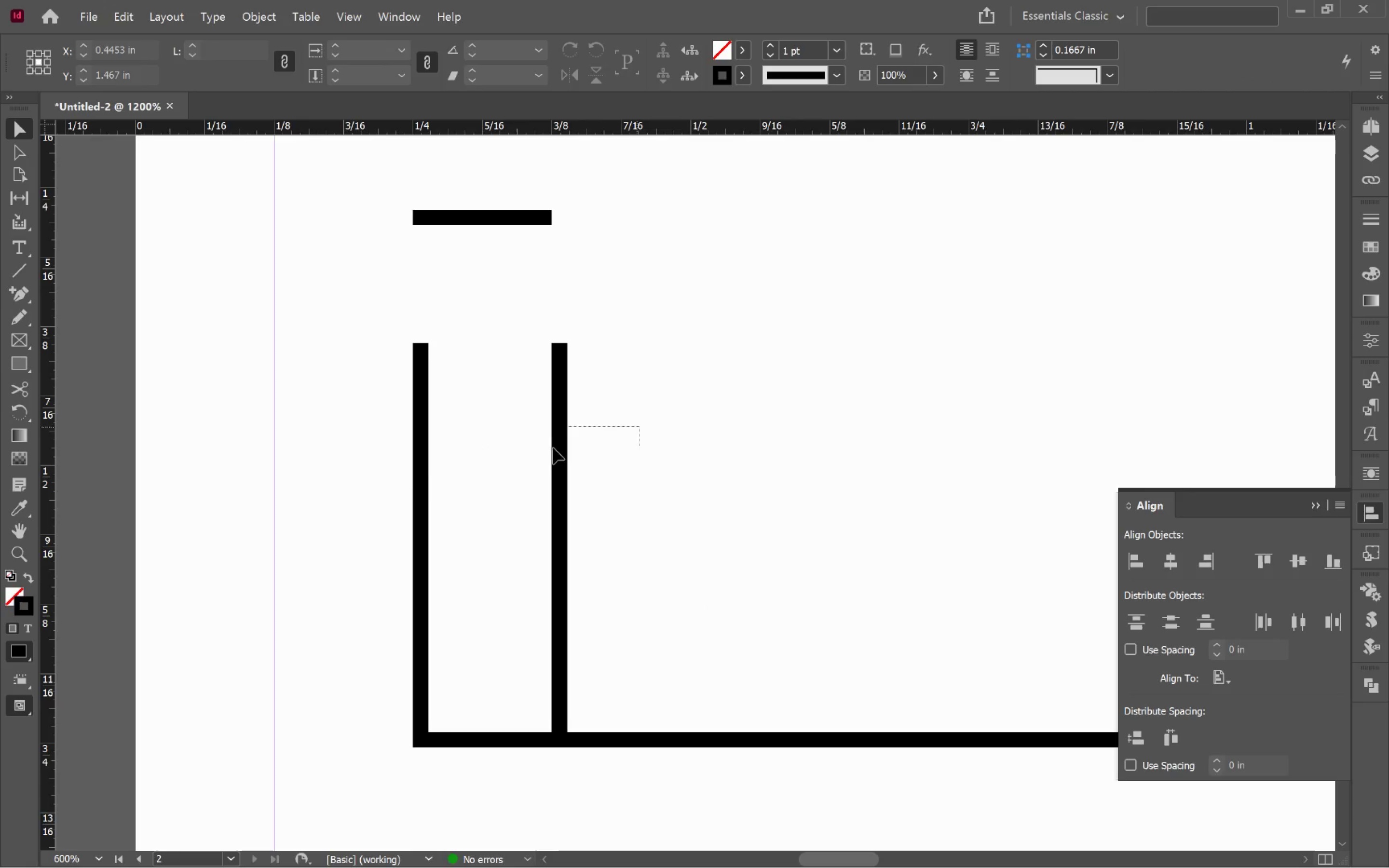 
scroll: coordinate [531, 553], scroll_direction: down, amount: 2.0
 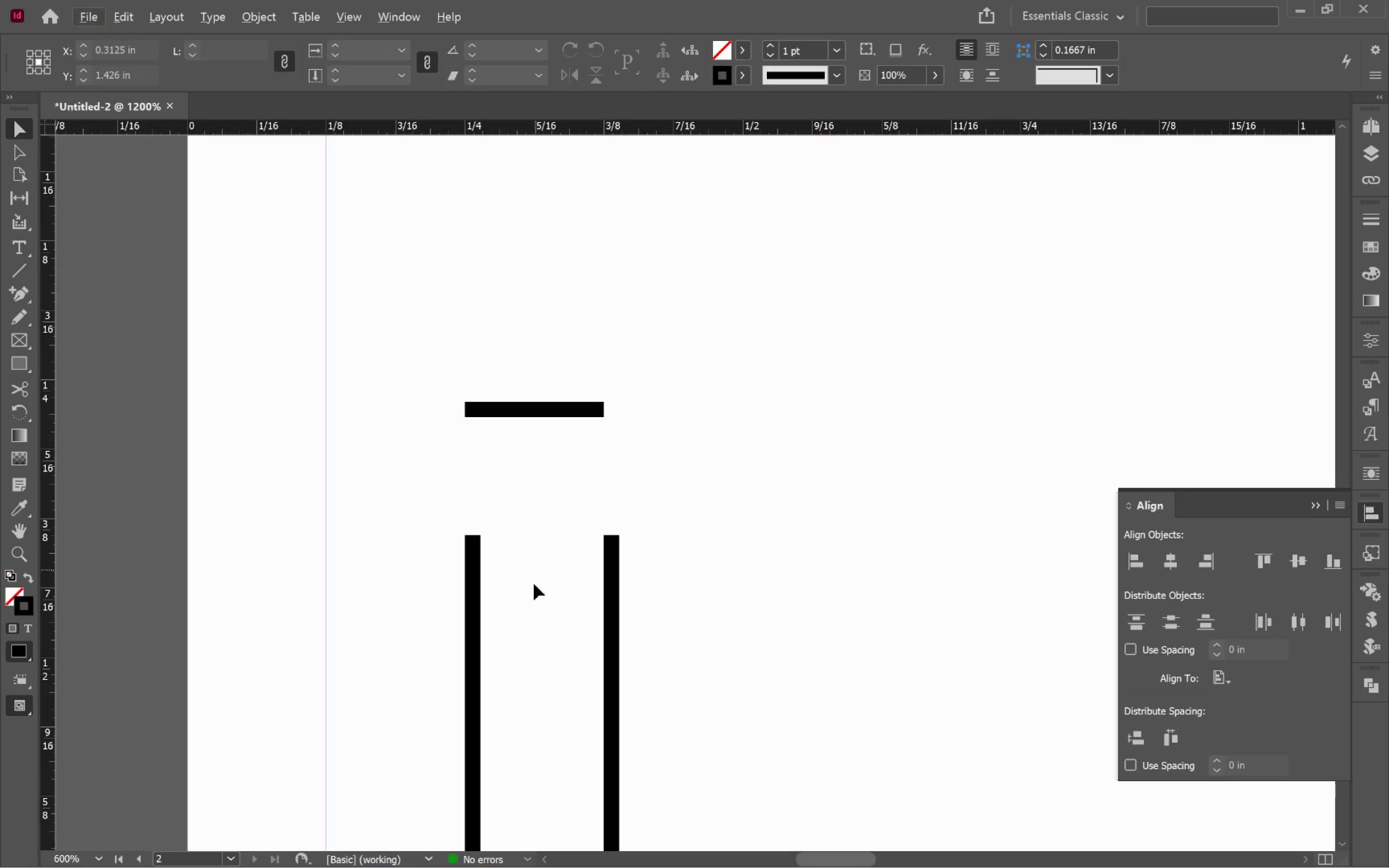 
left_click_drag(start_coordinate=[534, 599], to_coordinate=[482, 407])
 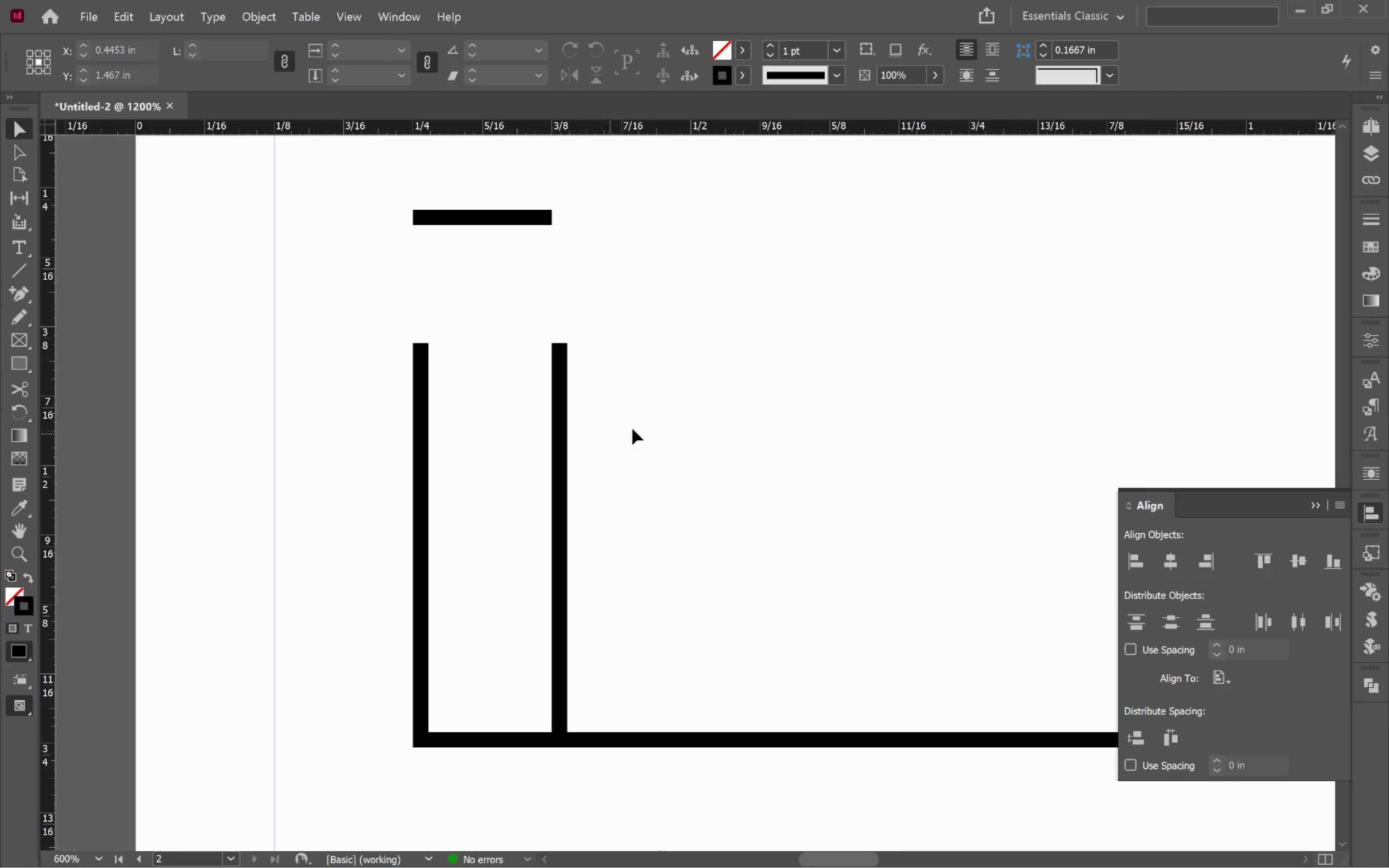 
left_click_drag(start_coordinate=[640, 427], to_coordinate=[408, 480])
 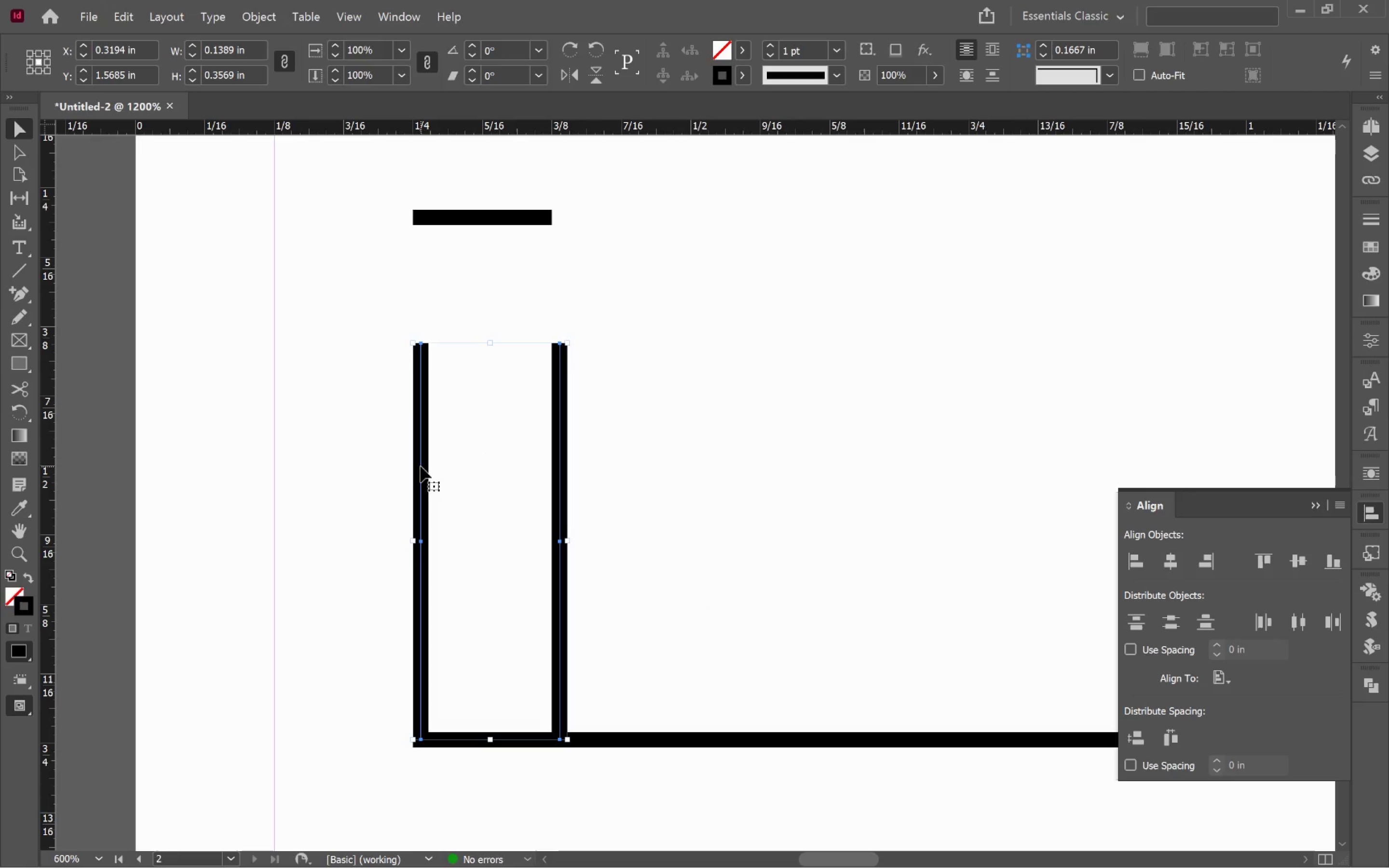 
hold_key(key=AltLeft, duration=2.12)
left_click_drag(start_coordinate=[421, 465], to_coordinate=[670, 493])
 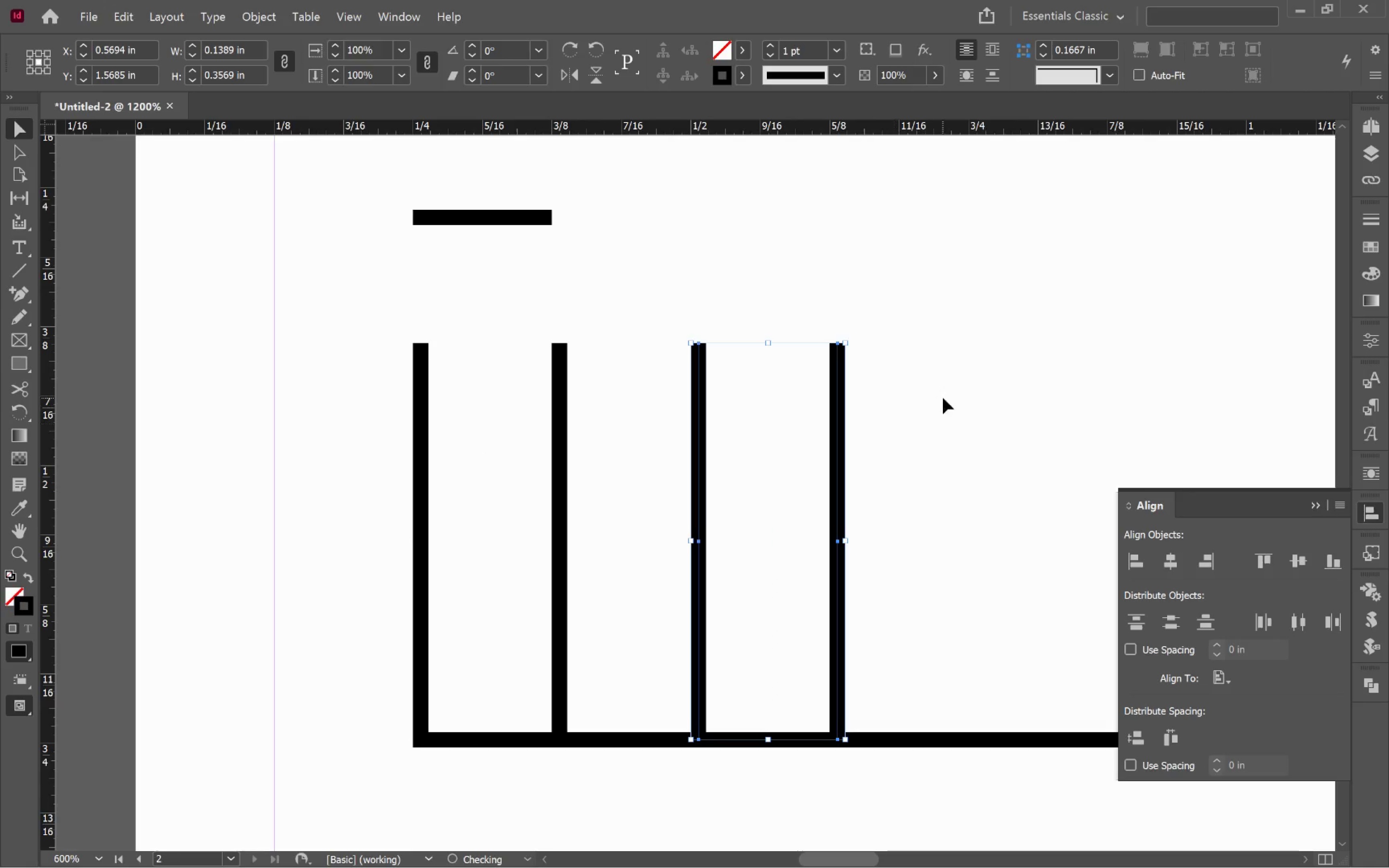 
hold_key(key=ShiftLeft, duration=1.96)
 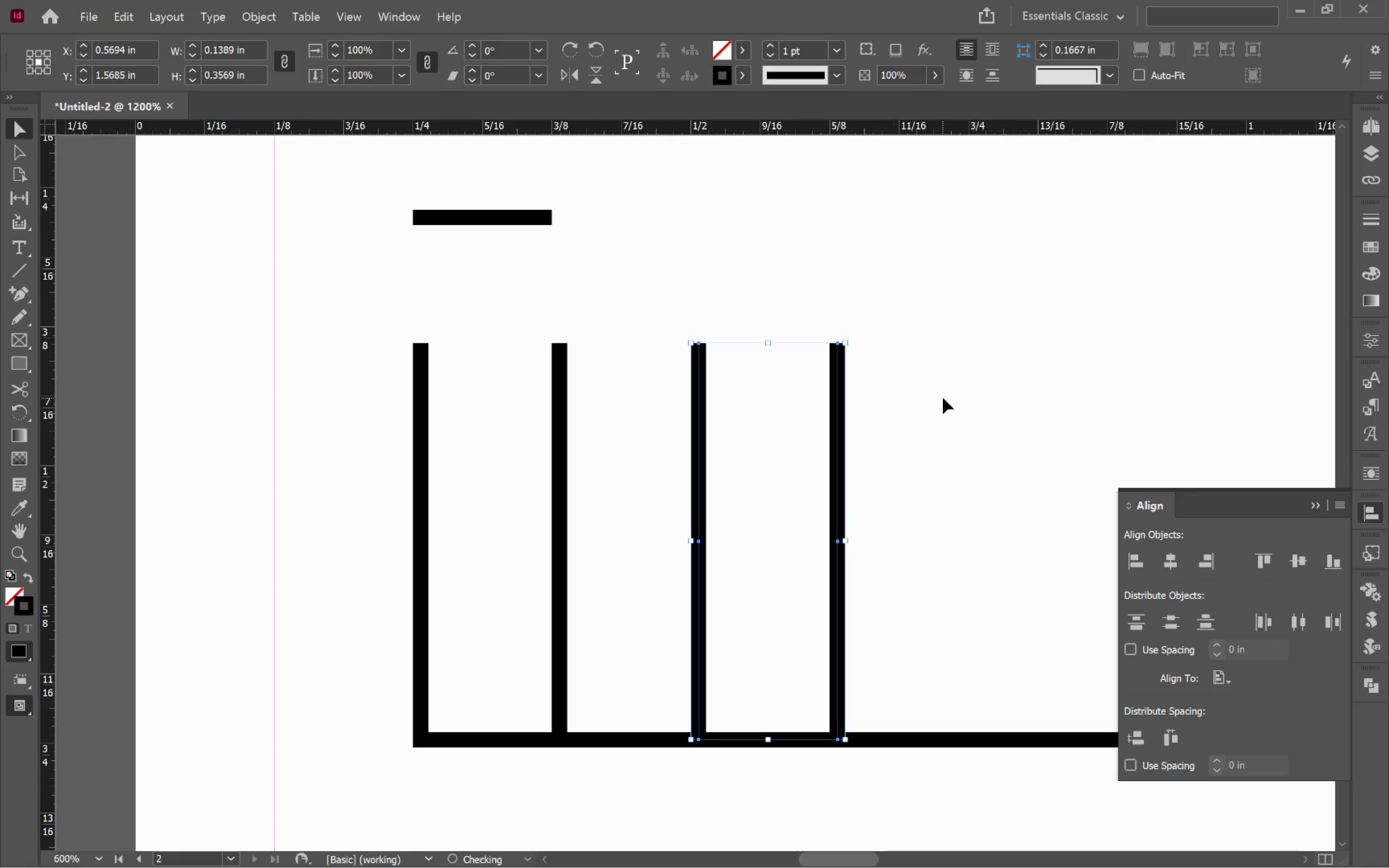 
left_click_drag(start_coordinate=[943, 398], to_coordinate=[400, 467])
 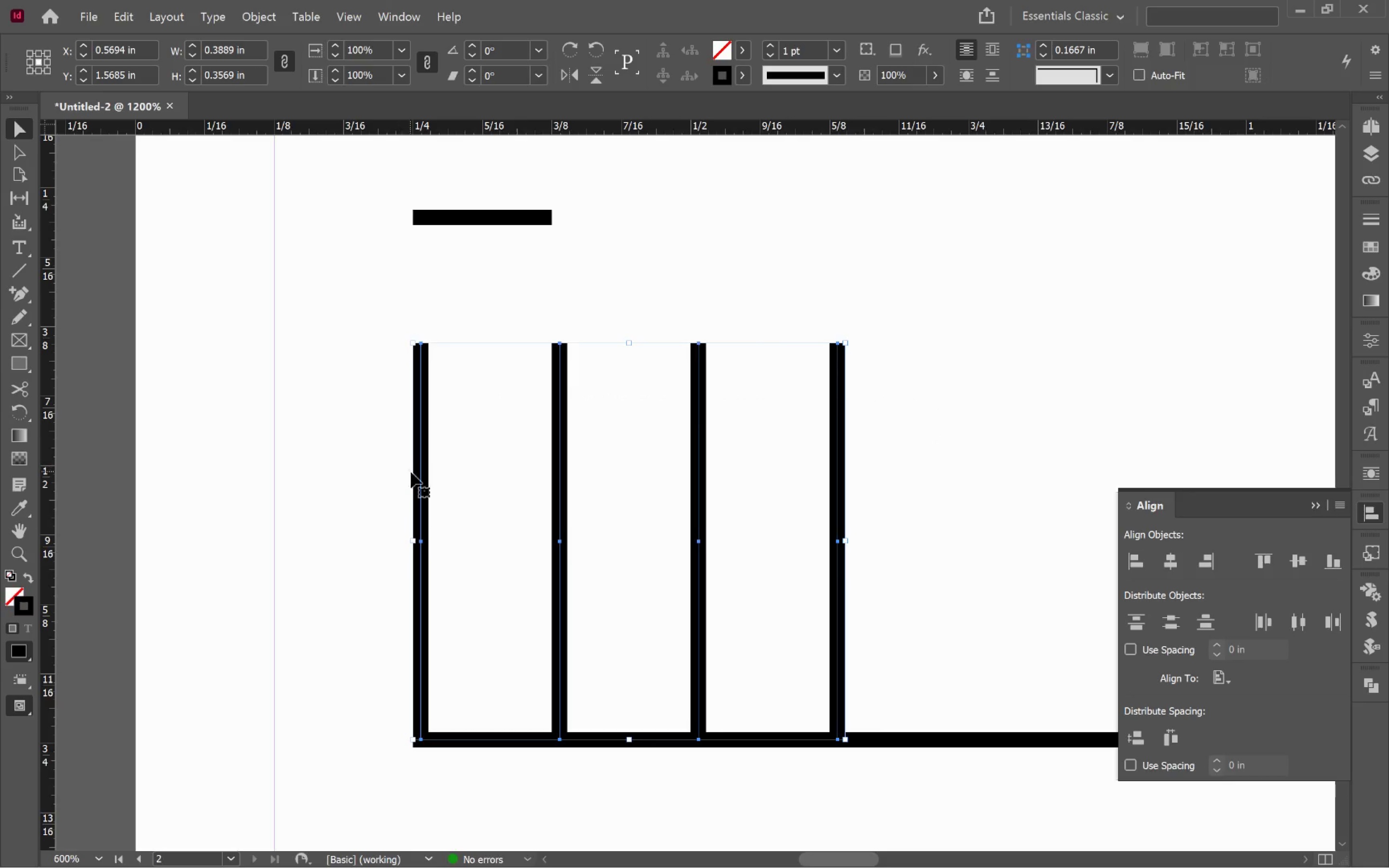 
hold_key(key=AltLeft, duration=0.48)
 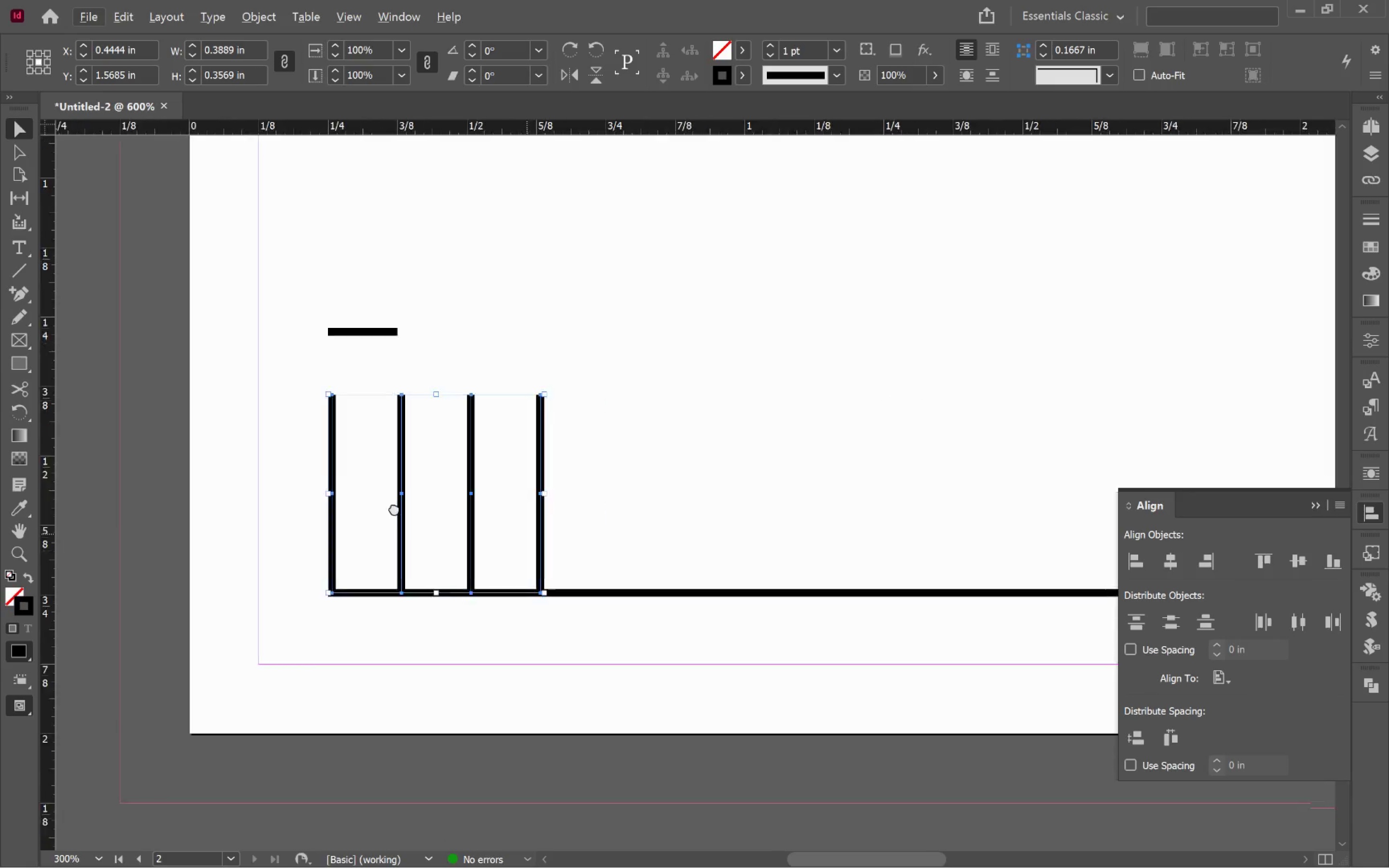 
hold_key(key=Space, duration=0.58)
 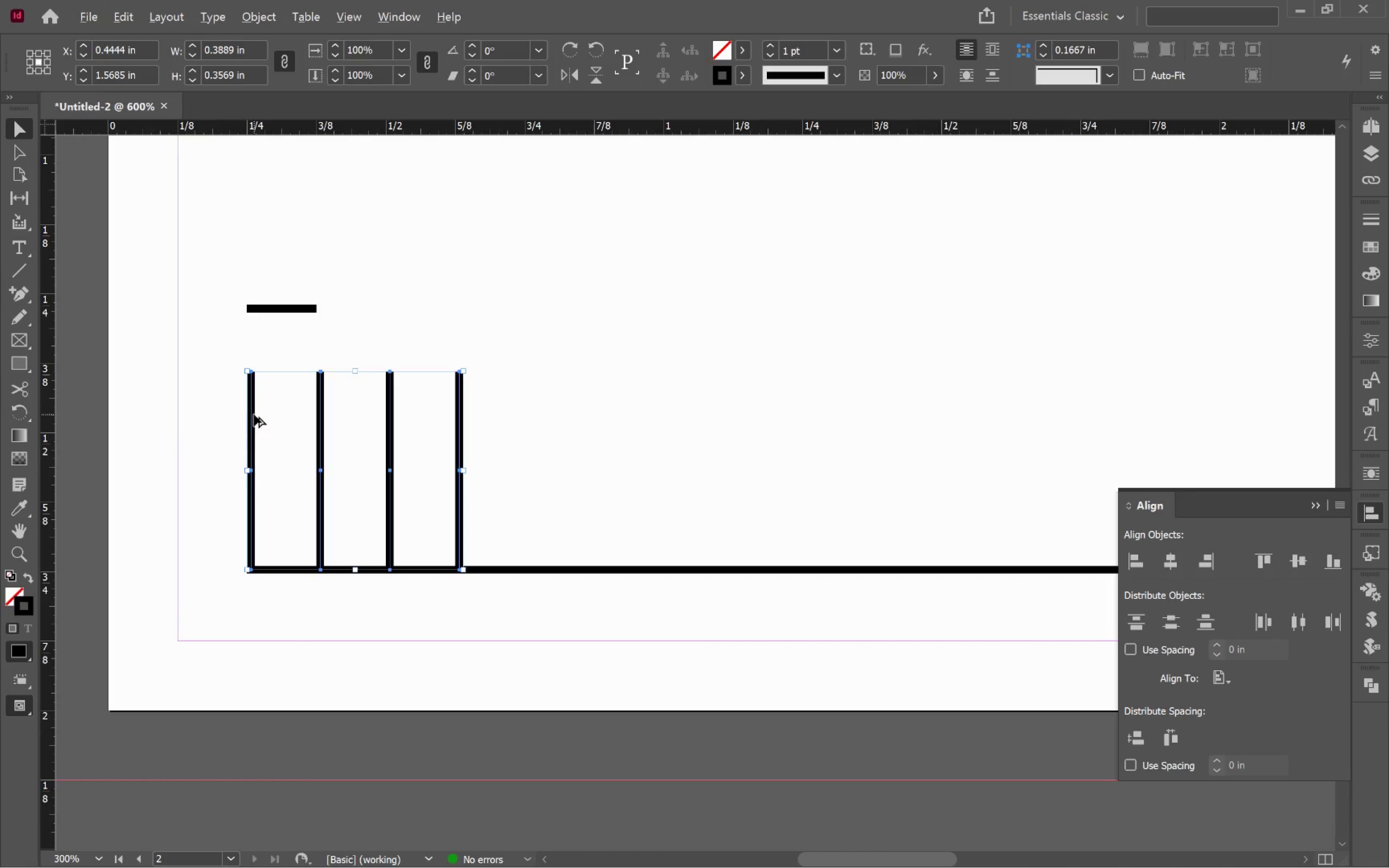 
left_click_drag(start_coordinate=[518, 534], to_coordinate=[345, 496])
 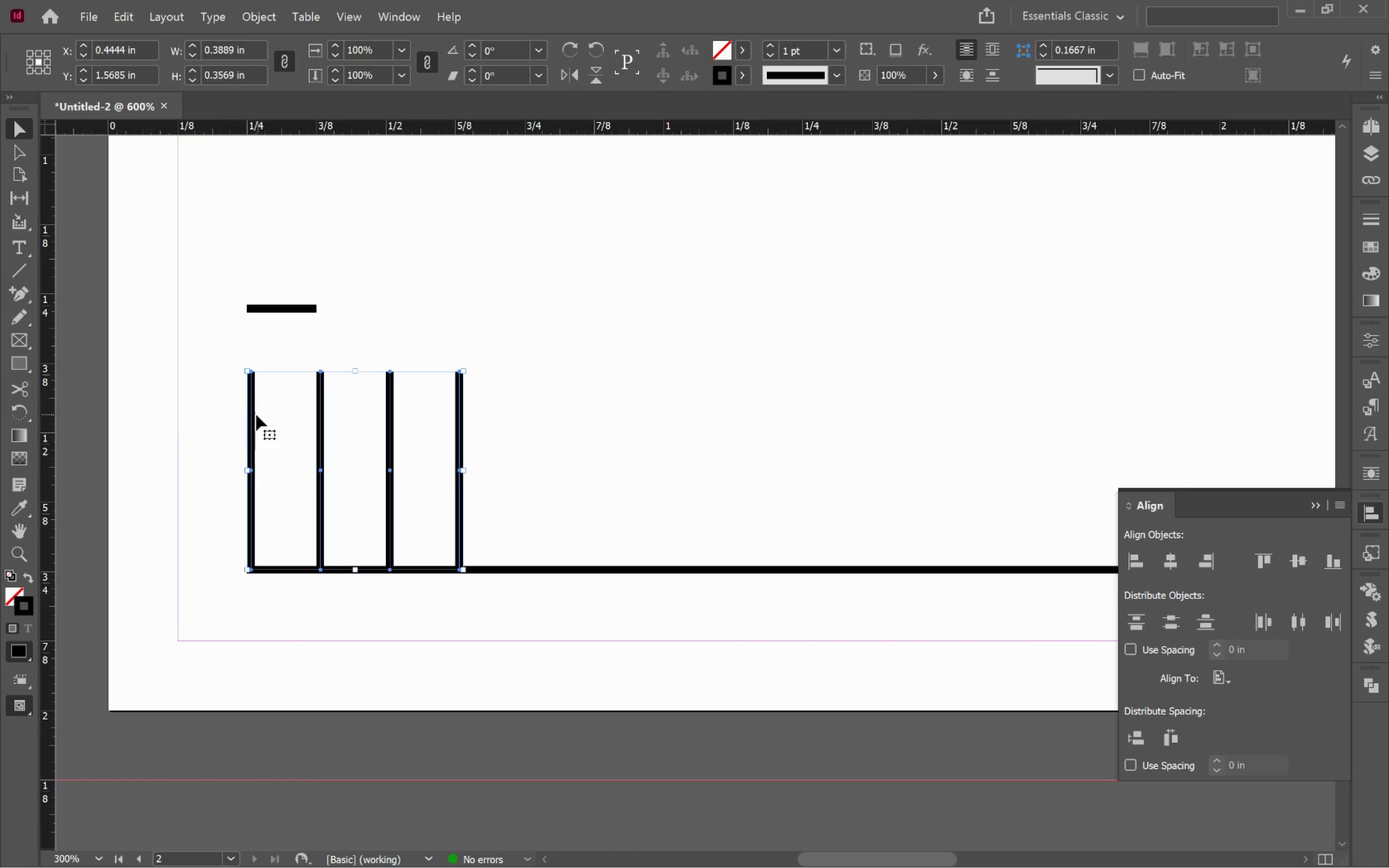 
scroll: coordinate [431, 479], scroll_direction: down, amount: 2.0
 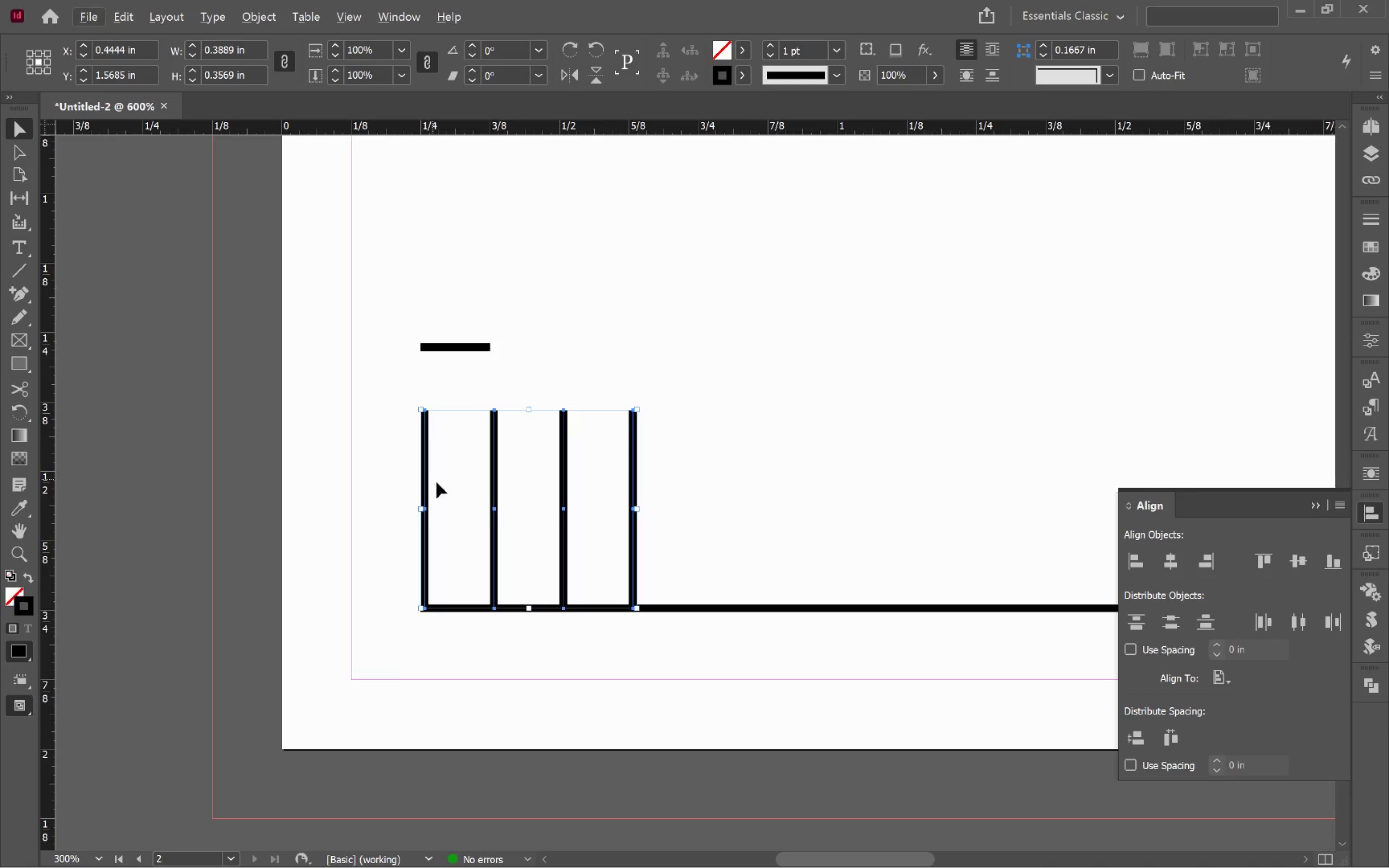 
hold_key(key=AltLeft, duration=2.29)
left_click_drag(start_coordinate=[254, 414], to_coordinate=[516, 445])
 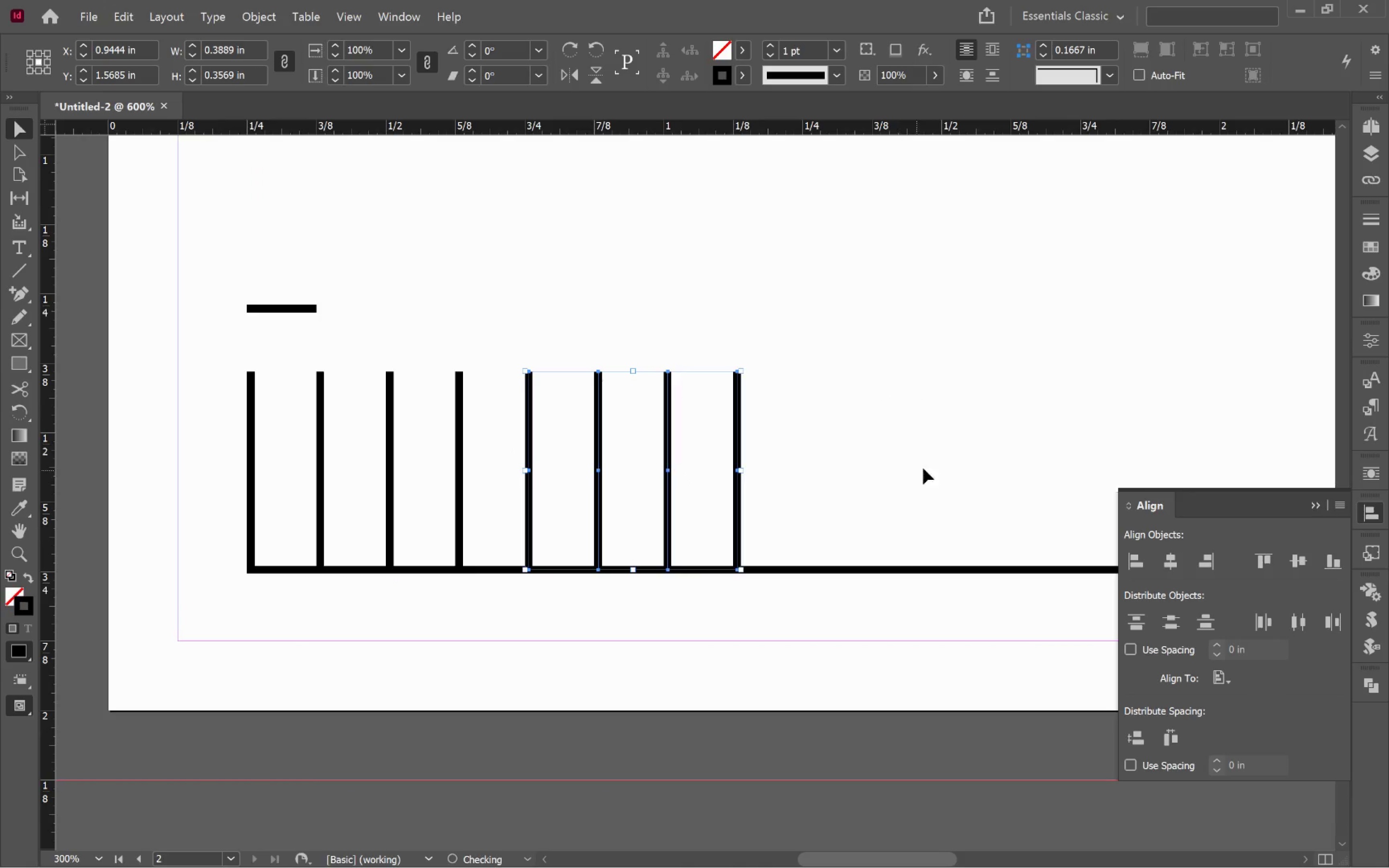 
hold_key(key=ShiftLeft, duration=1.81)
 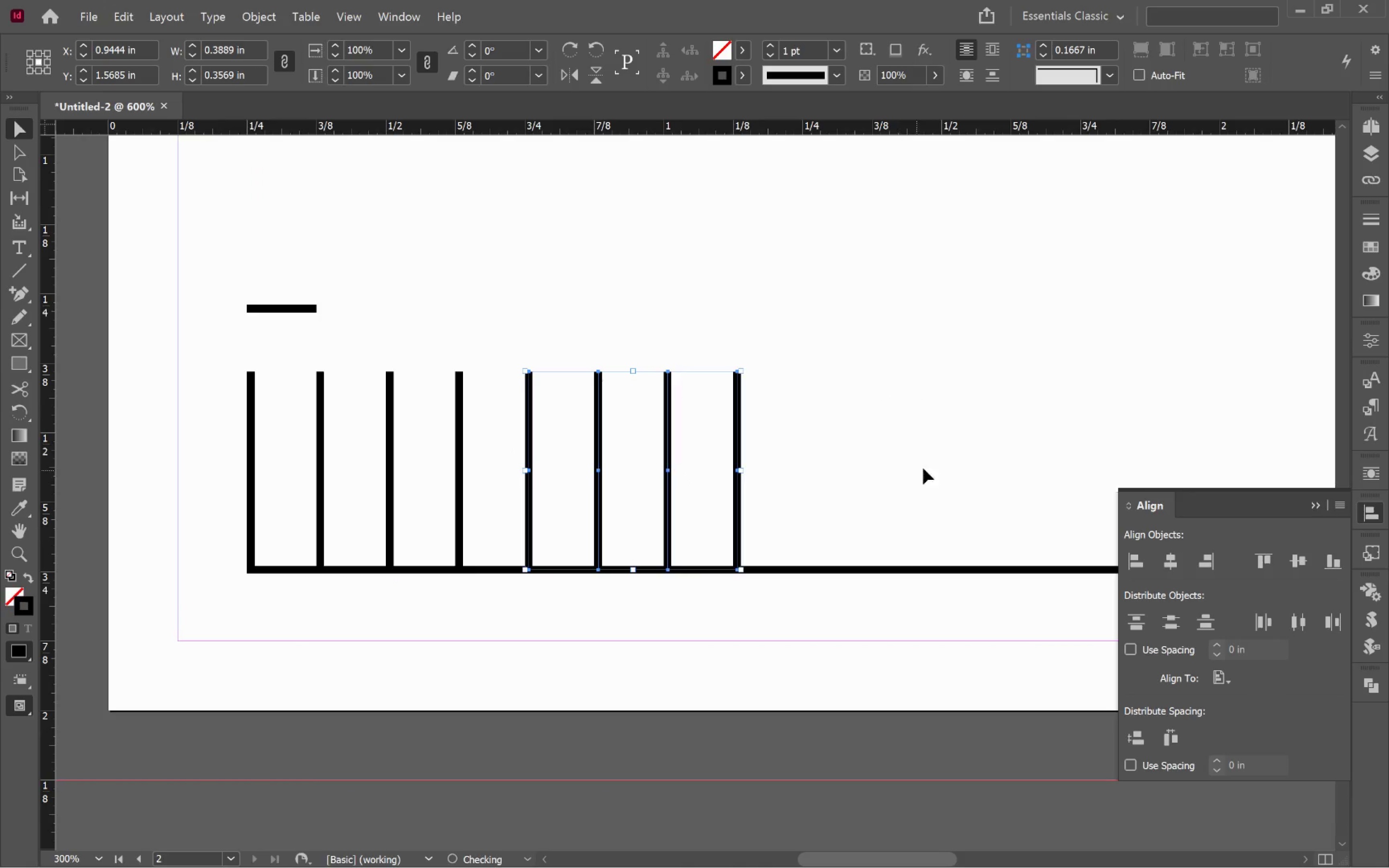 
hold_key(key=Space, duration=0.63)
 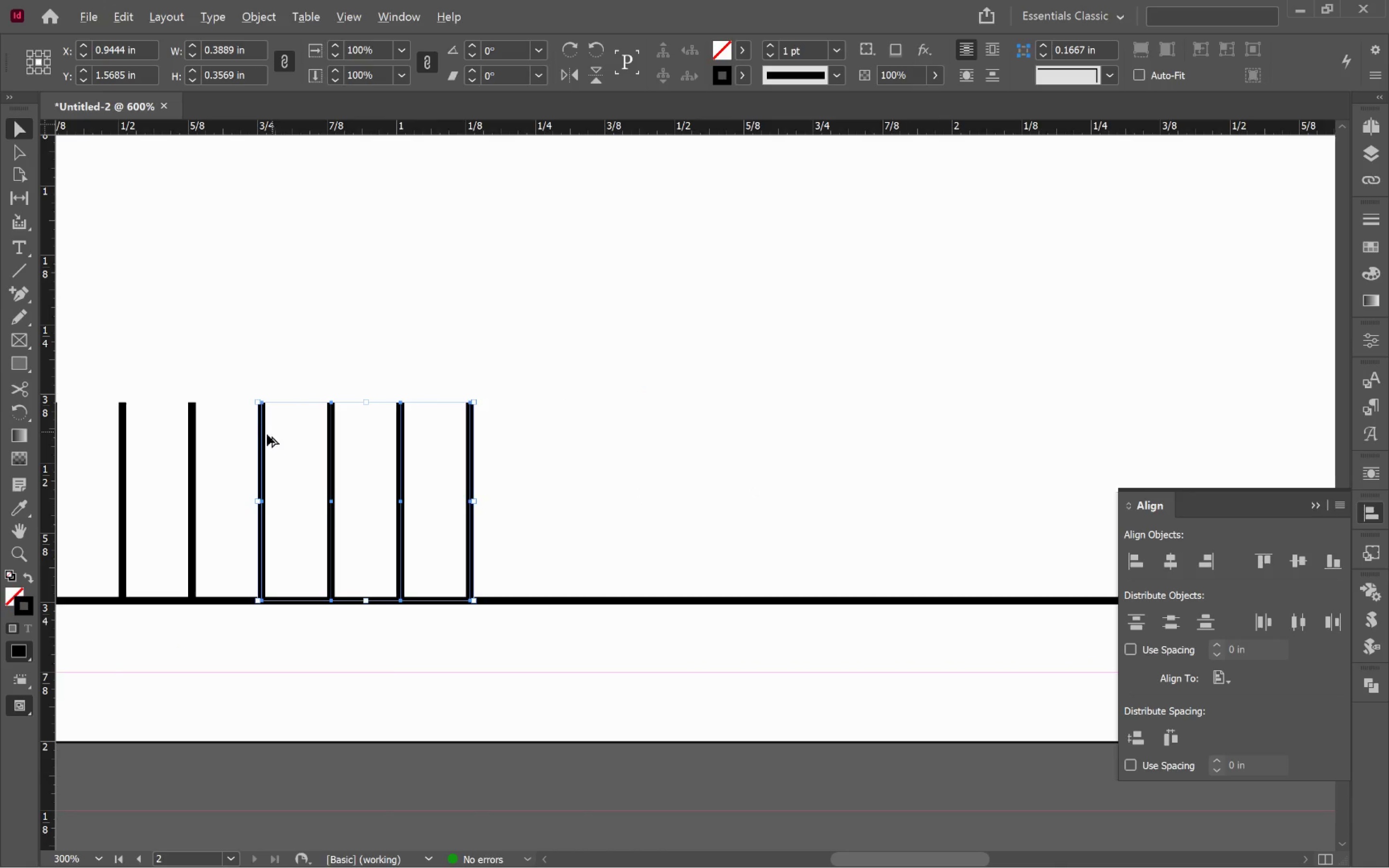 
left_click_drag(start_coordinate=[920, 465], to_coordinate=[653, 496])
 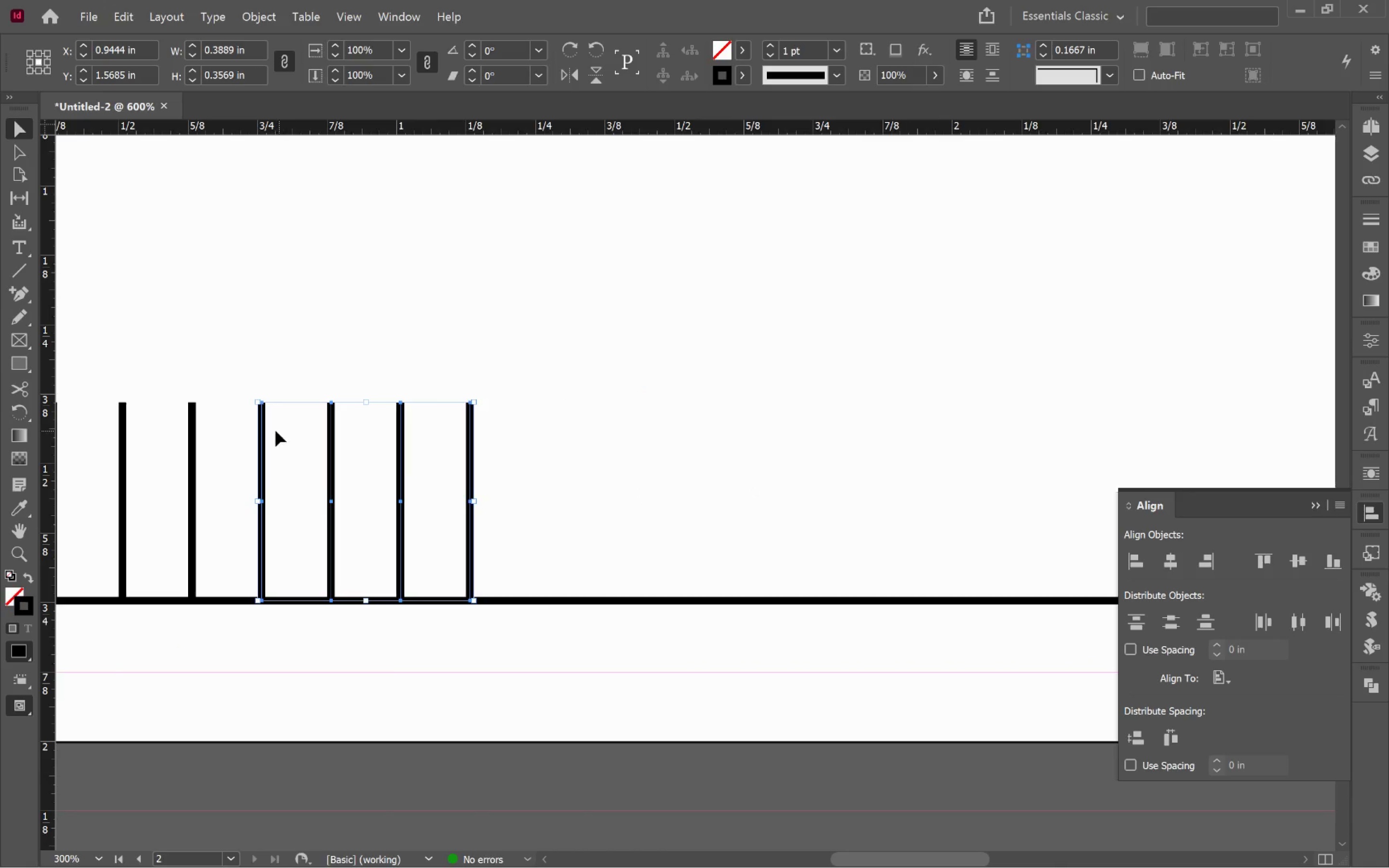 
hold_key(key=AltLeft, duration=2.37)
left_click_drag(start_coordinate=[260, 434], to_coordinate=[519, 466])
 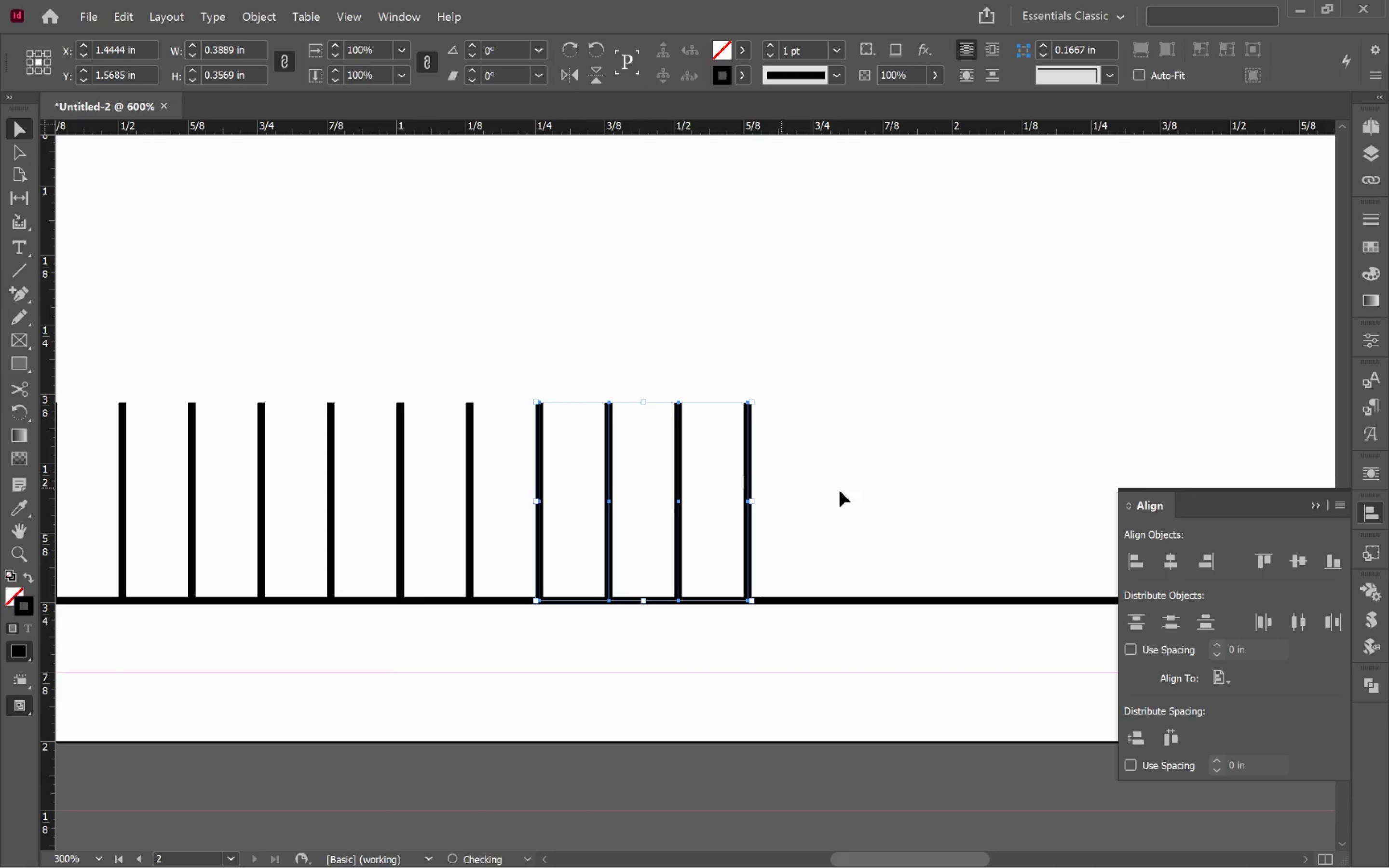 
hold_key(key=ShiftLeft, duration=1.86)
 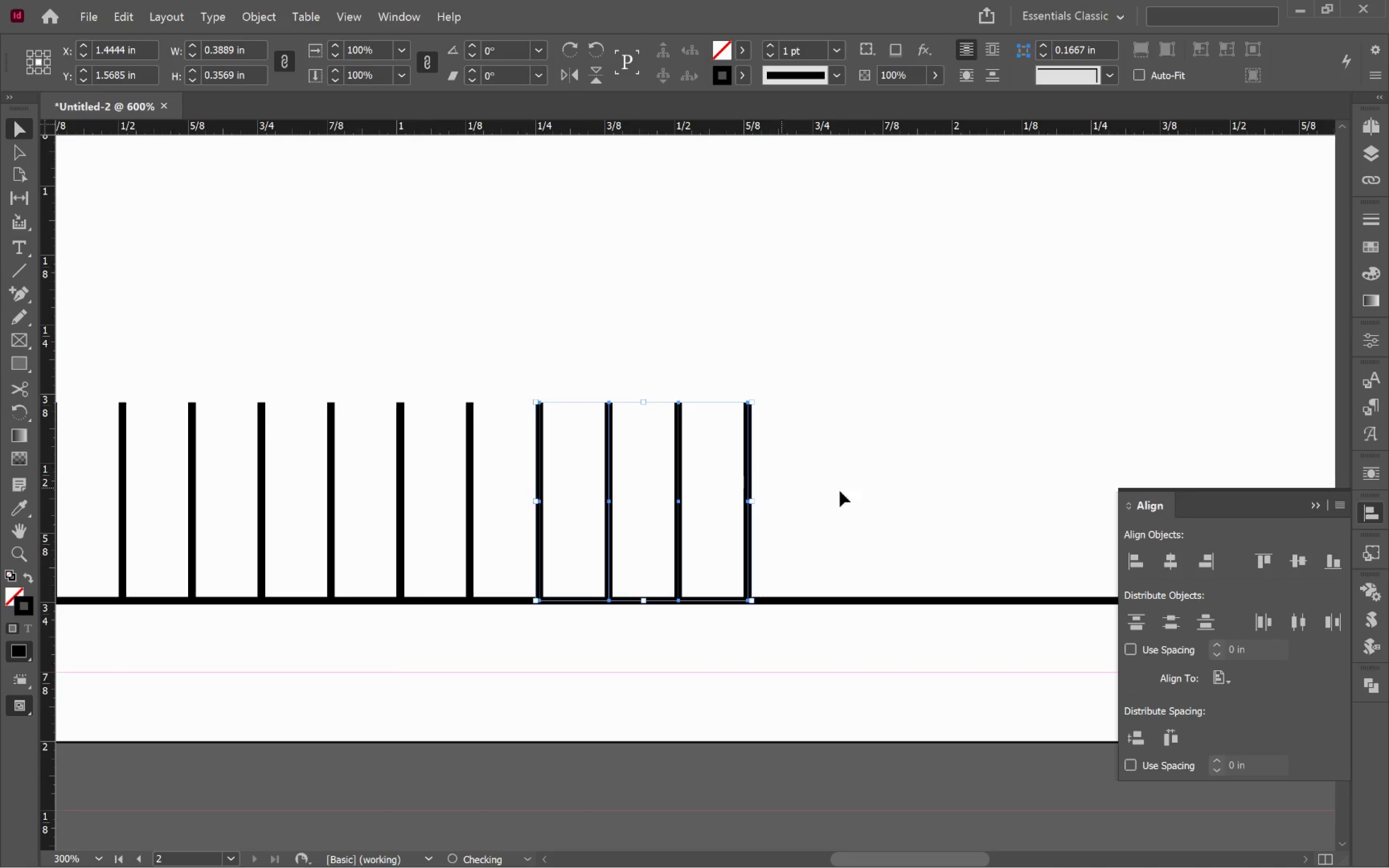 
hold_key(key=Space, duration=0.87)
 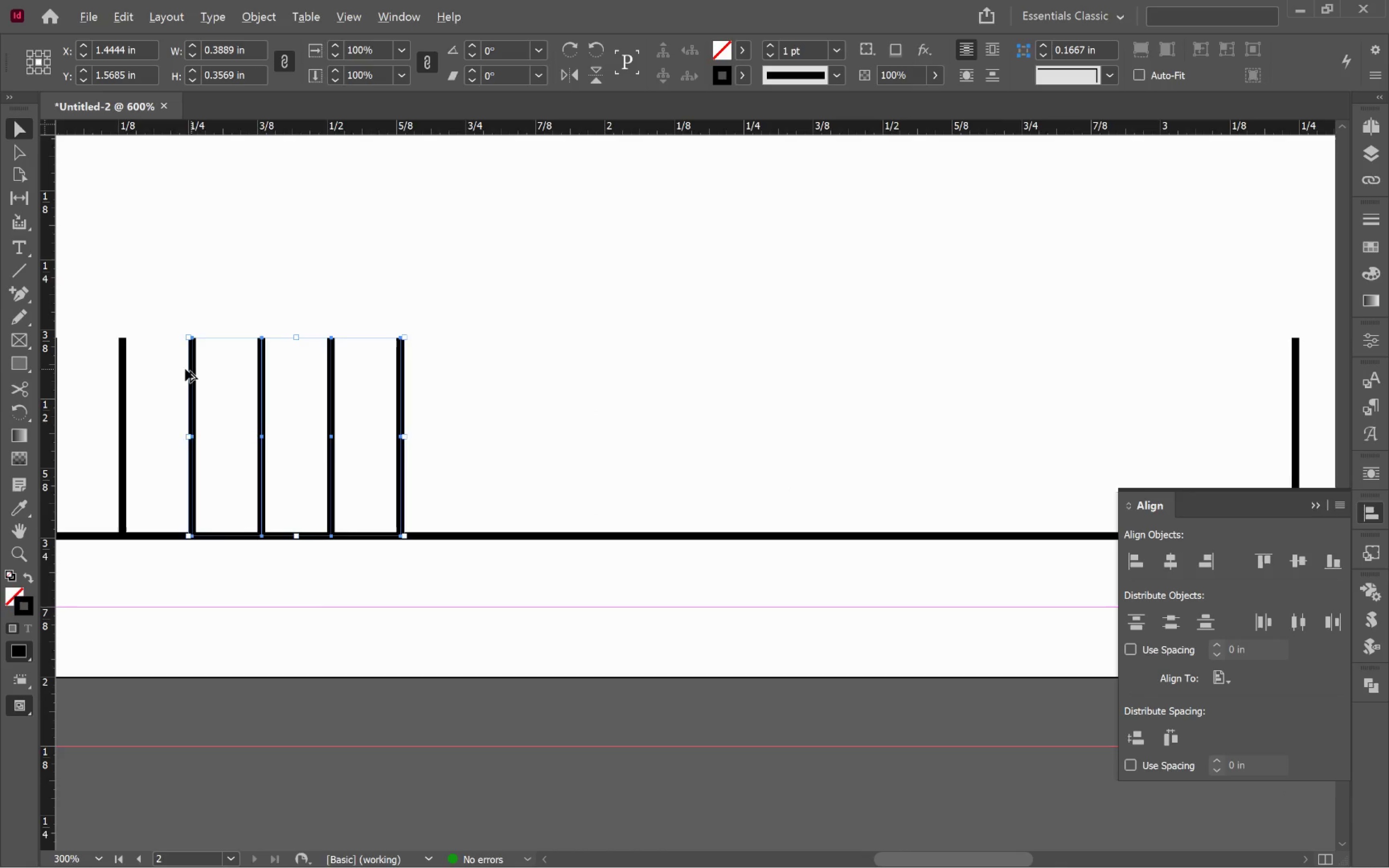 
left_click_drag(start_coordinate=[869, 494], to_coordinate=[522, 430])
 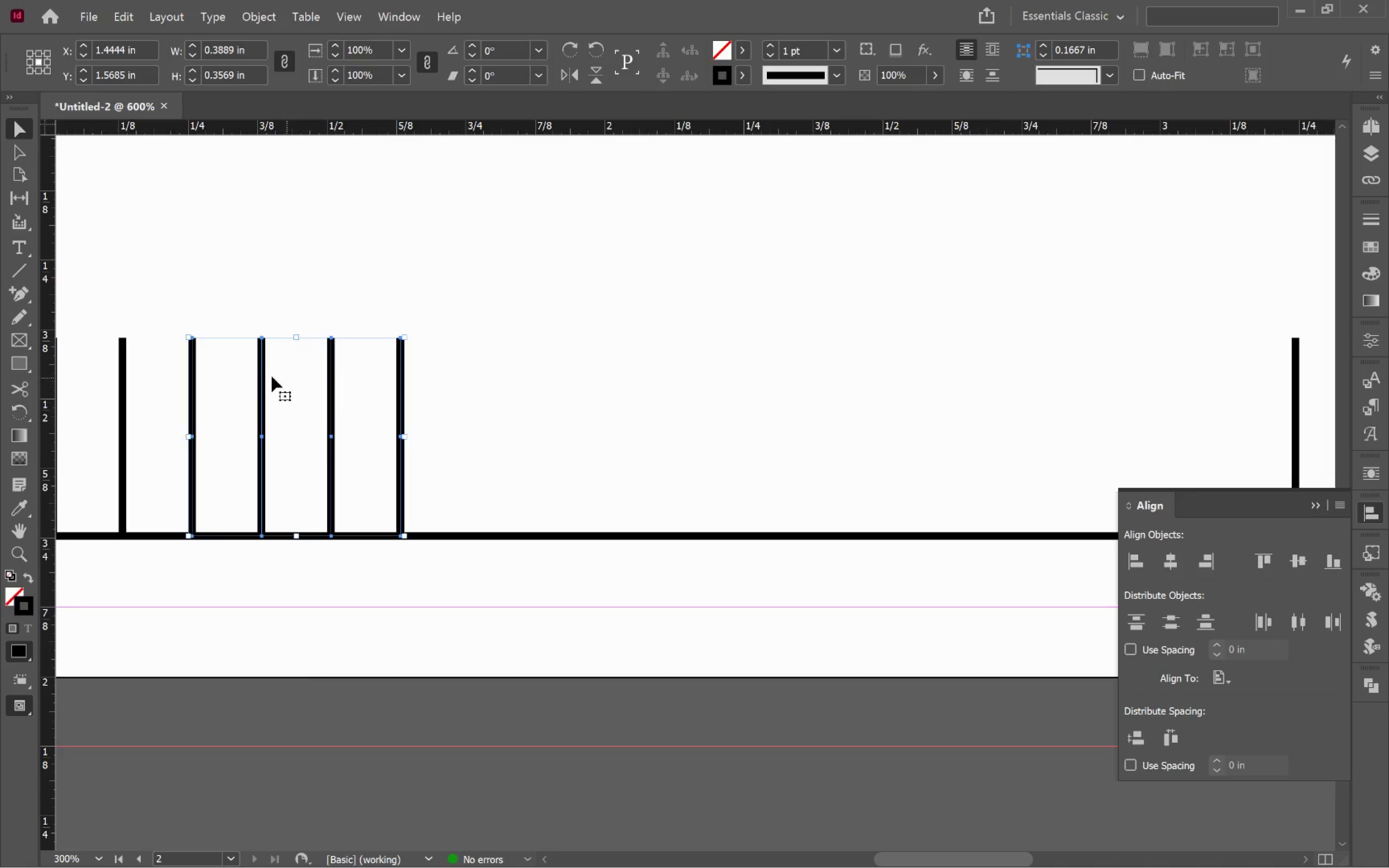 
hold_key(key=AltLeft, duration=3.12)
left_click_drag(start_coordinate=[193, 374], to_coordinate=[460, 415])
 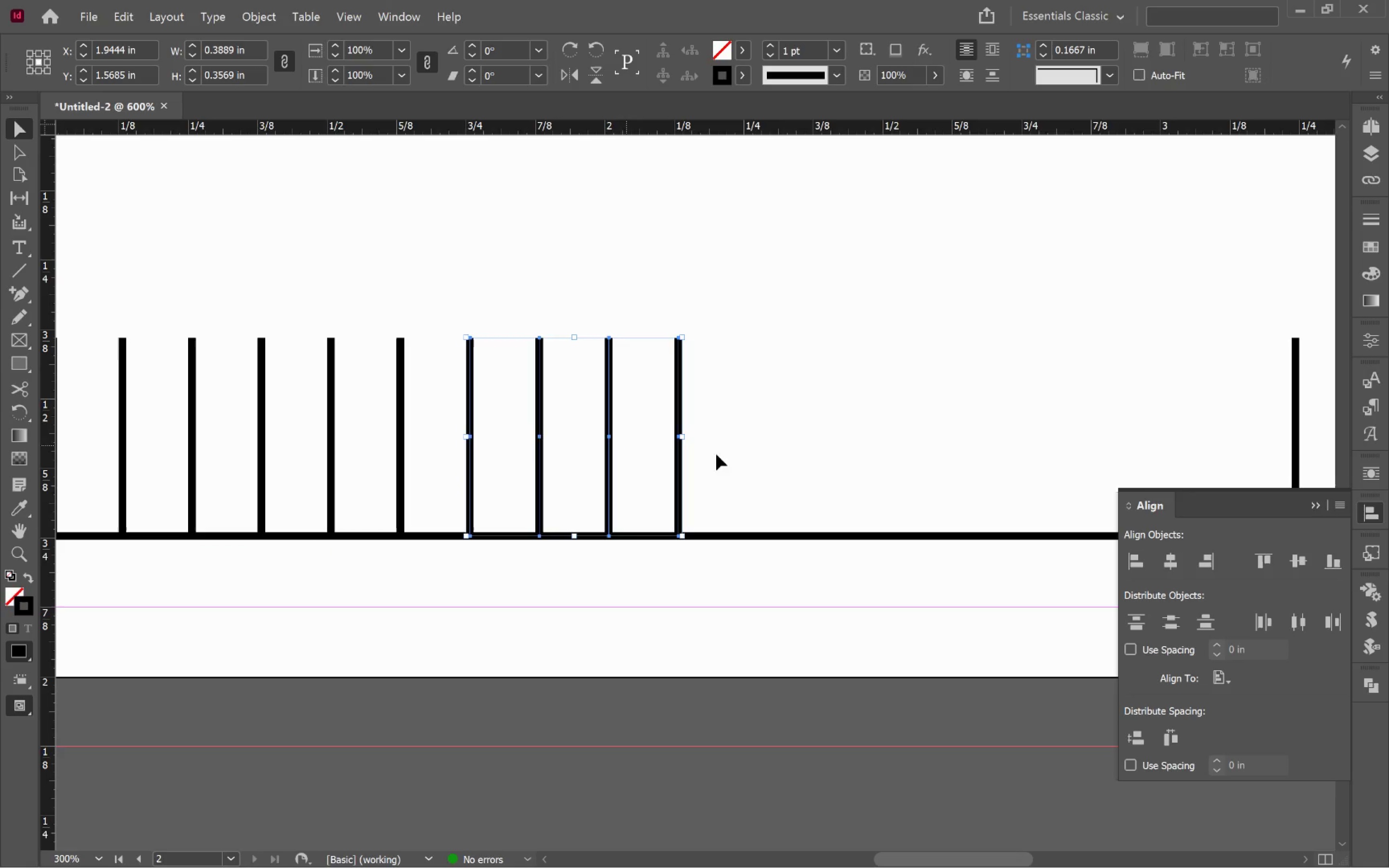 
hold_key(key=ShiftLeft, duration=2.09)
 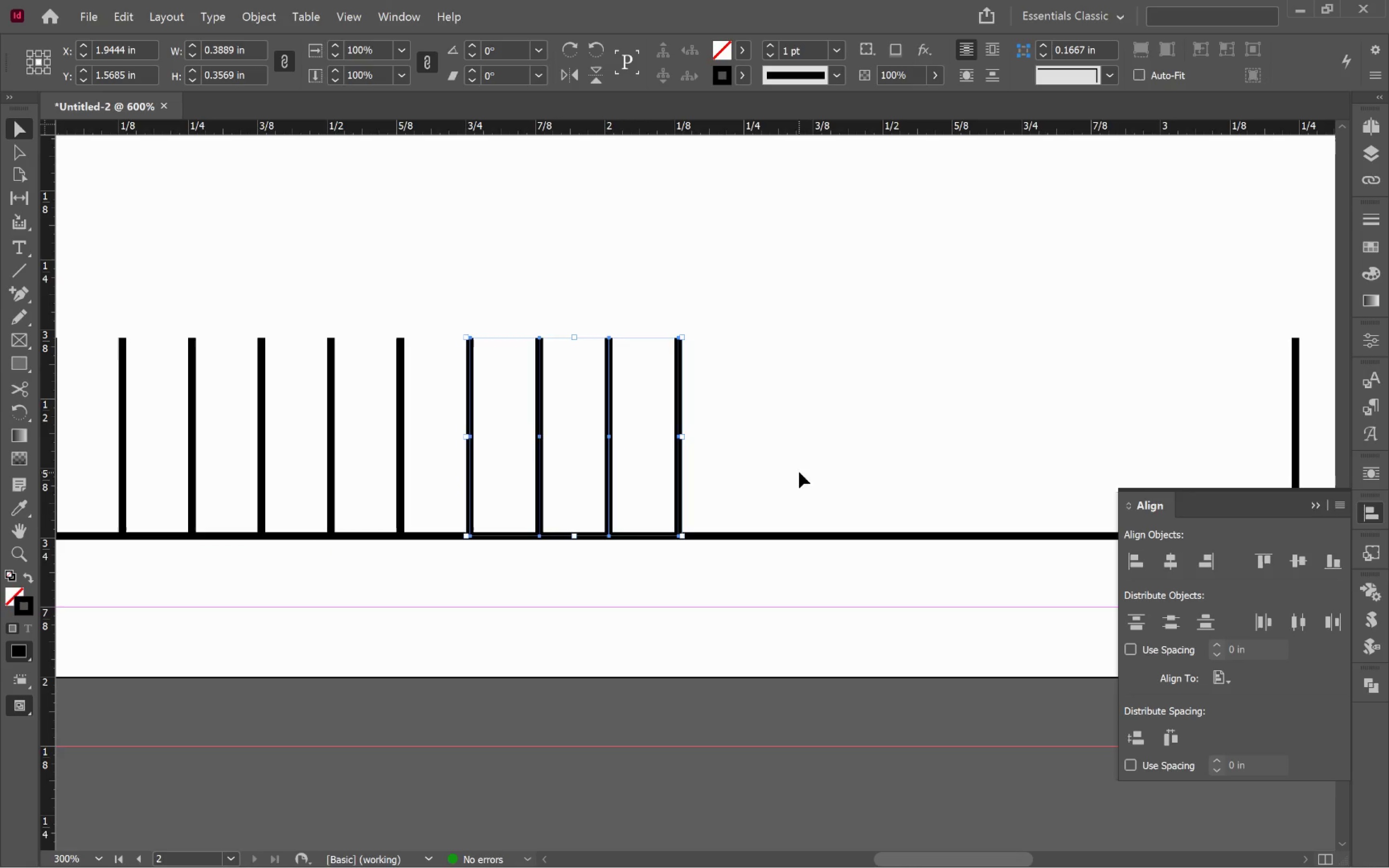 
hold_key(key=Space, duration=1.3)
 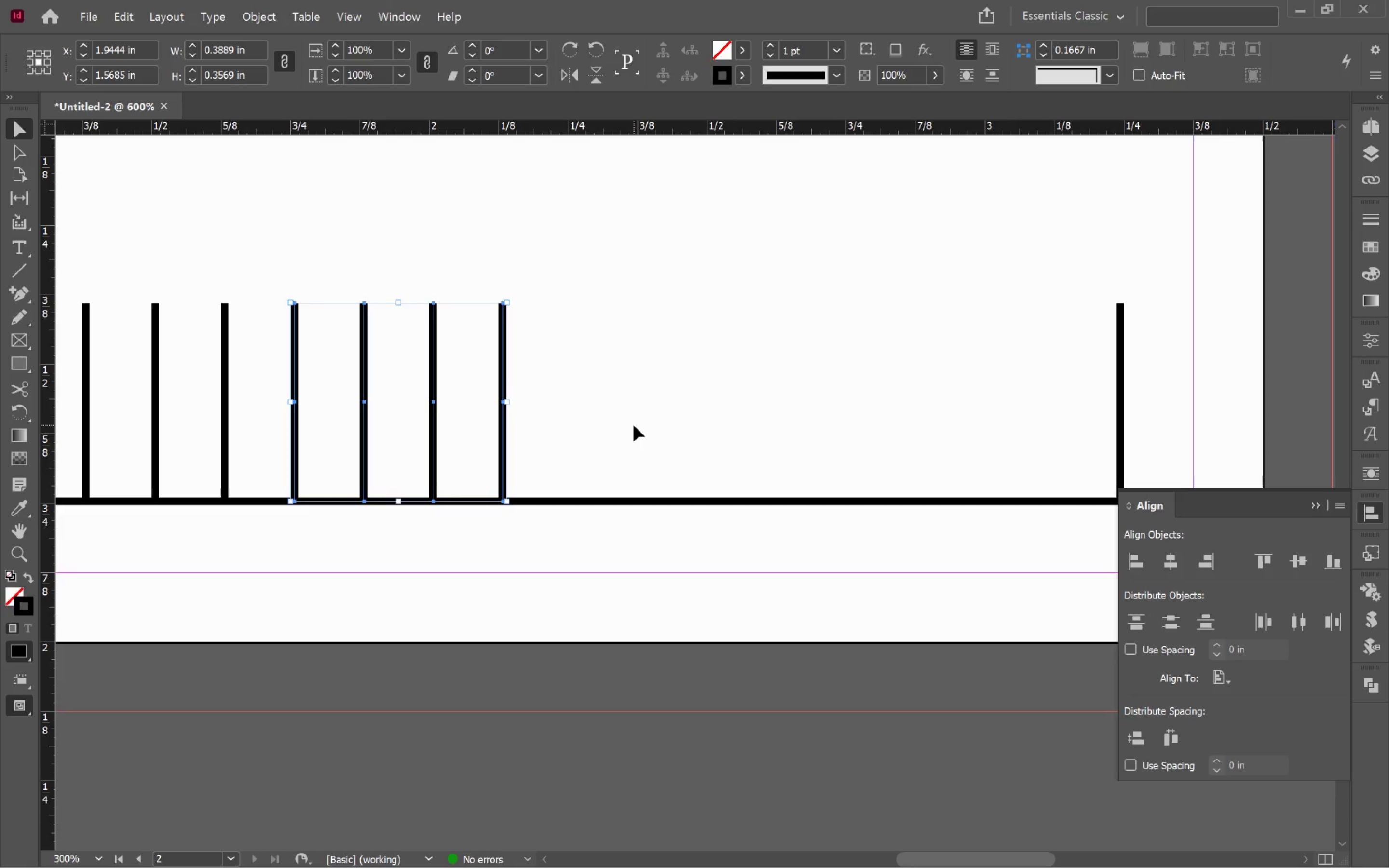 
left_click_drag(start_coordinate=[808, 470], to_coordinate=[633, 436])
 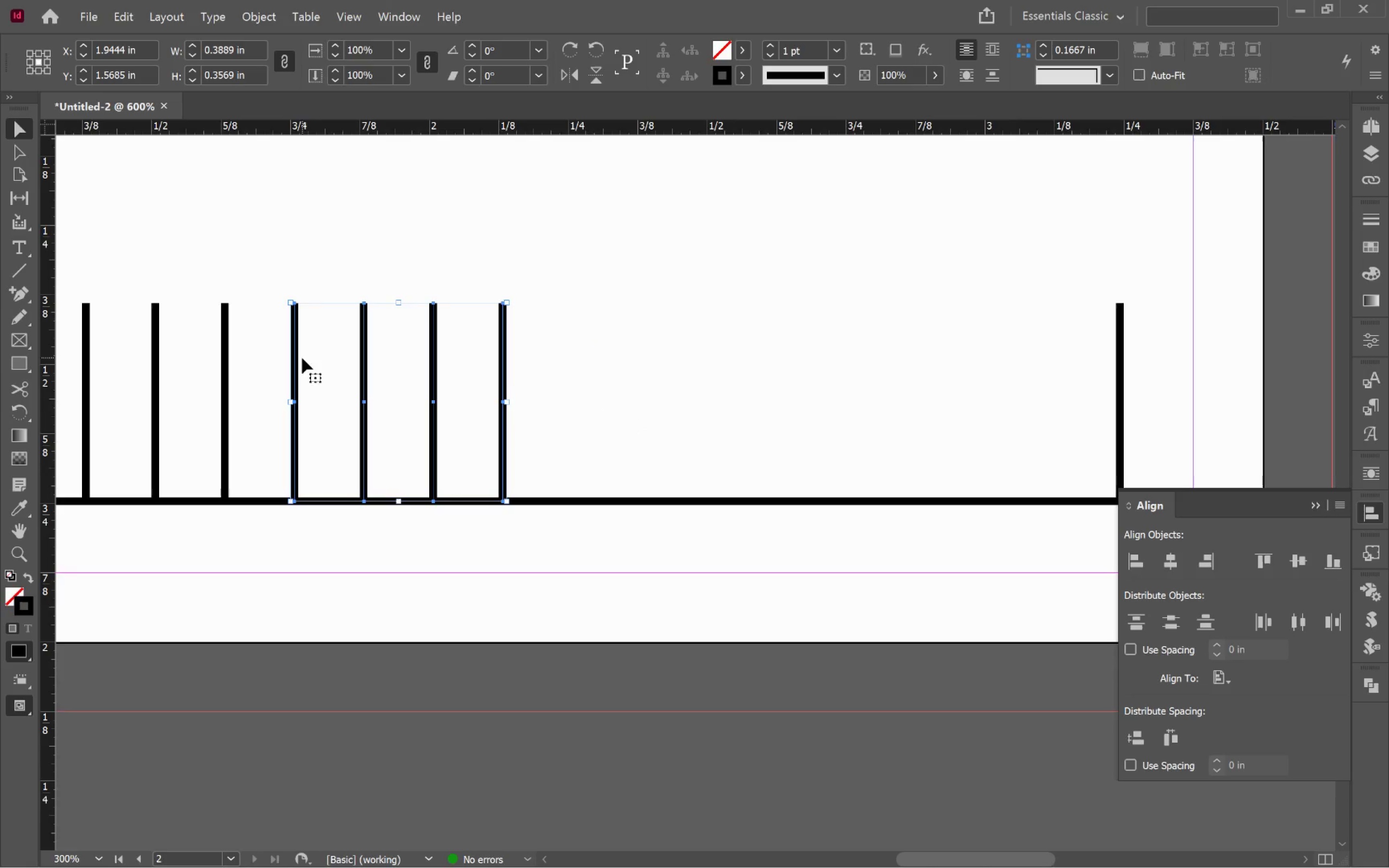 
left_click_drag(start_coordinate=[297, 349], to_coordinate=[576, 380])
 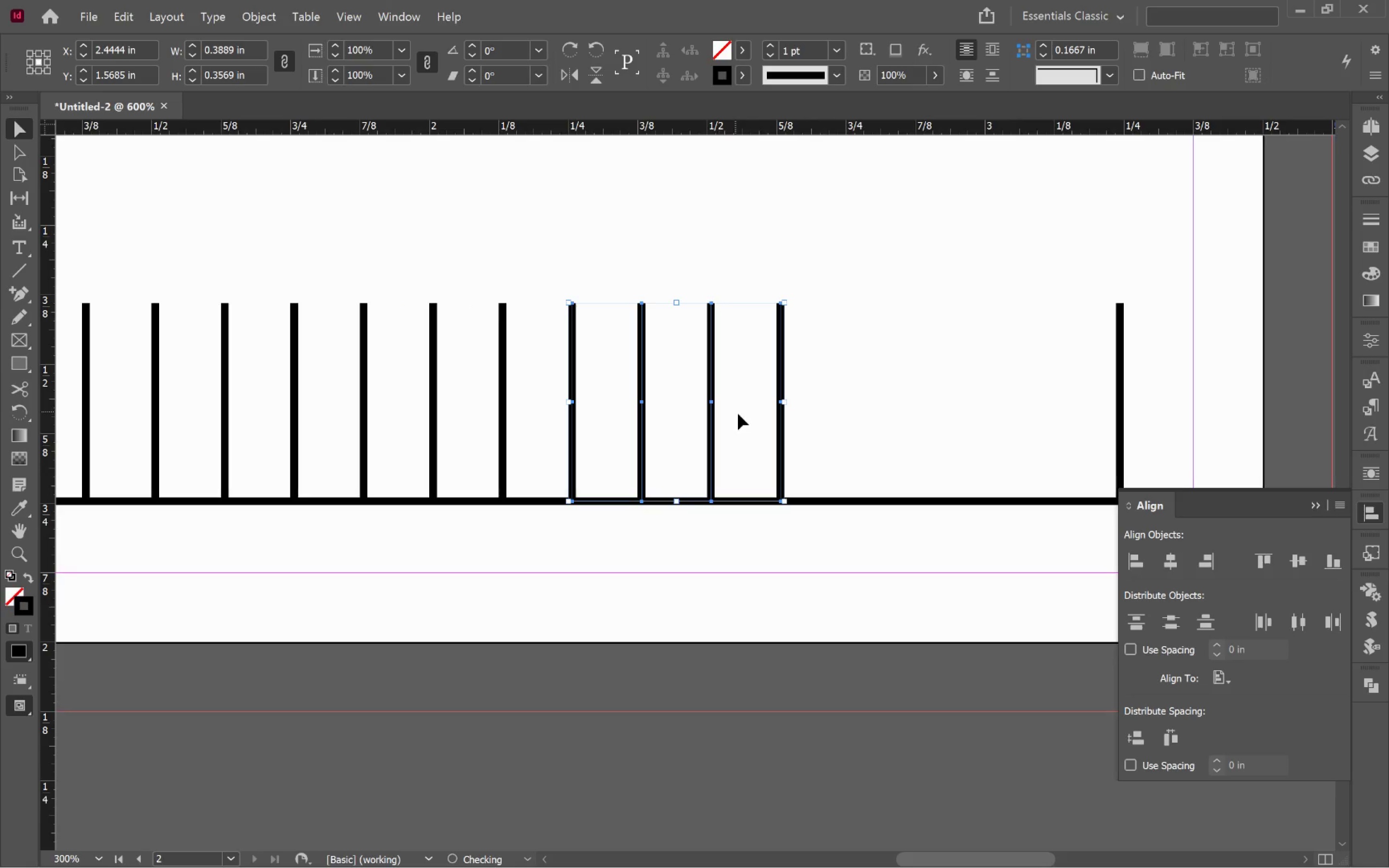 
hold_key(key=AltLeft, duration=2.85)
 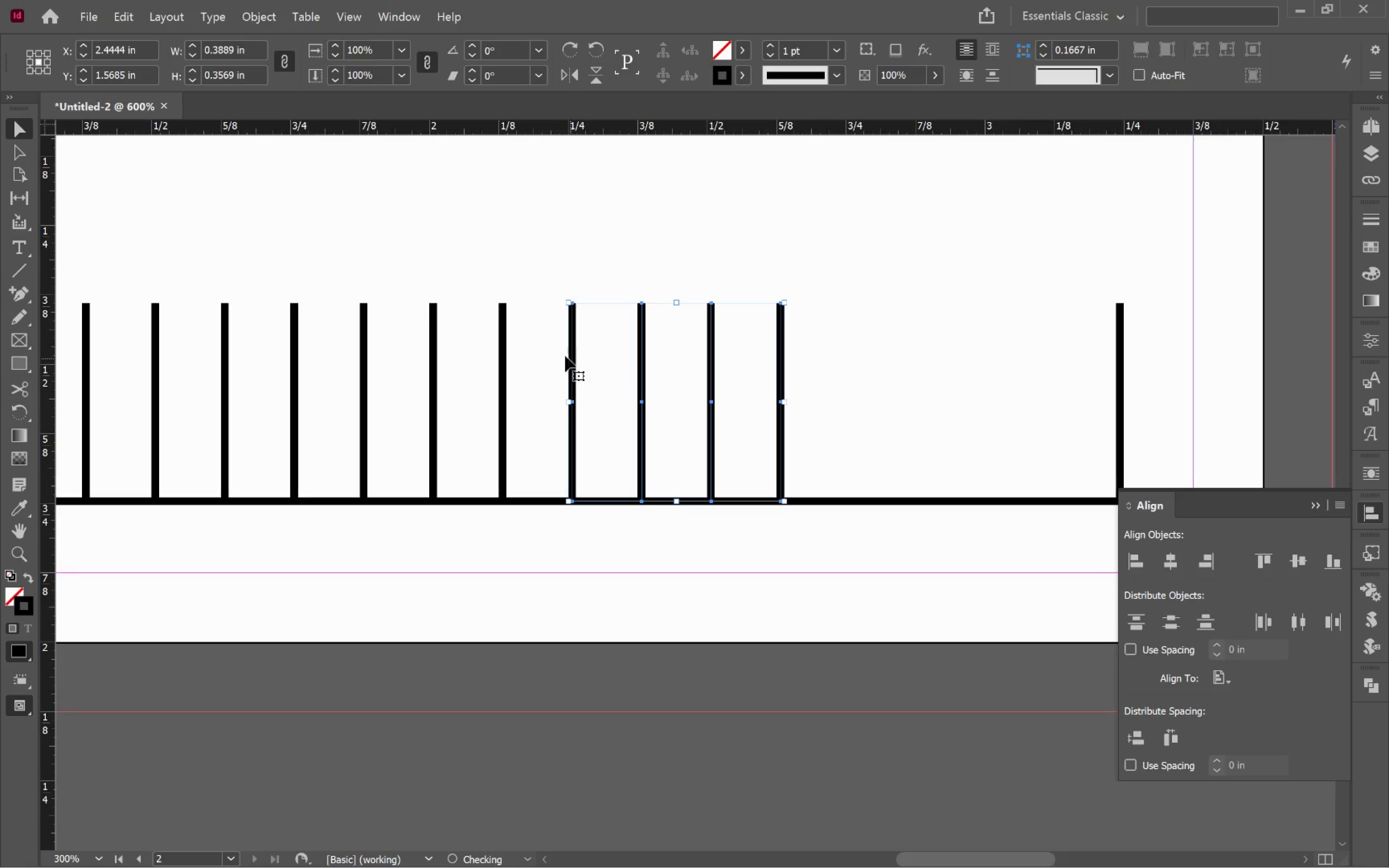 
hold_key(key=ShiftLeft, duration=2.66)
 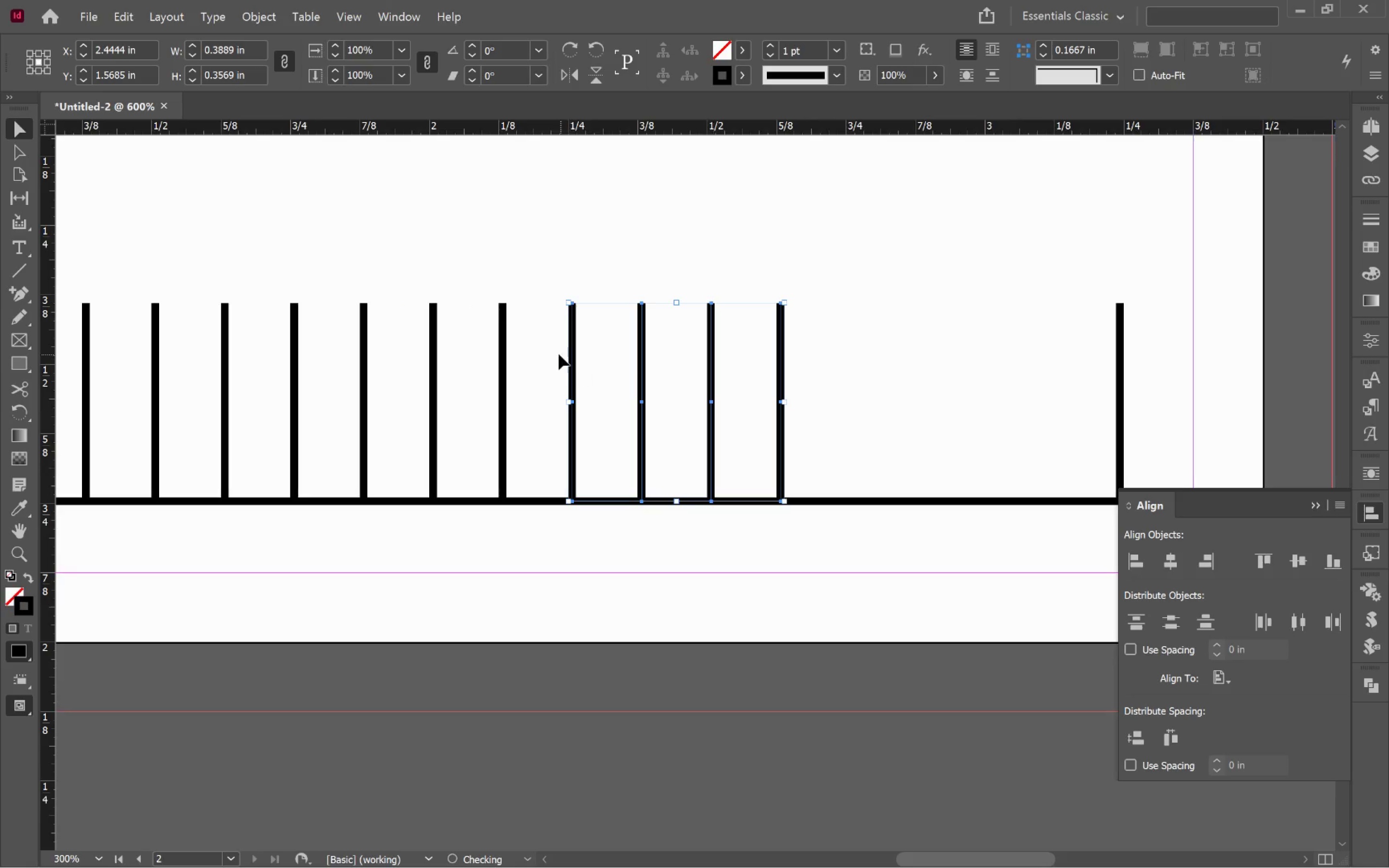 
hold_key(key=AltLeft, duration=2.63)
left_click_drag(start_coordinate=[571, 358], to_coordinate=[831, 388])
 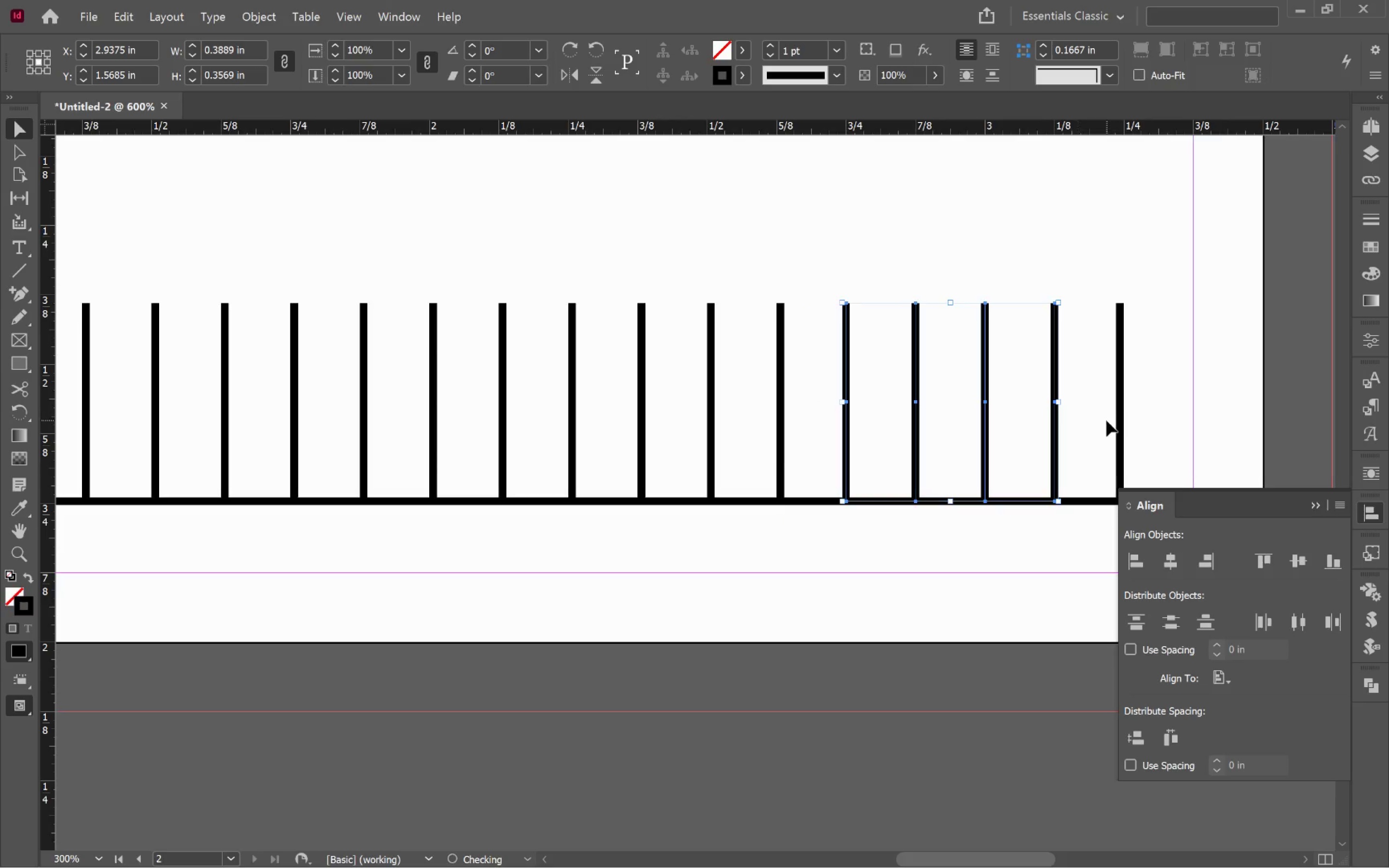 
hold_key(key=ShiftLeft, duration=2.06)
 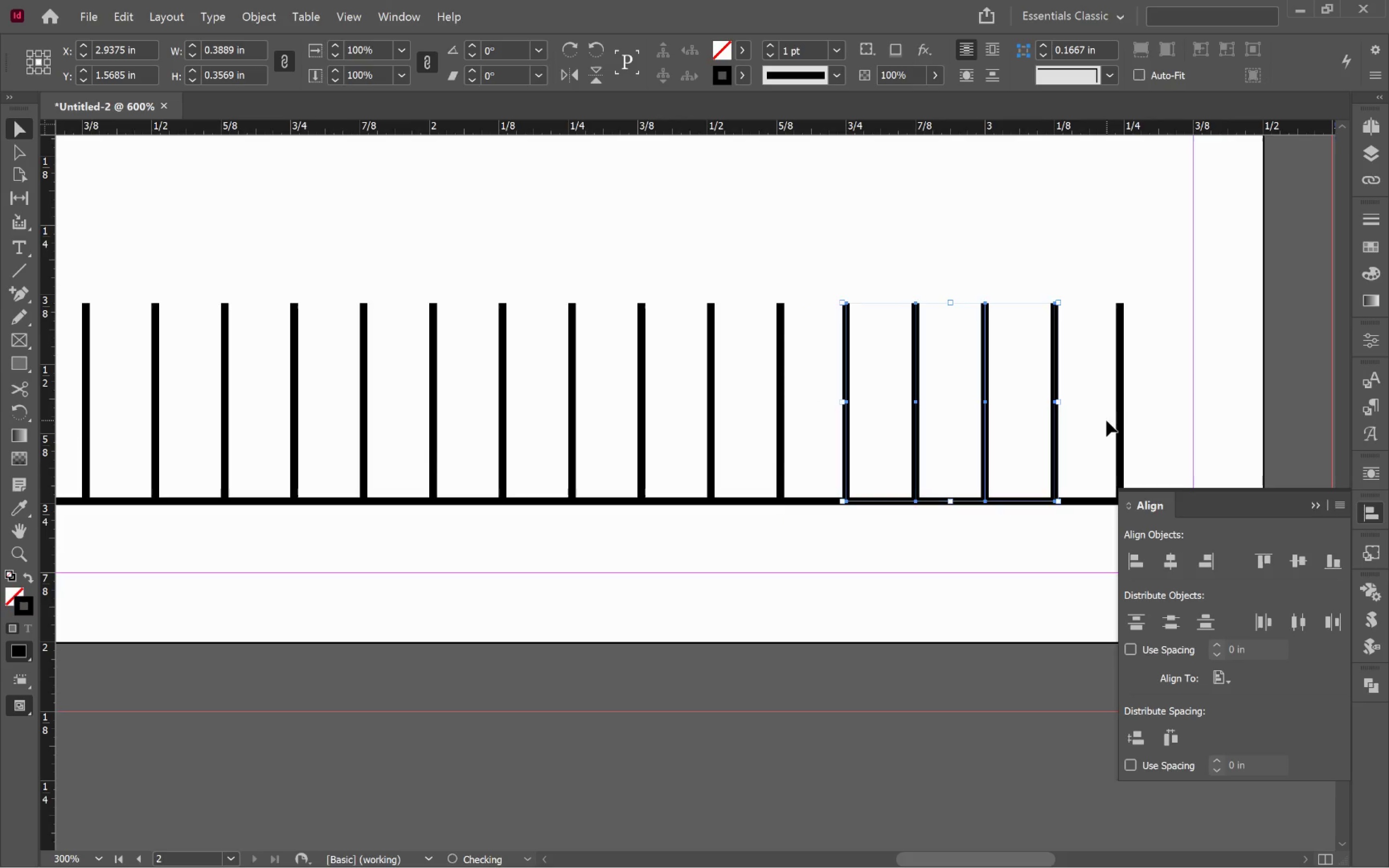 
hold_key(key=Space, duration=0.74)
 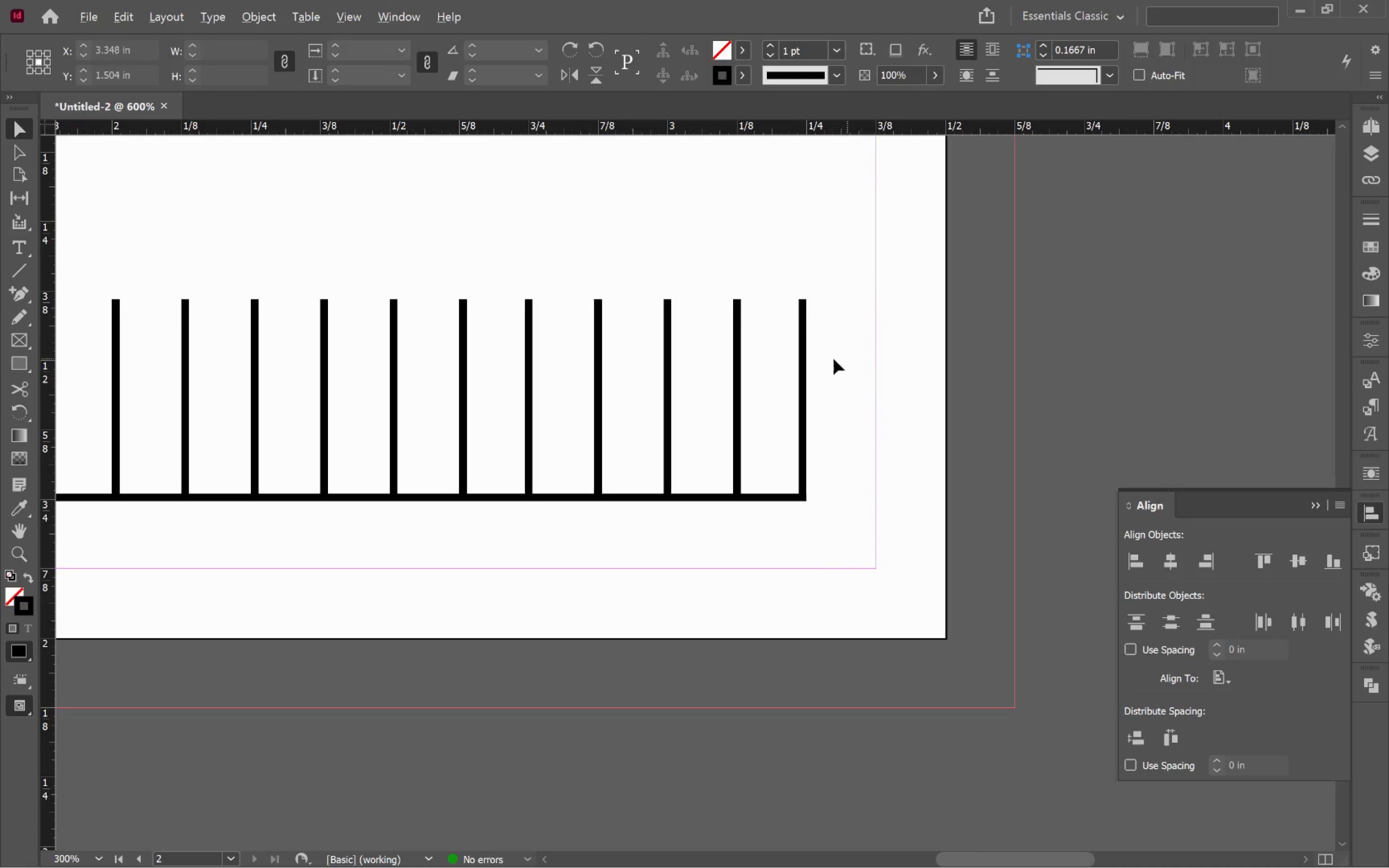 
left_click_drag(start_coordinate=[1121, 417], to_coordinate=[803, 413])
 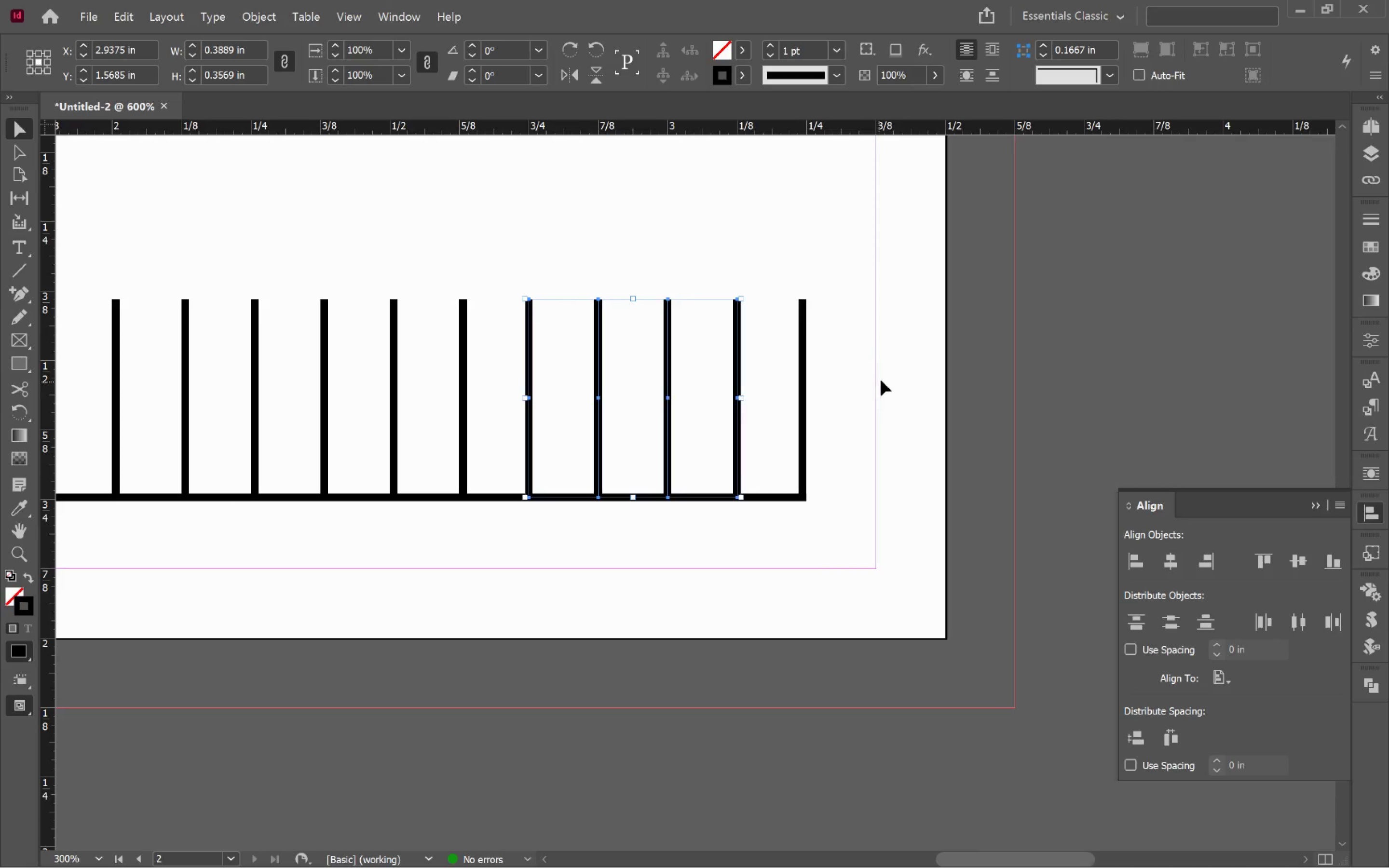 
hold_key(key=AltLeft, duration=0.68)
scroll: coordinate [817, 371], scroll_direction: up, amount: 3.0
 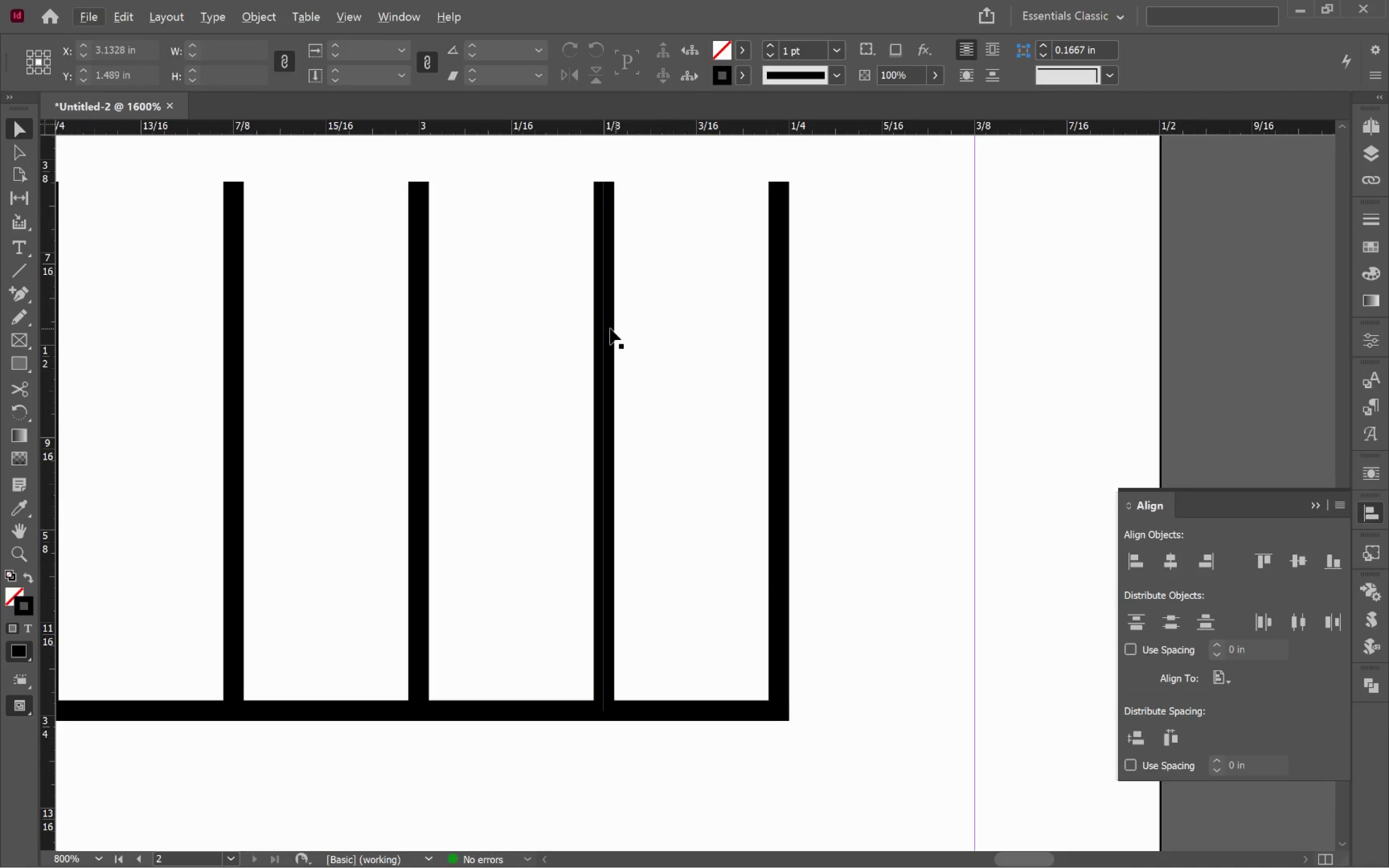 
left_click_drag(start_coordinate=[607, 328], to_coordinate=[793, 349])
 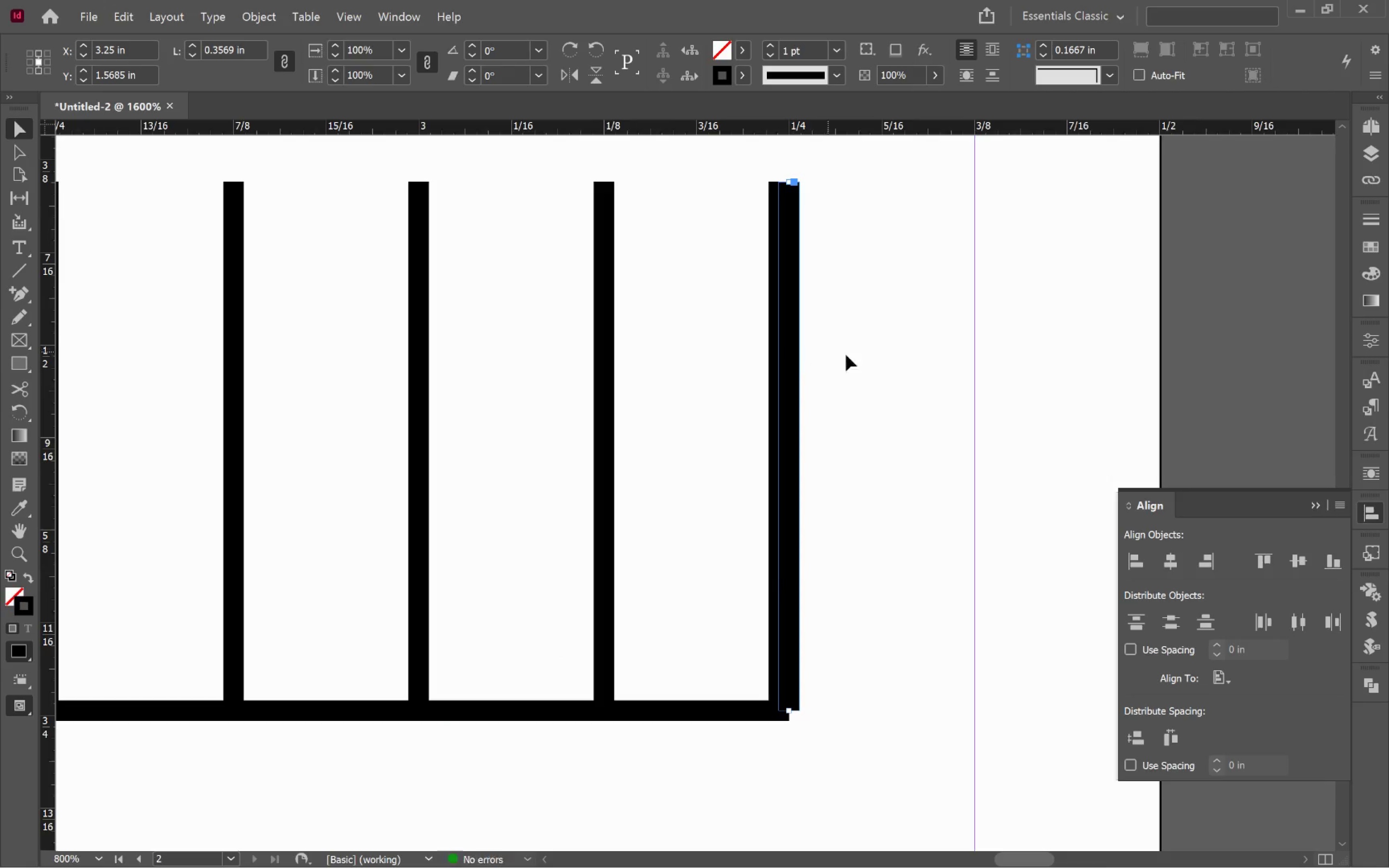 
hold_key(key=AltLeft, duration=4.98)
 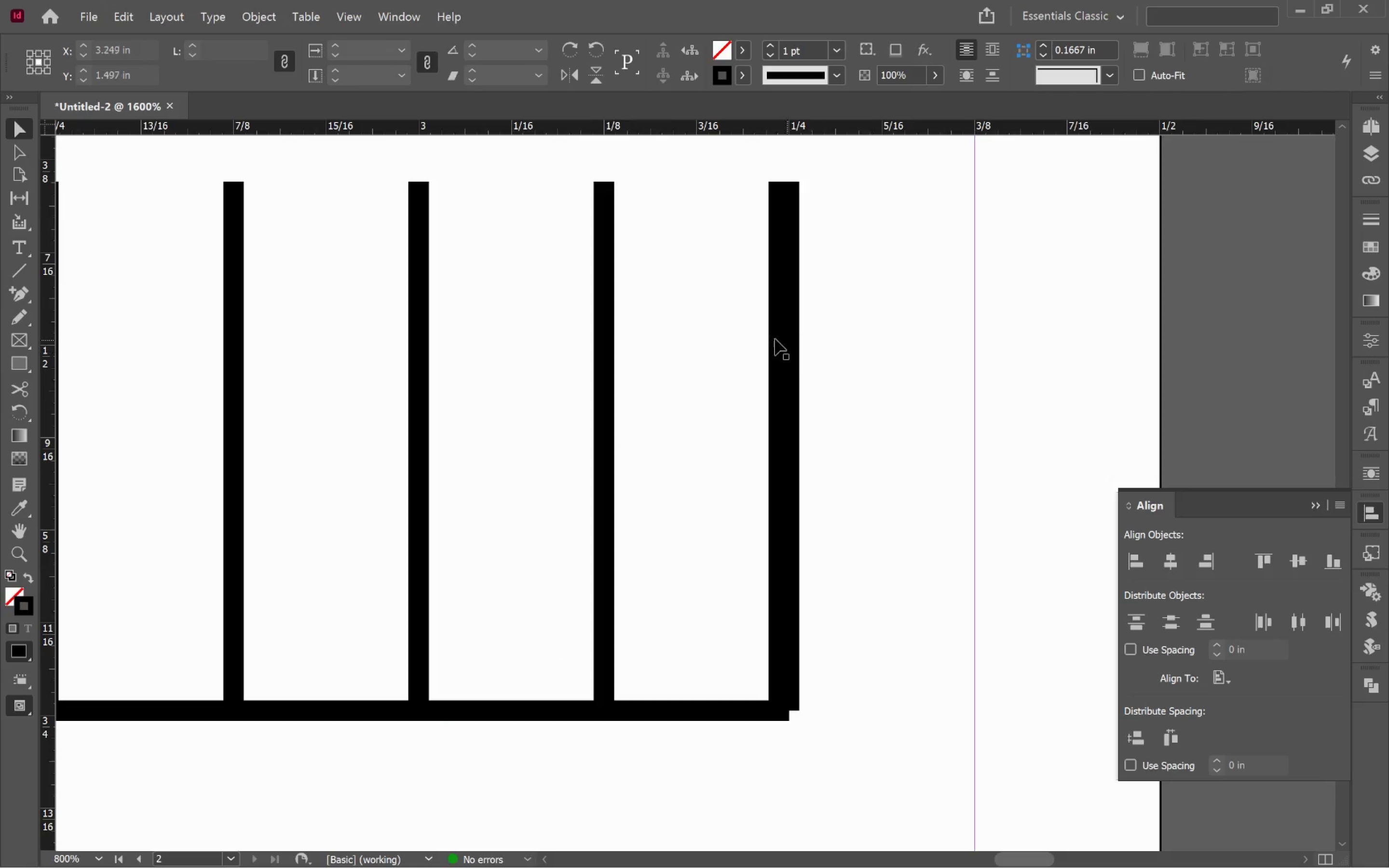 
hold_key(key=ShiftLeft, duration=4.84)
 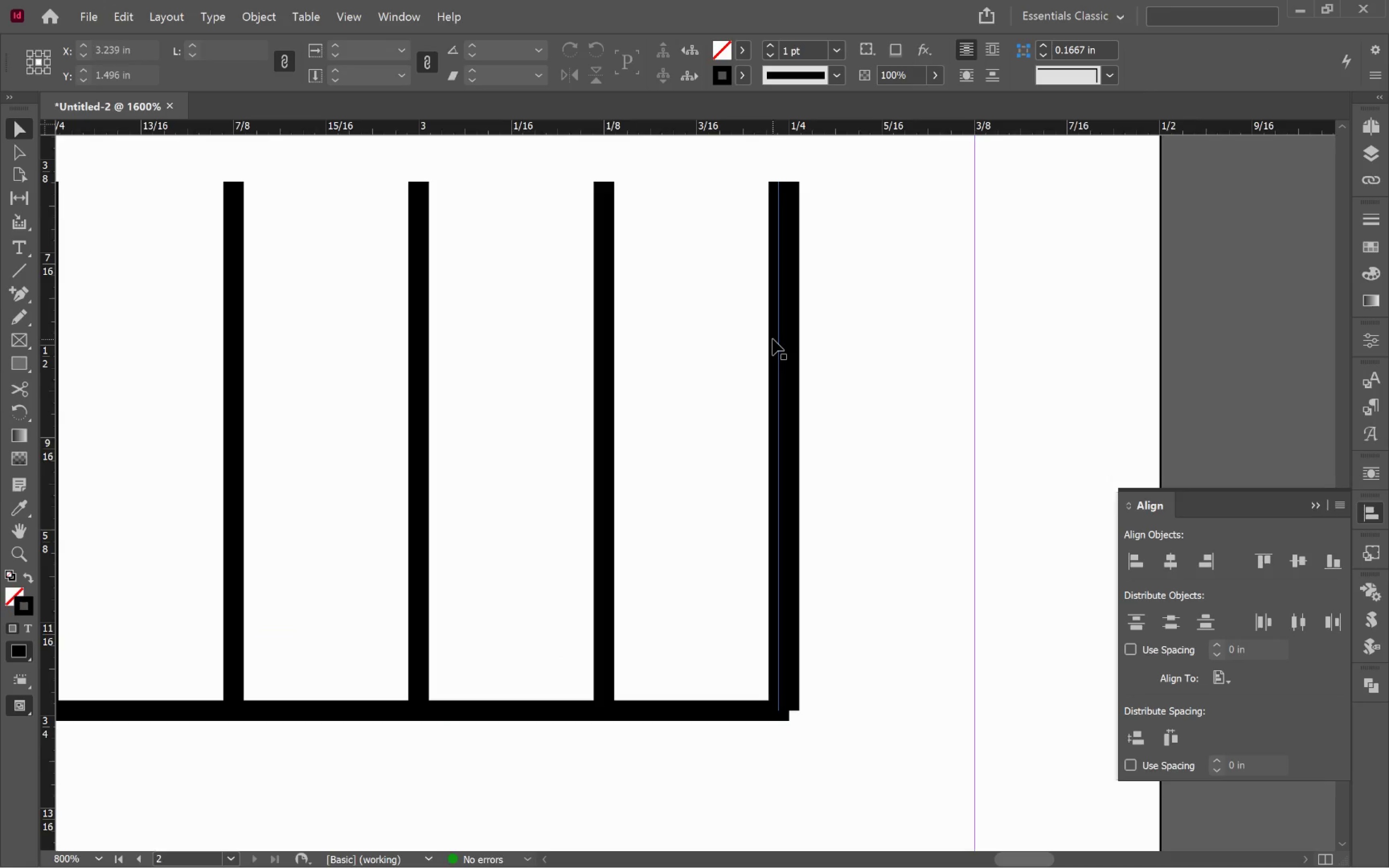 
left_click([773, 339])
 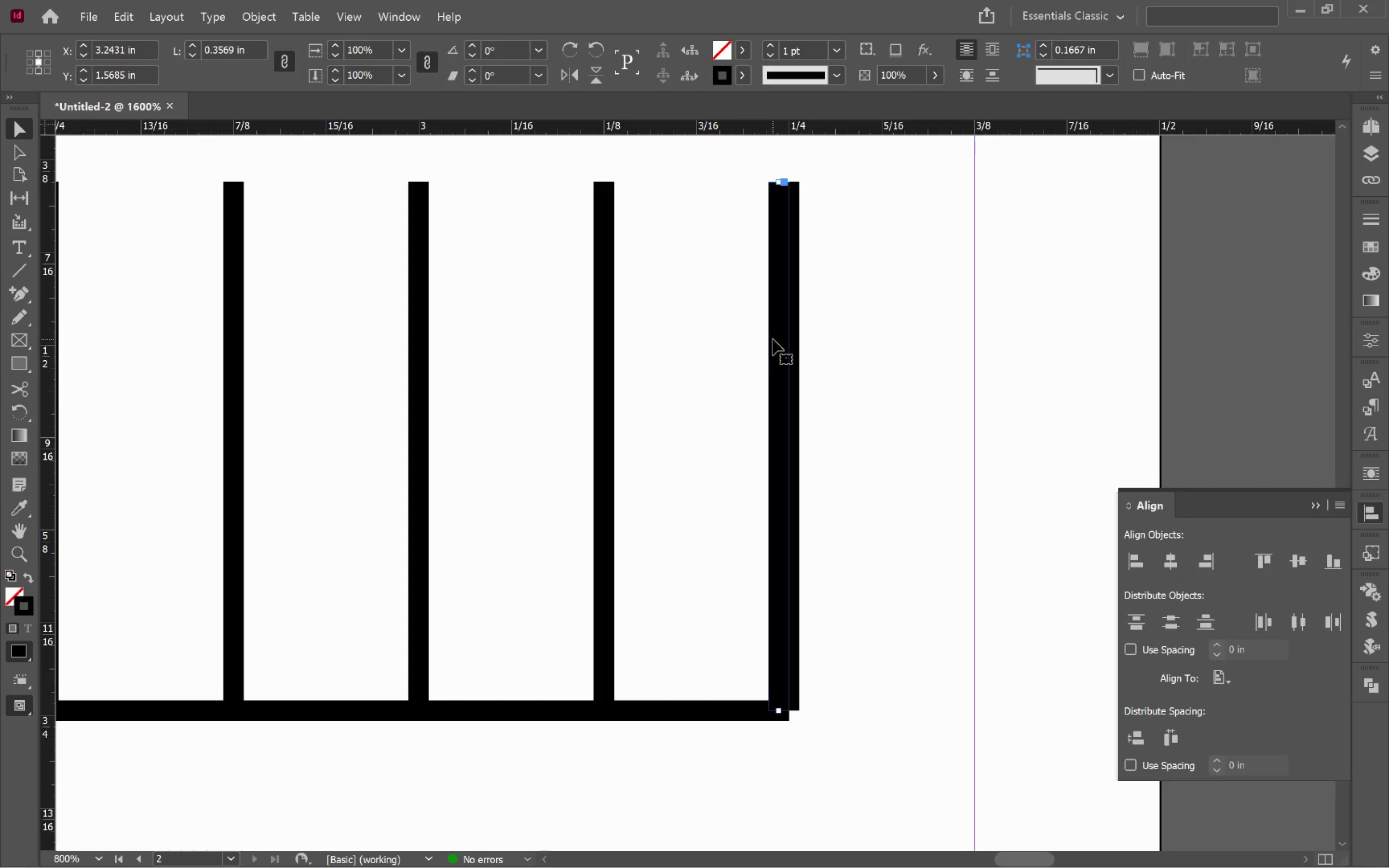 
key(Backspace)
 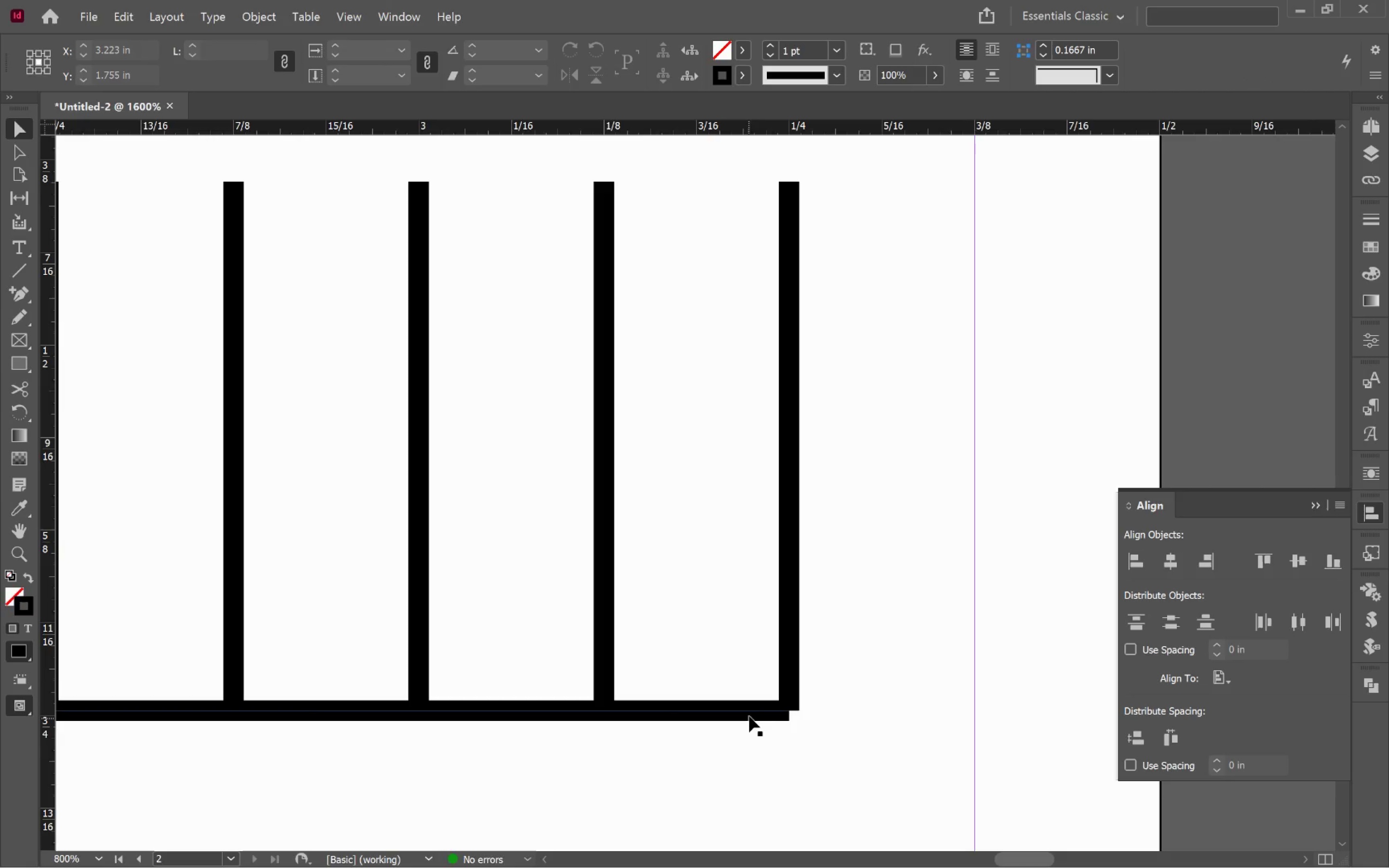 
hold_key(key=AltLeft, duration=0.62)
scroll: coordinate [794, 727], scroll_direction: up, amount: 2.0
 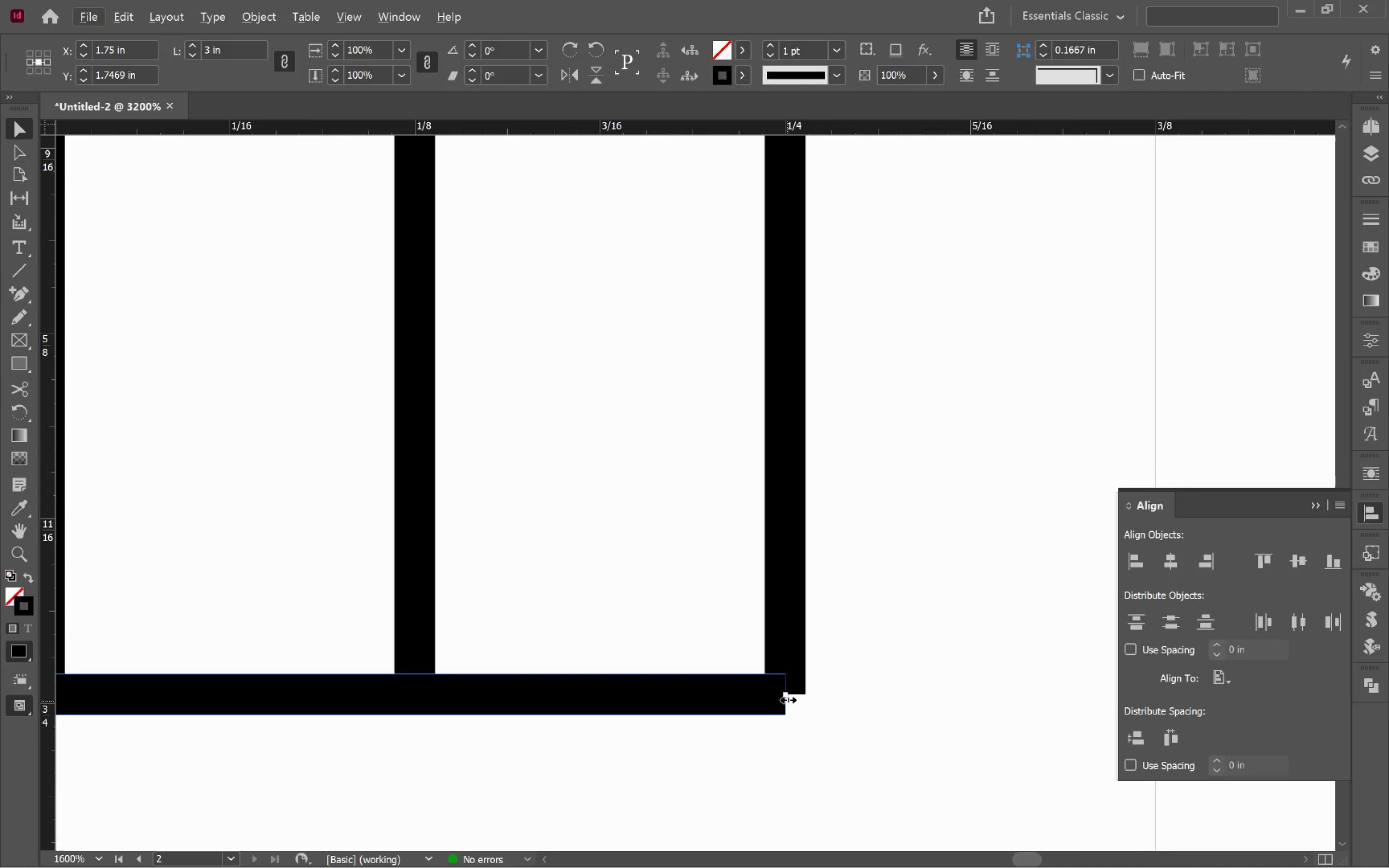 
left_click_drag(start_coordinate=[789, 699], to_coordinate=[804, 696])
 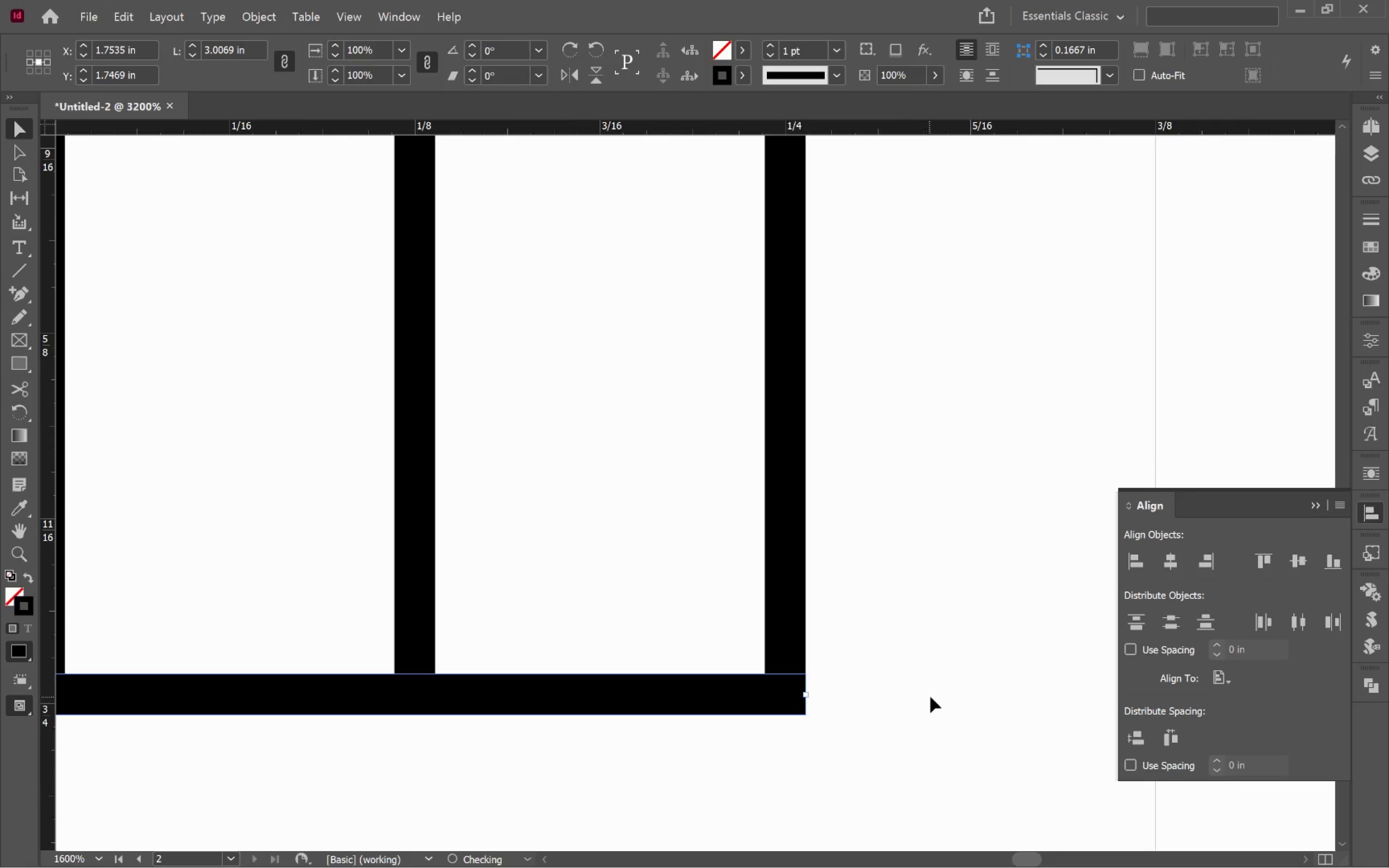 
left_click([931, 696])
 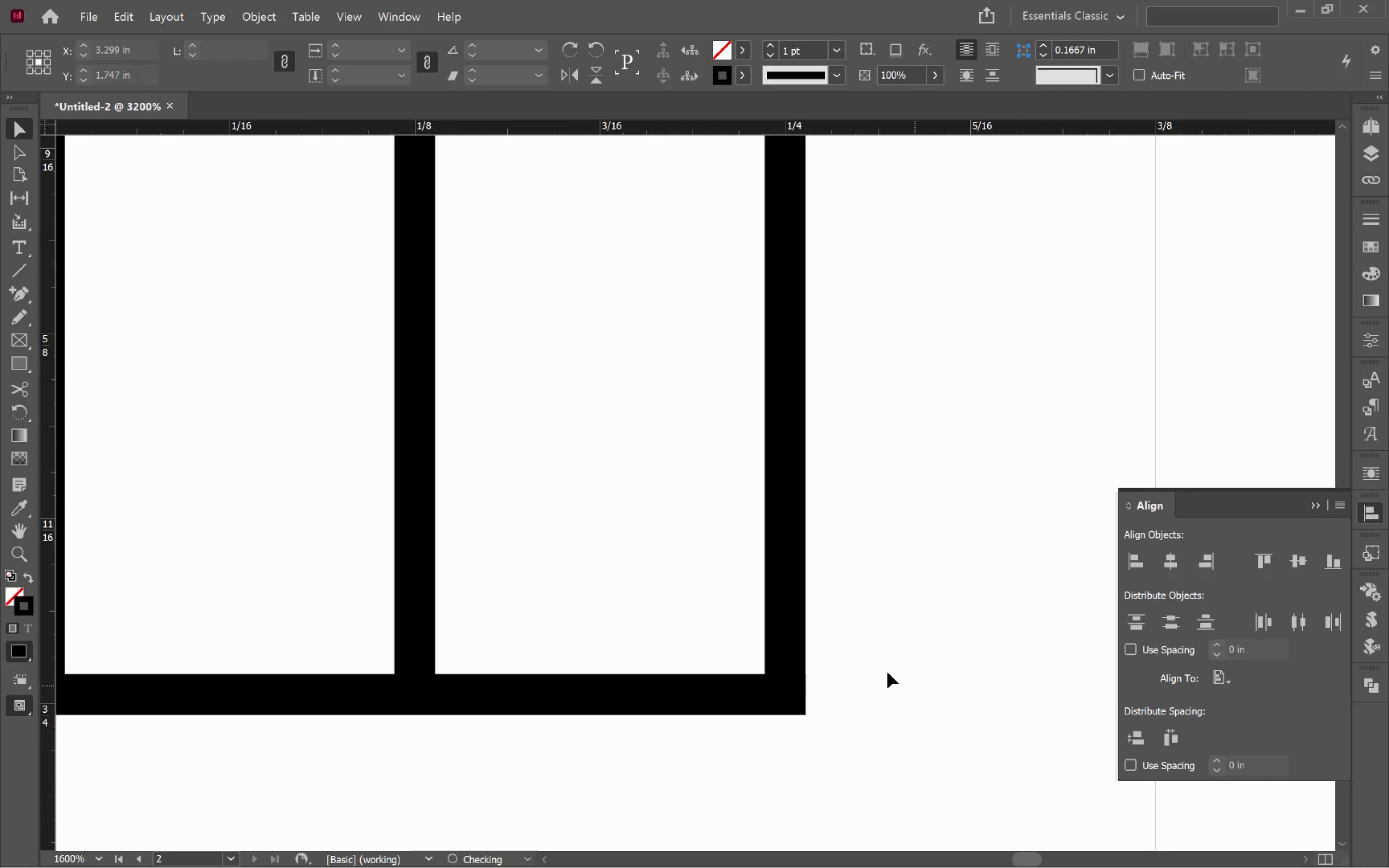 
hold_key(key=AltLeft, duration=1.94)
scroll: coordinate [889, 655], scroll_direction: down, amount: 6.0
 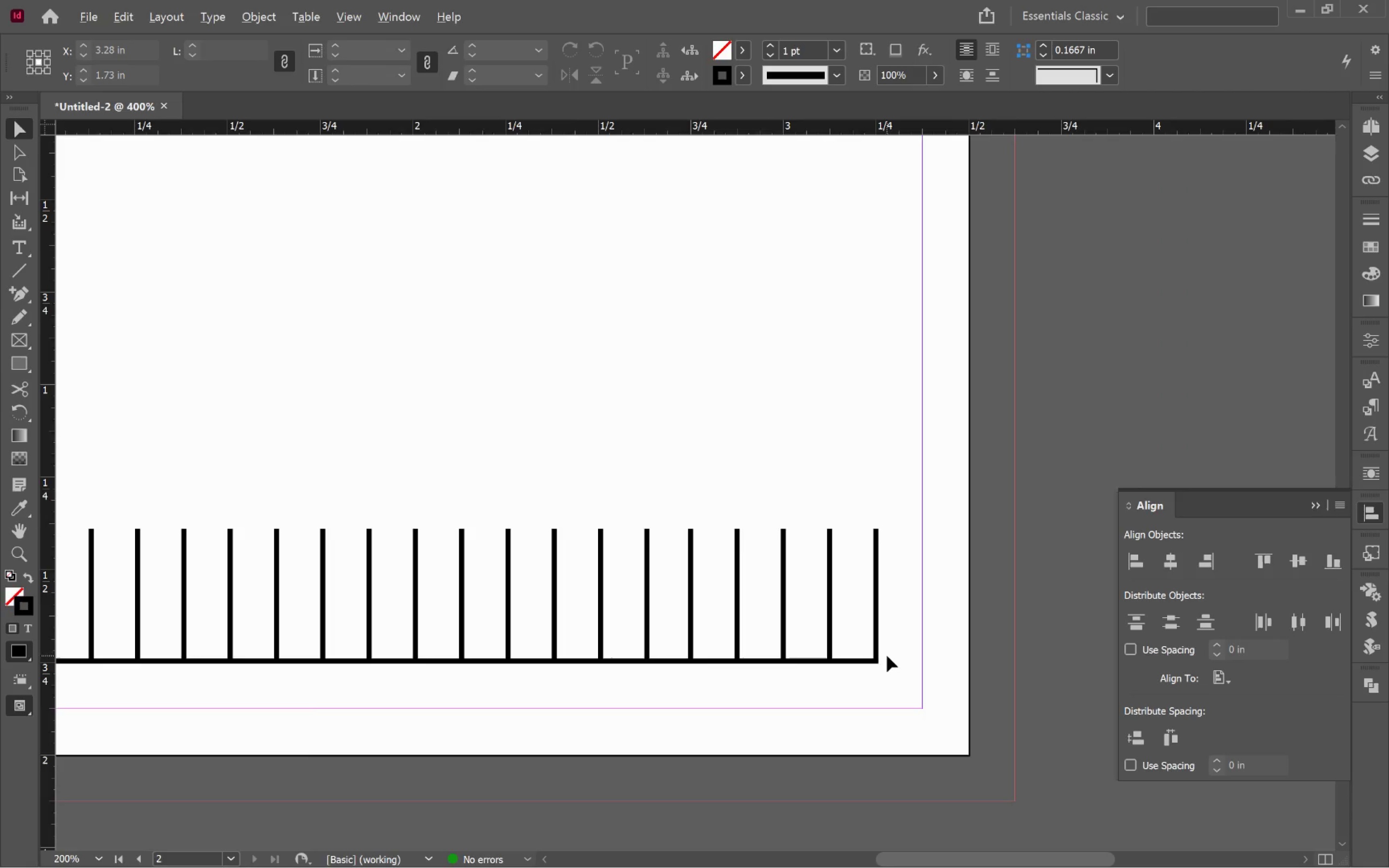 
hold_key(key=Space, duration=0.85)
 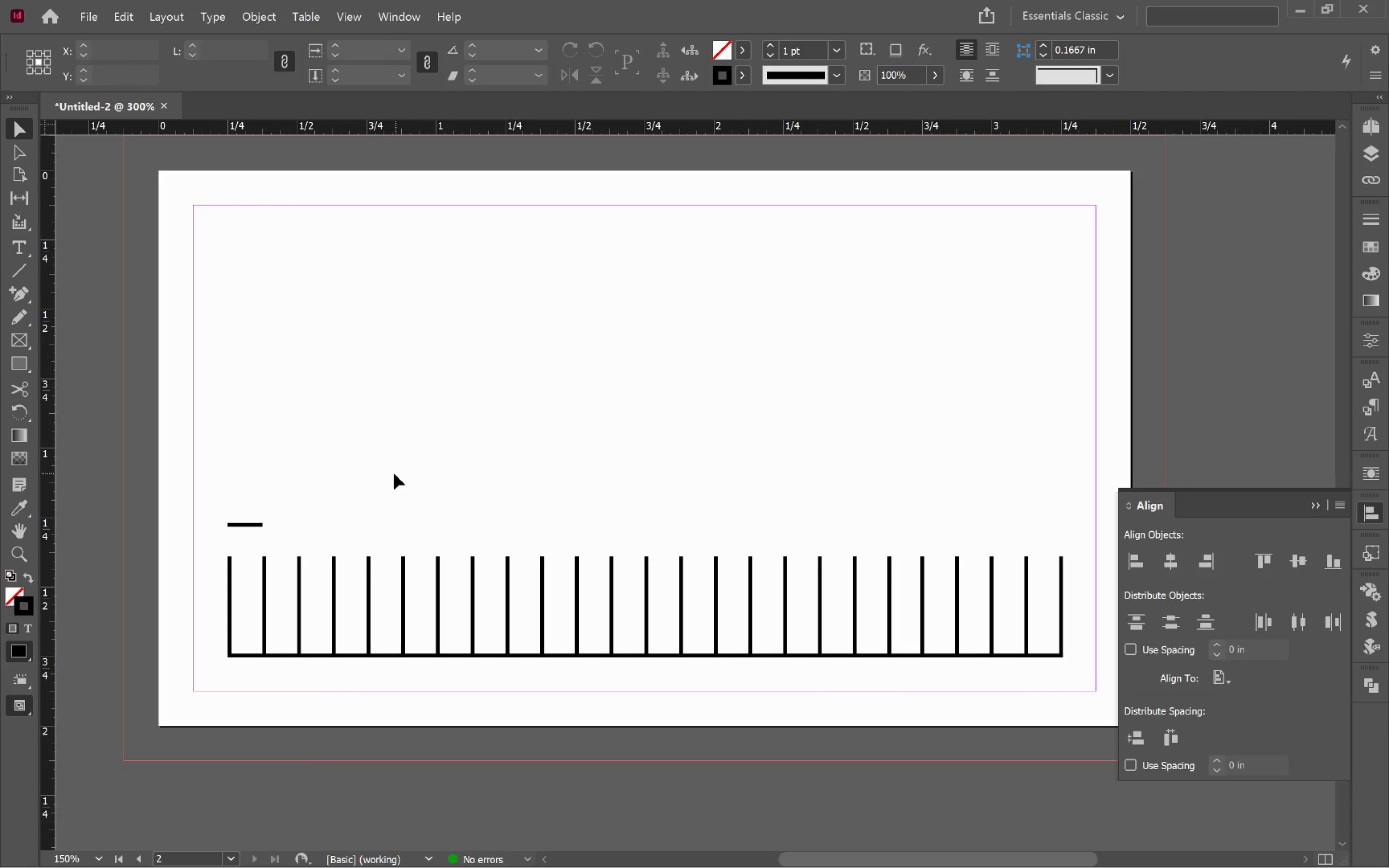 
scroll: coordinate [887, 656], scroll_direction: down, amount: 1.0
 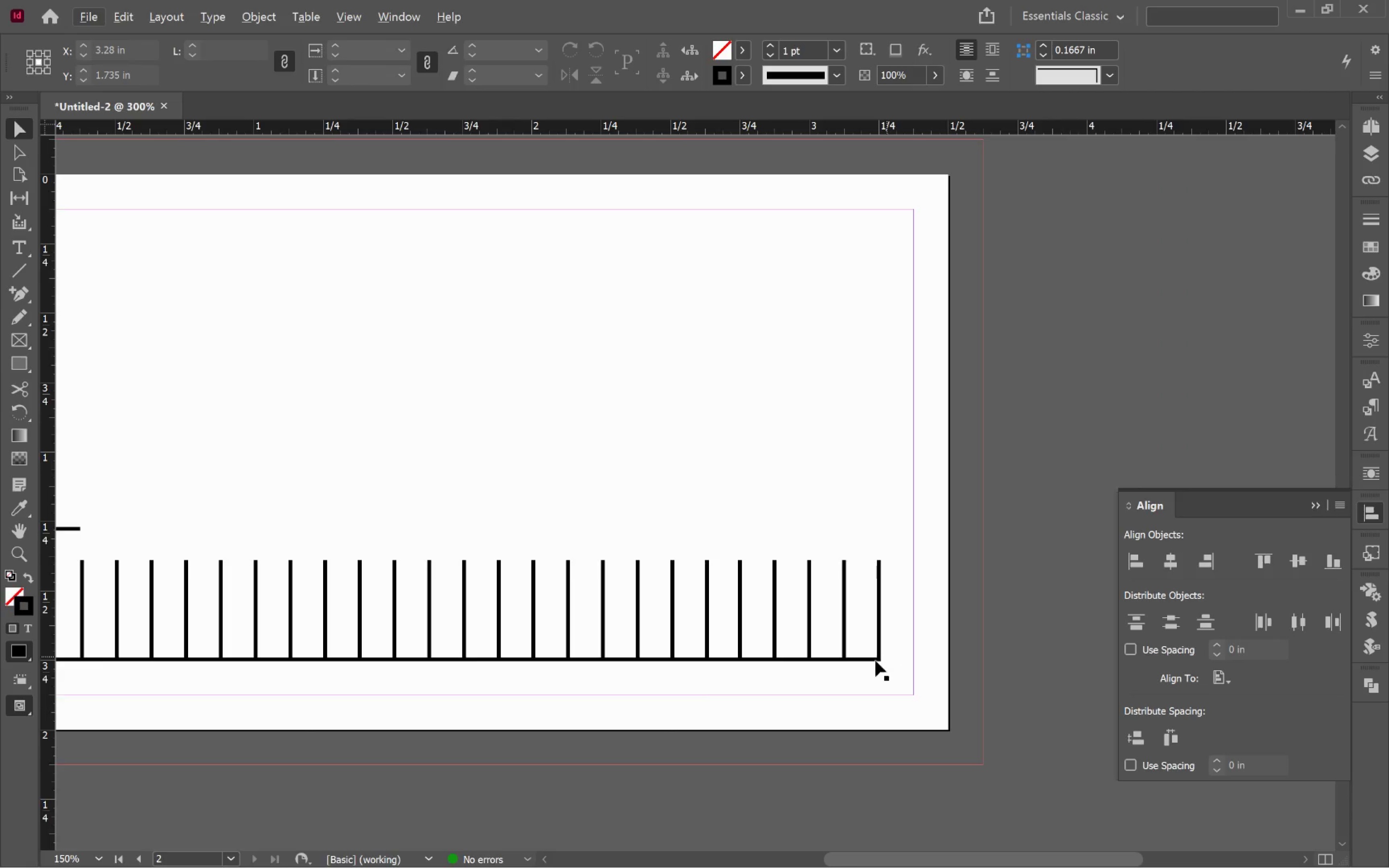 
left_click_drag(start_coordinate=[701, 686], to_coordinate=[884, 681])
 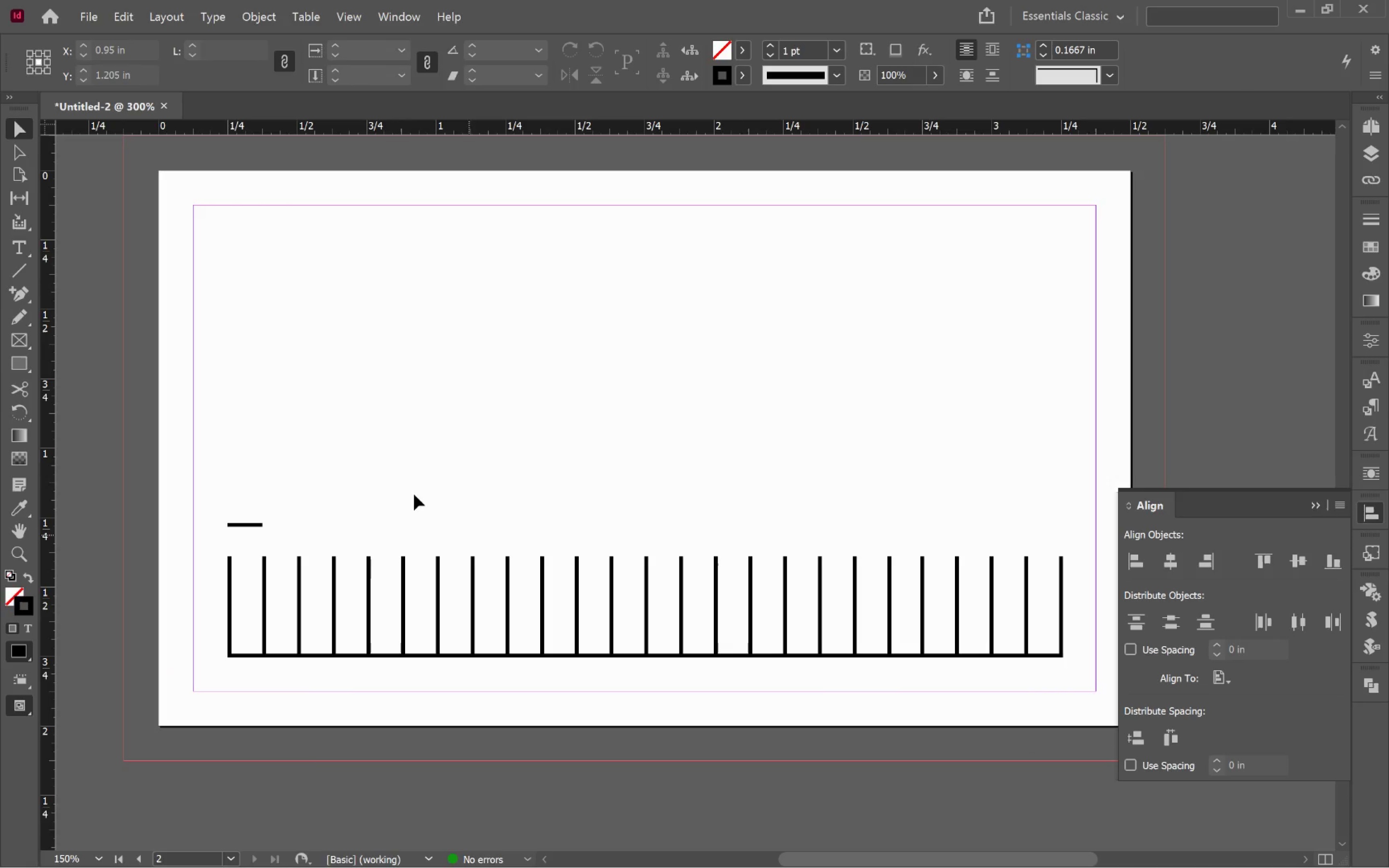 
left_click([396, 474])
 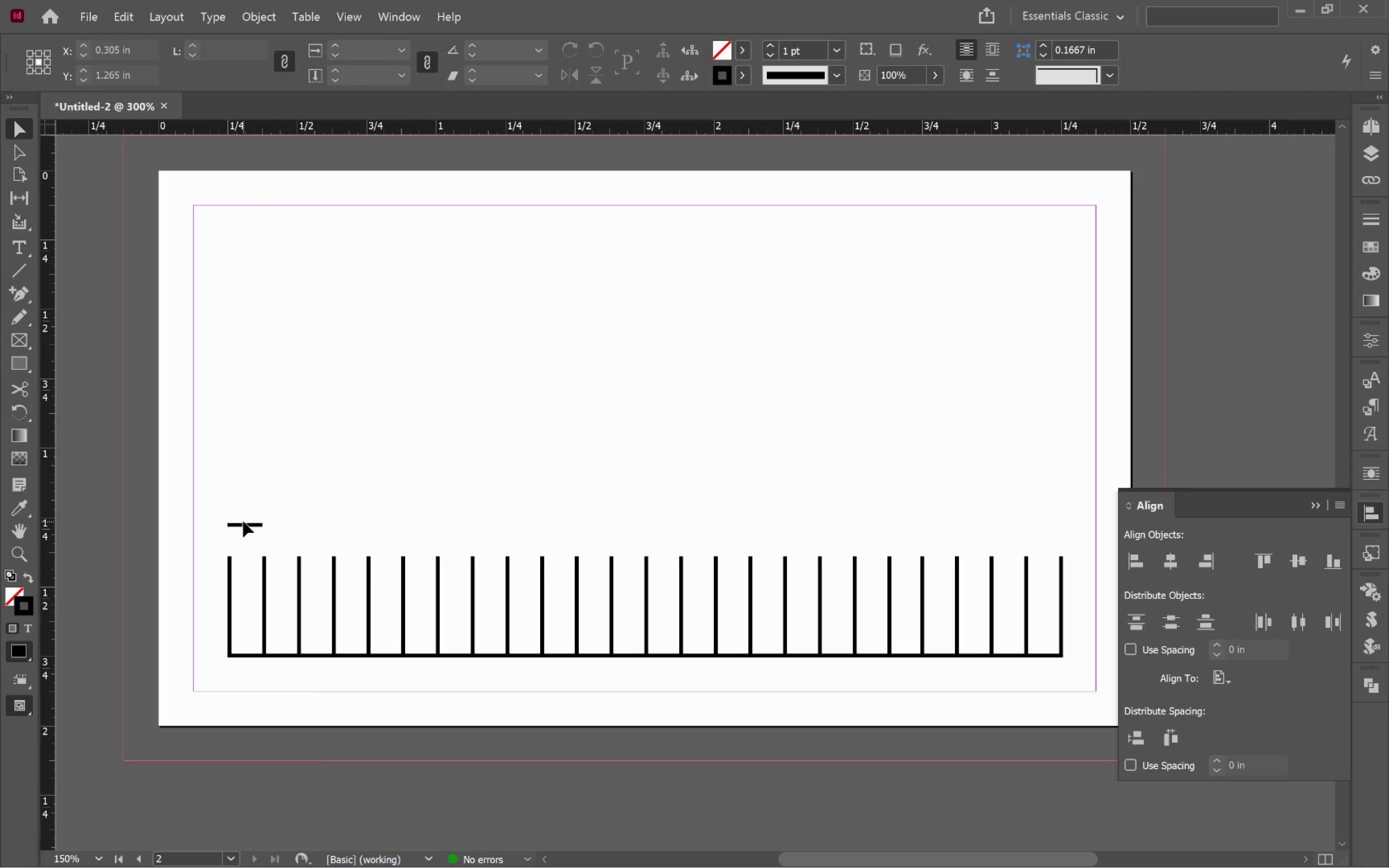 
left_click_drag(start_coordinate=[245, 523], to_coordinate=[246, 495])
 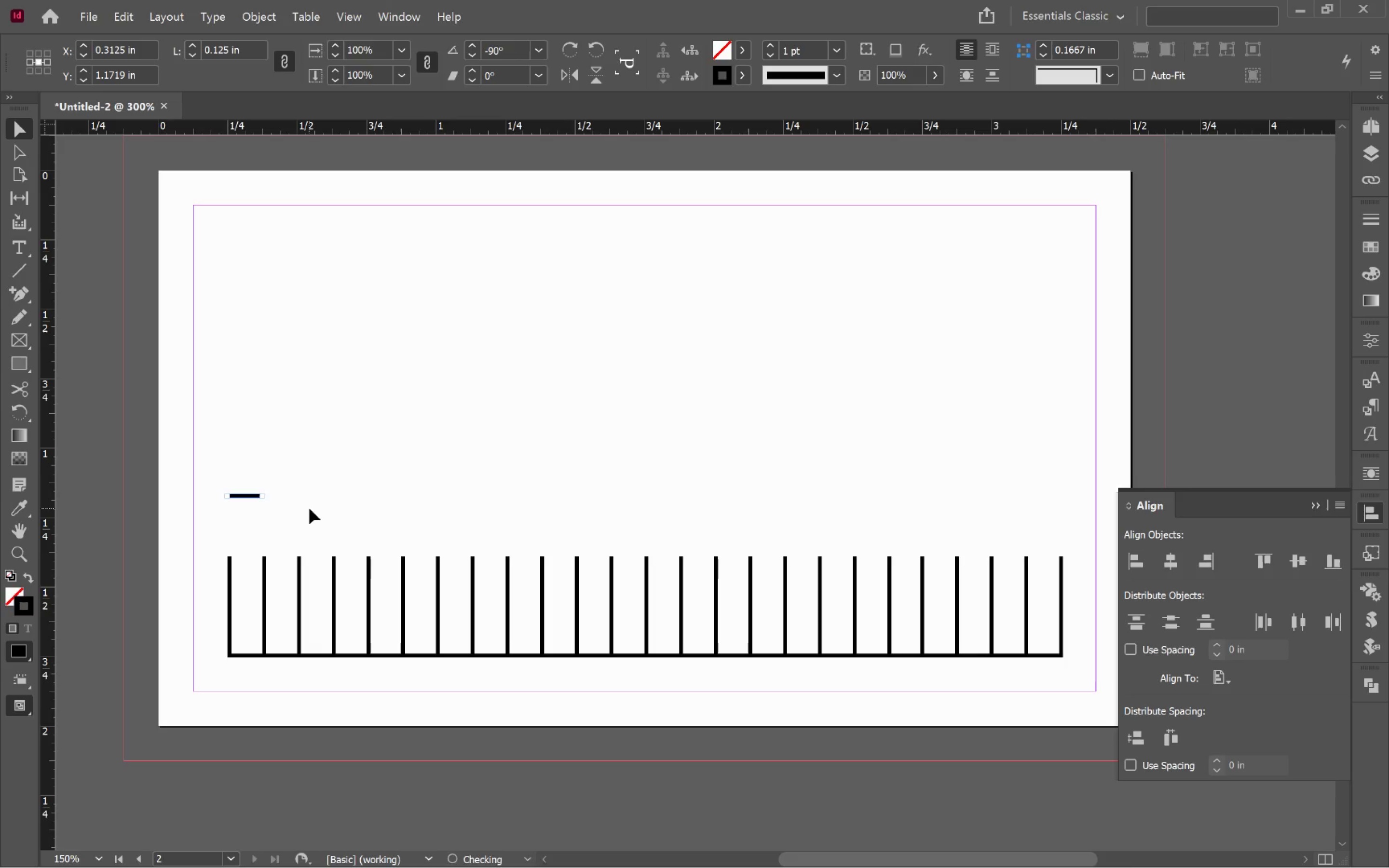 
hold_key(key=ShiftLeft, duration=1.1)
 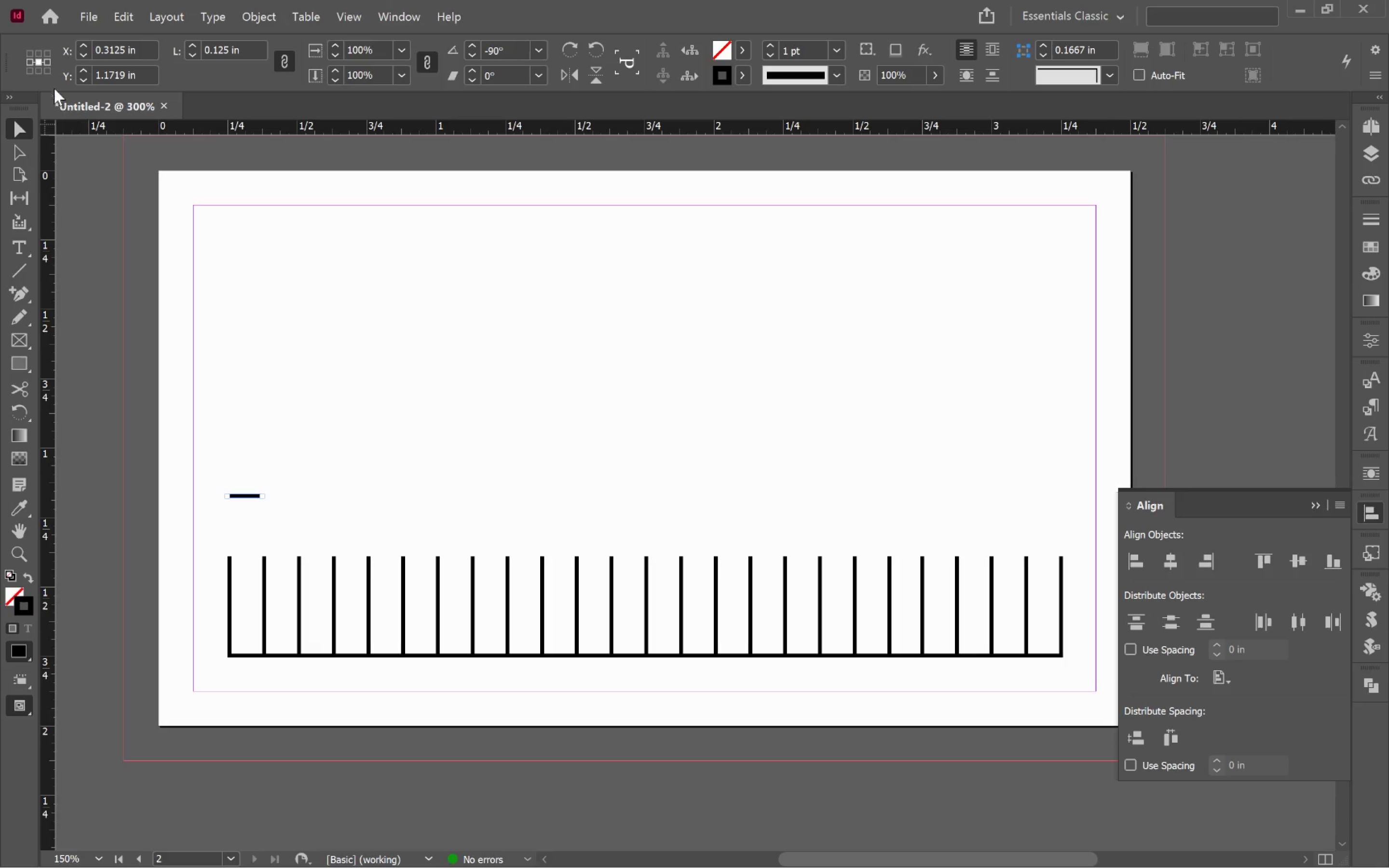 
left_click([27, 59])
 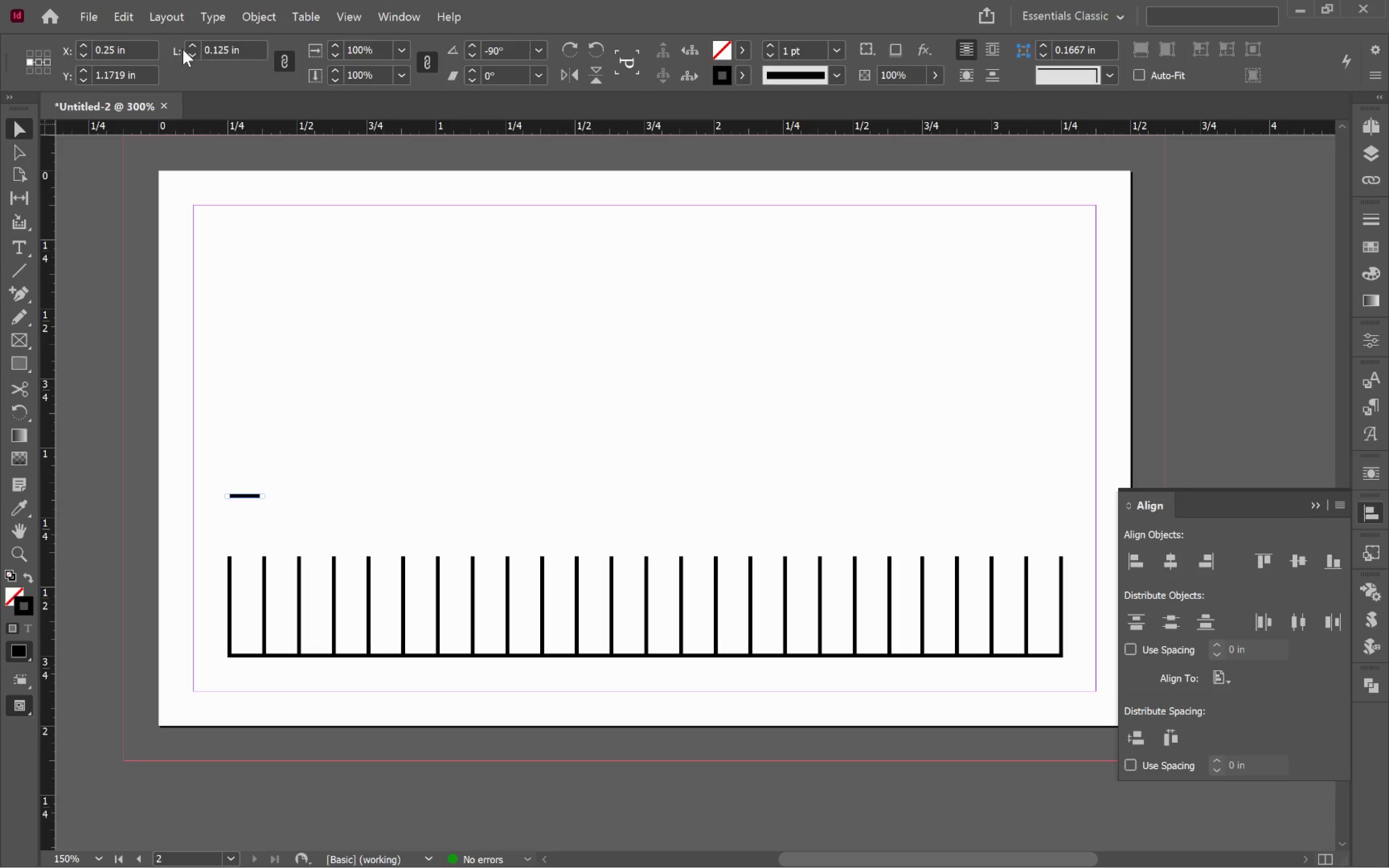 
hold_key(key=ShiftLeft, duration=1.59)
left_click([191, 43])
 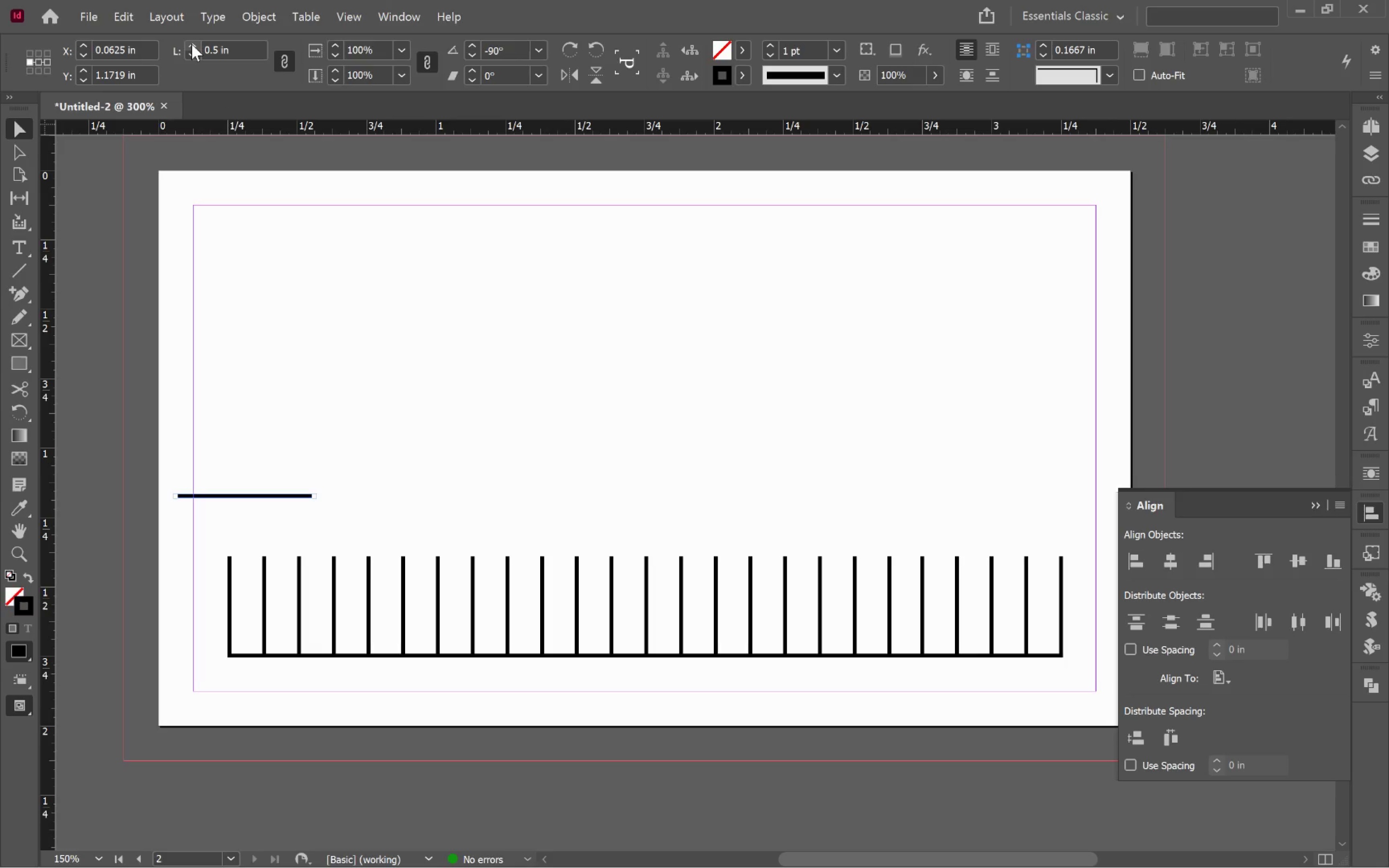 
key(Control+Z)
 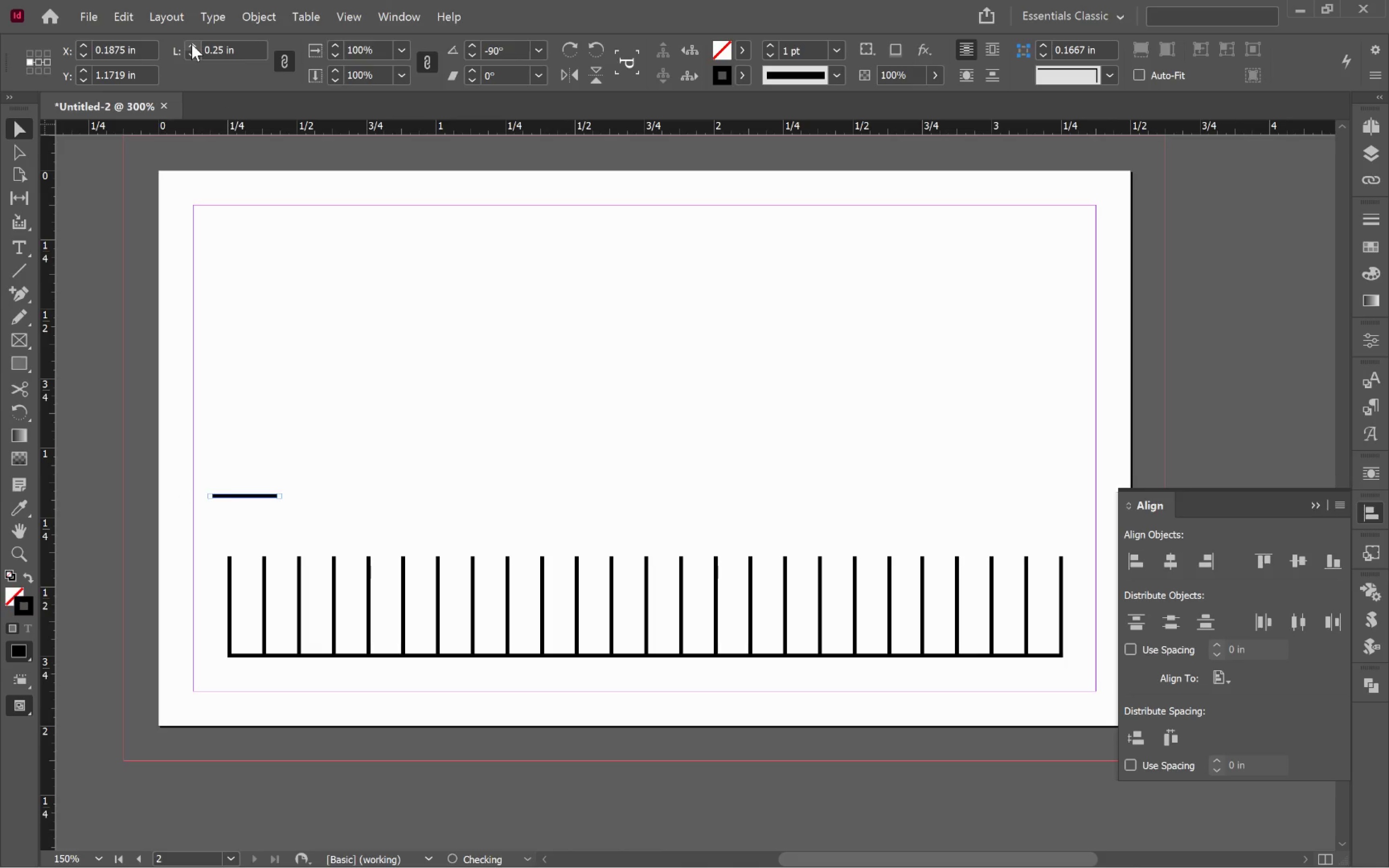 
key(Control+Z)
 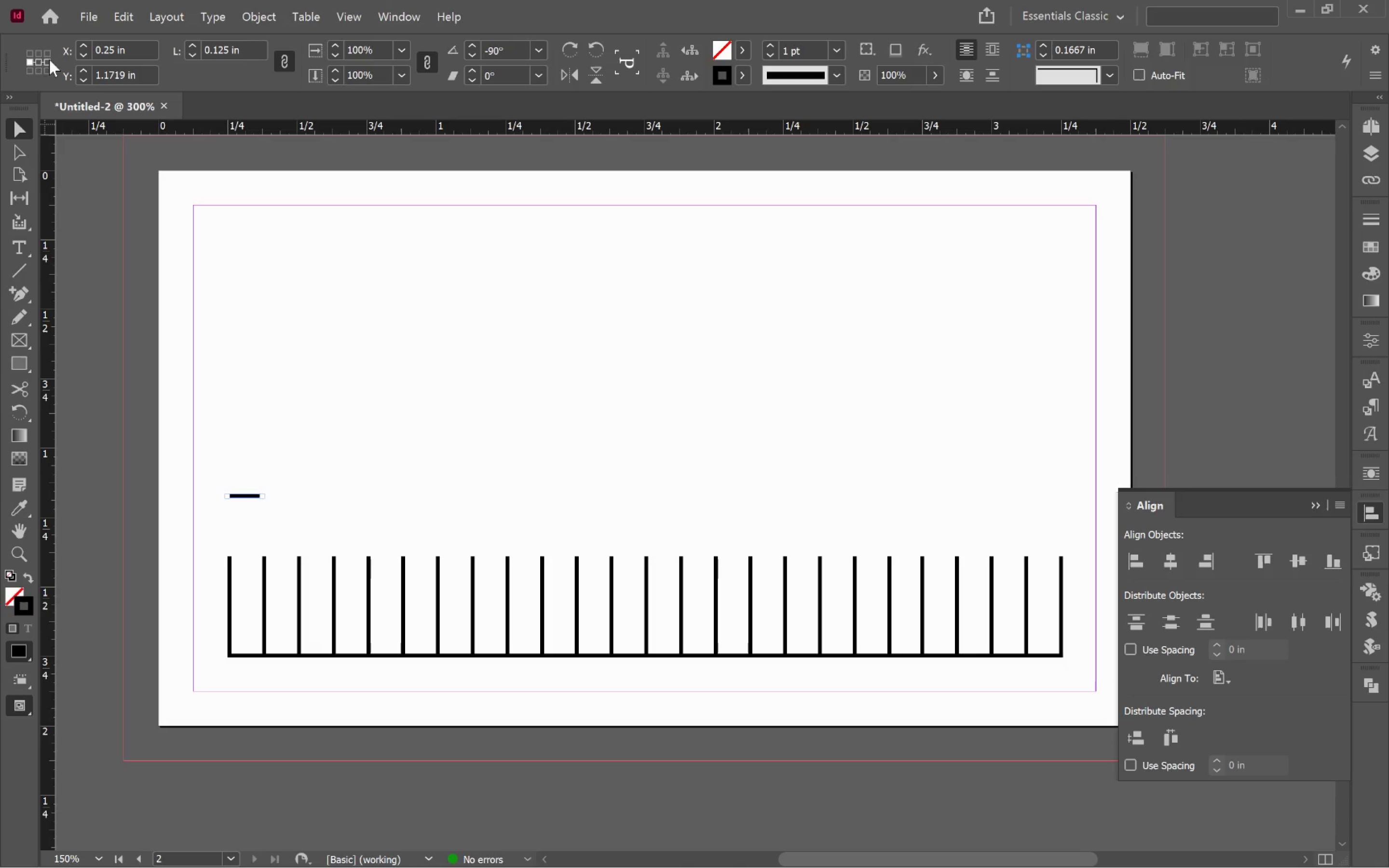 
left_click([45, 63])
 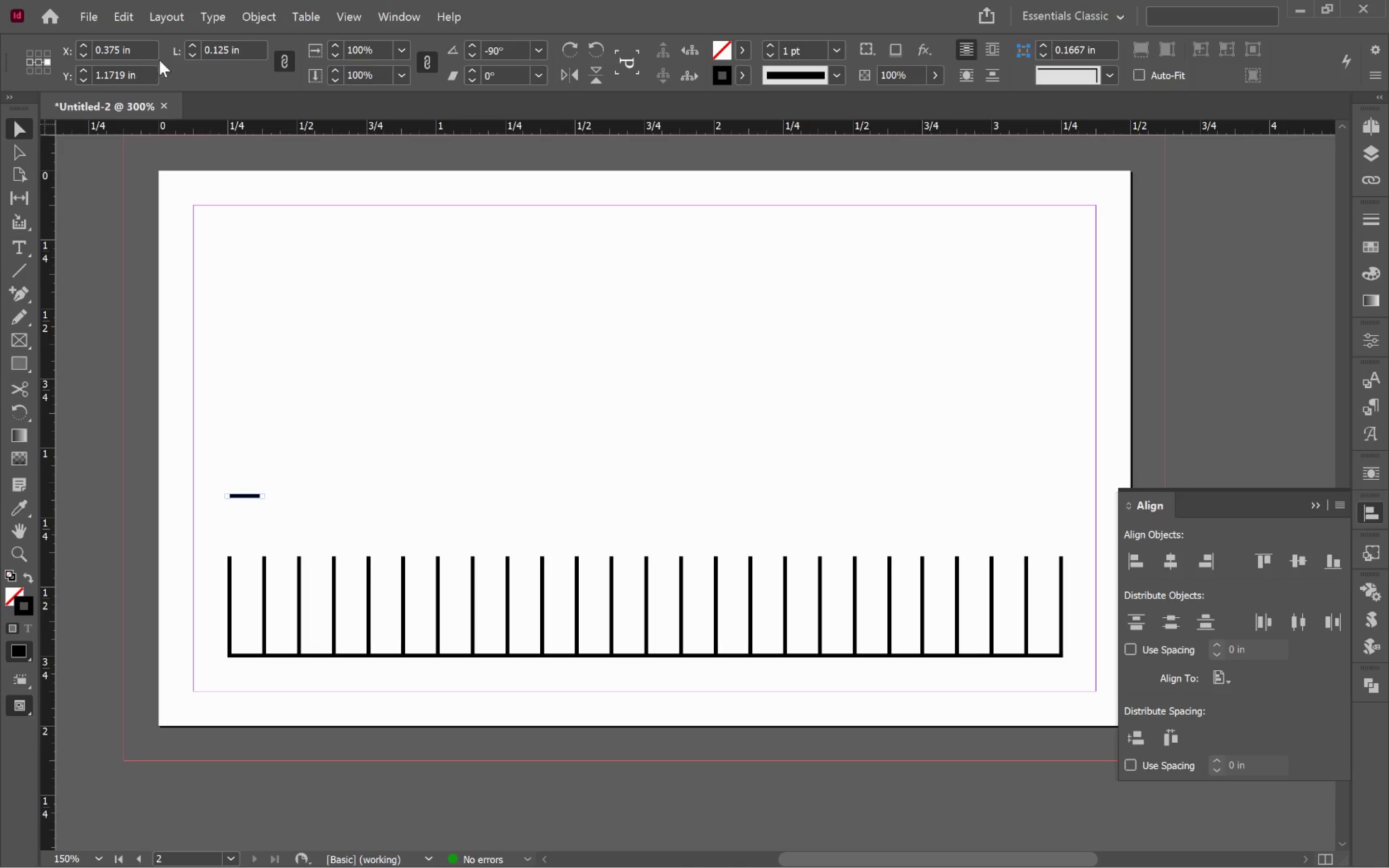 
hold_key(key=ShiftLeft, duration=1.81)
left_click([191, 44])
 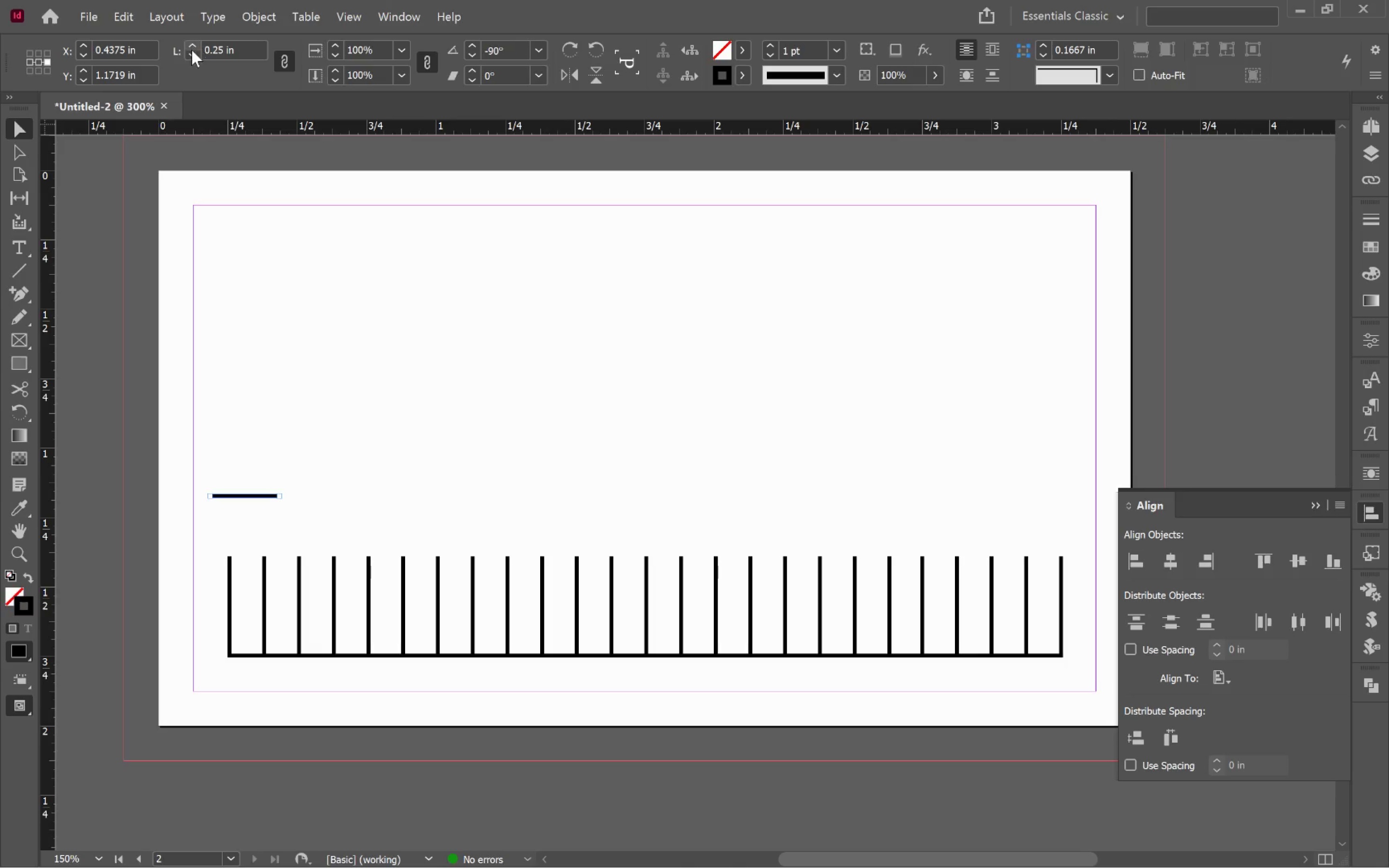 
hold_key(key=ShiftLeft, duration=0.51)
 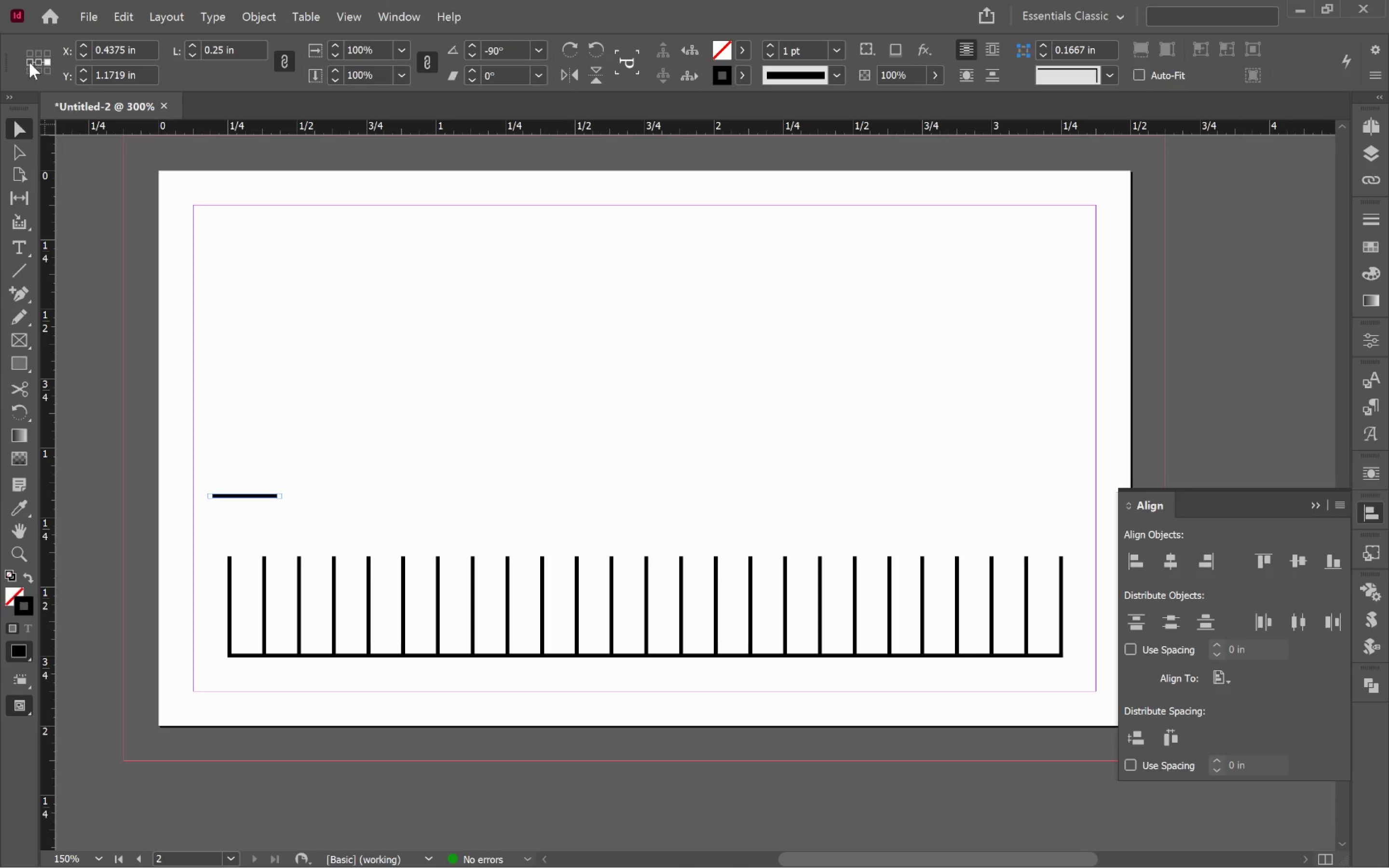 
left_click([28, 61])
 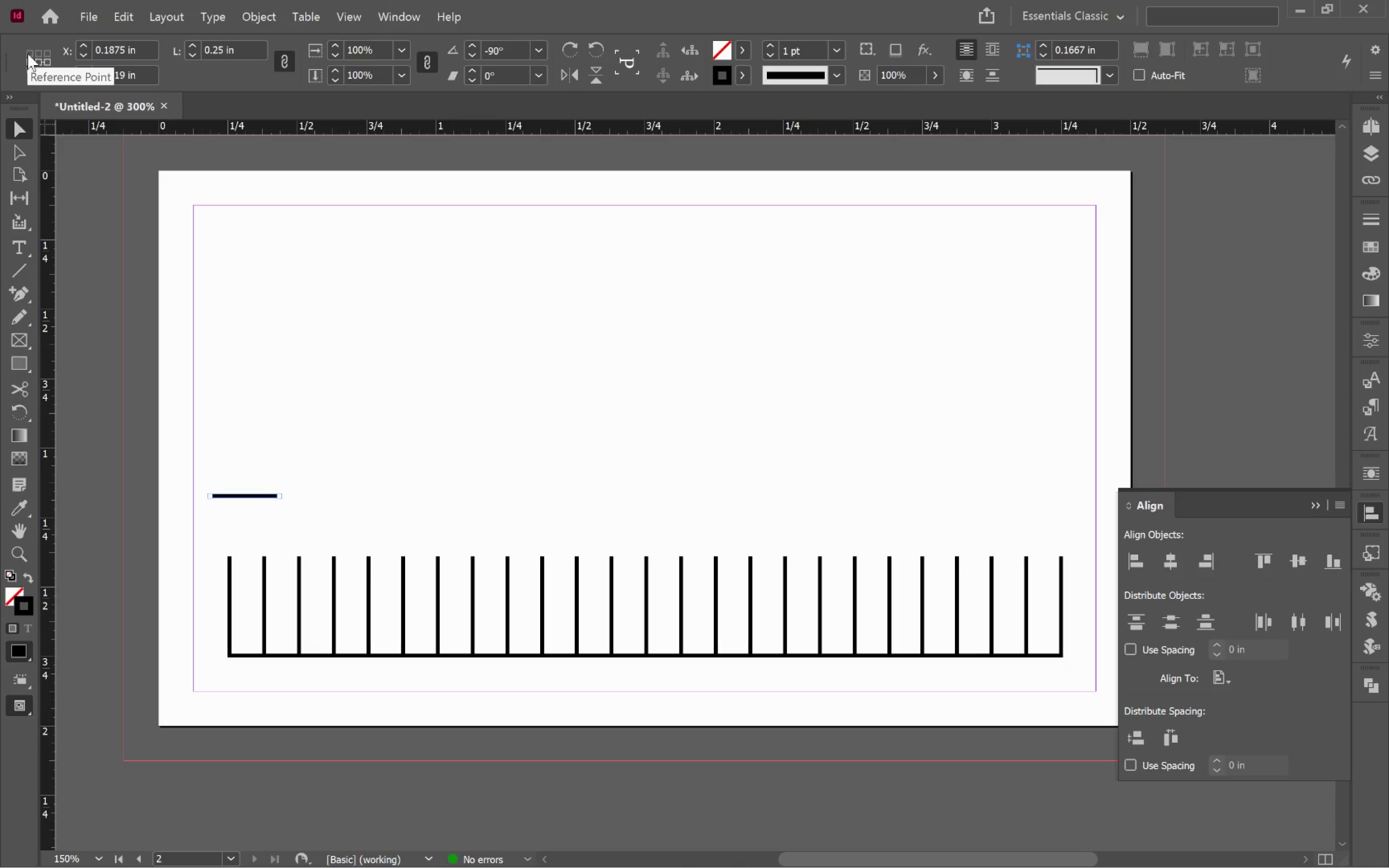 
left_click([27, 53])
 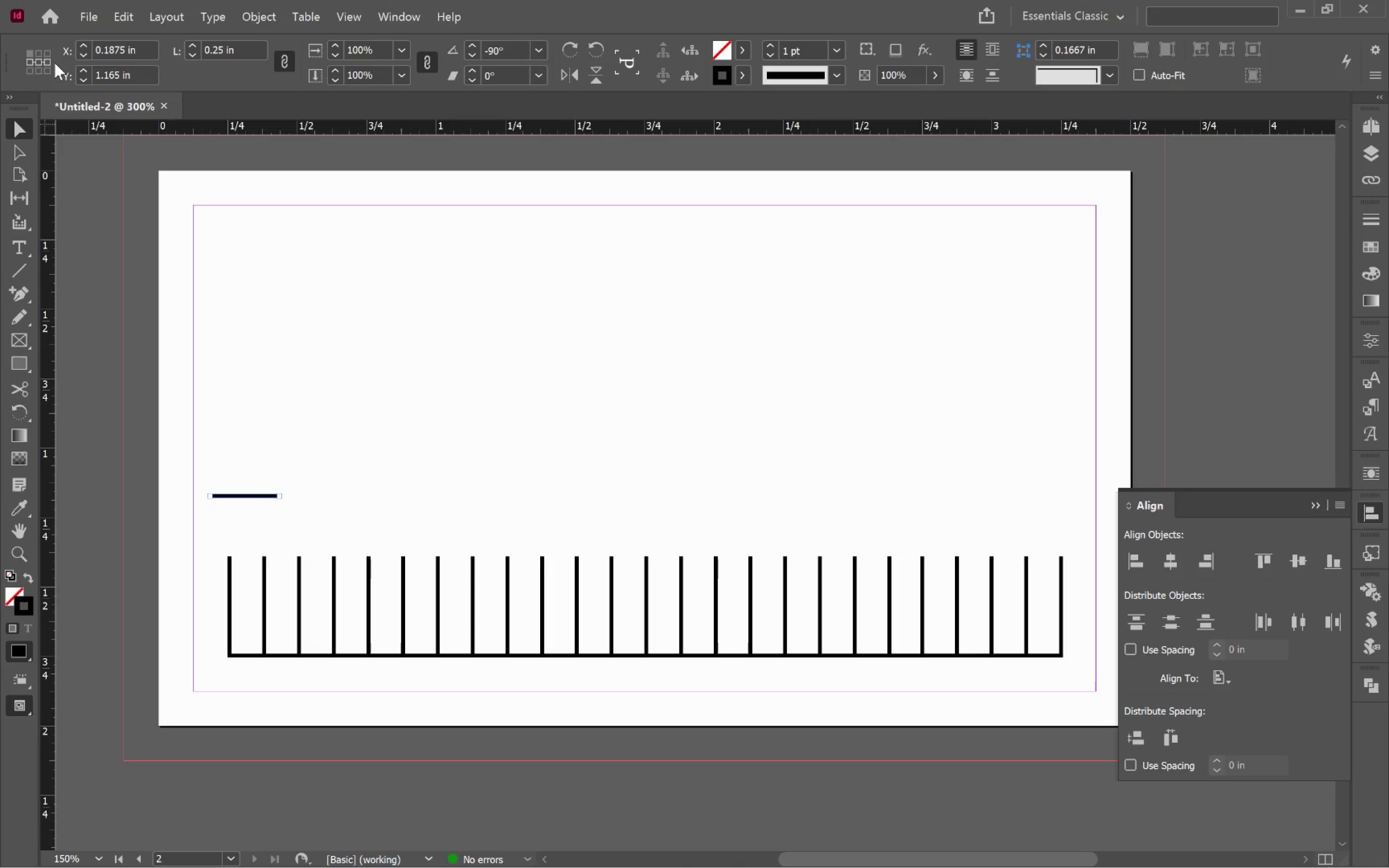 
hold_key(key=ShiftLeft, duration=2.03)
left_click([191, 45])
 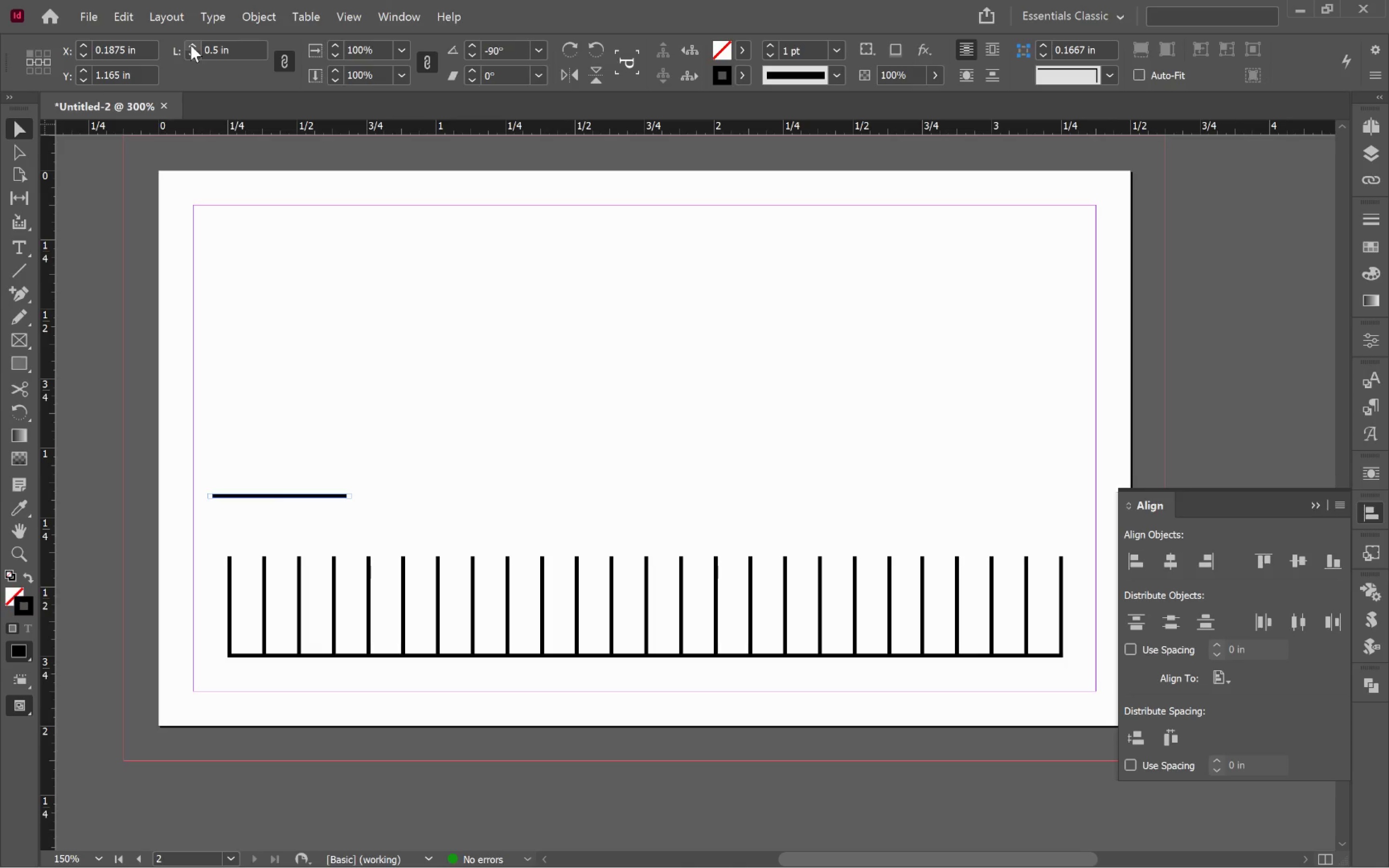 
key(Control+Z)
 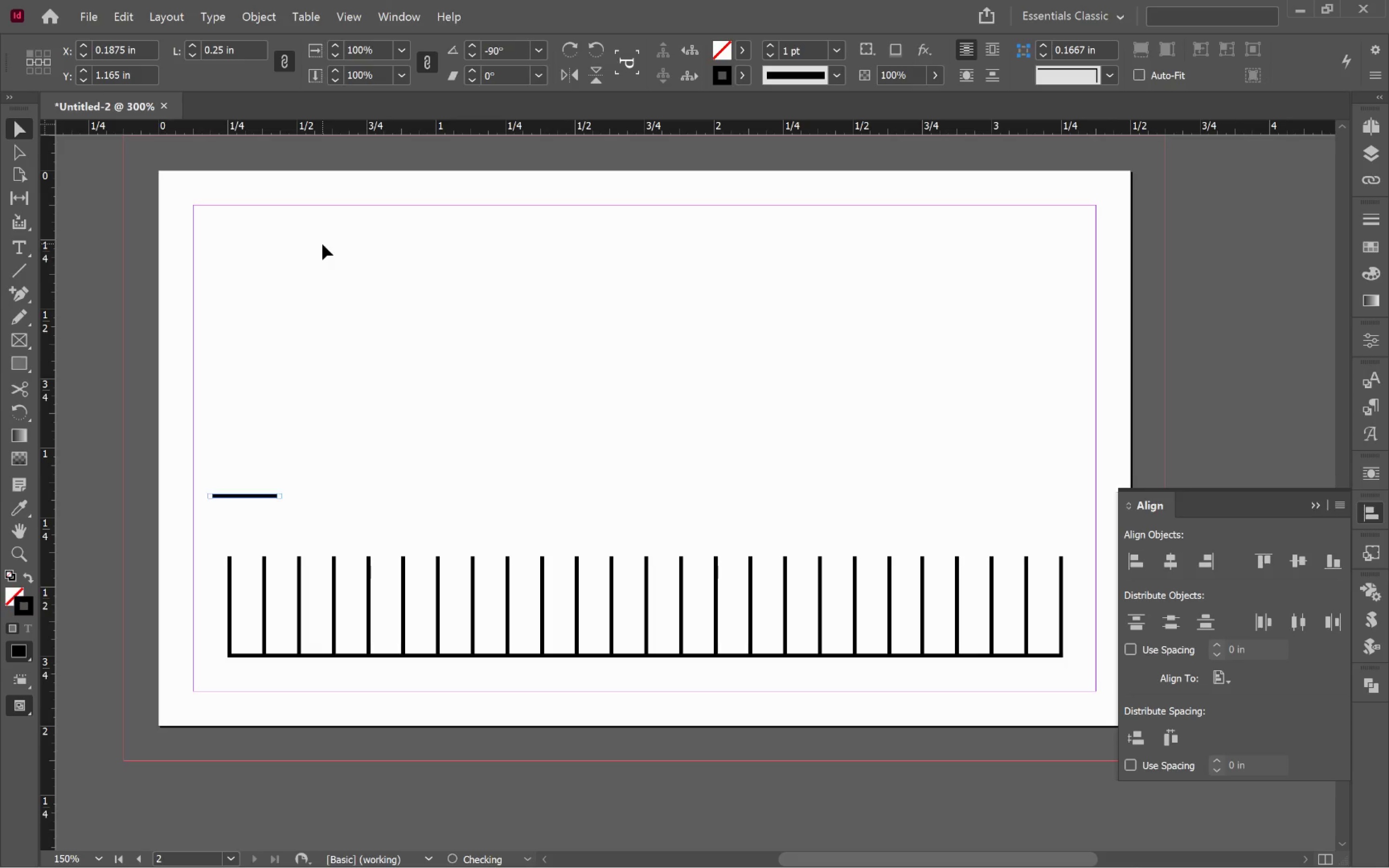 
key(Control+Z)
 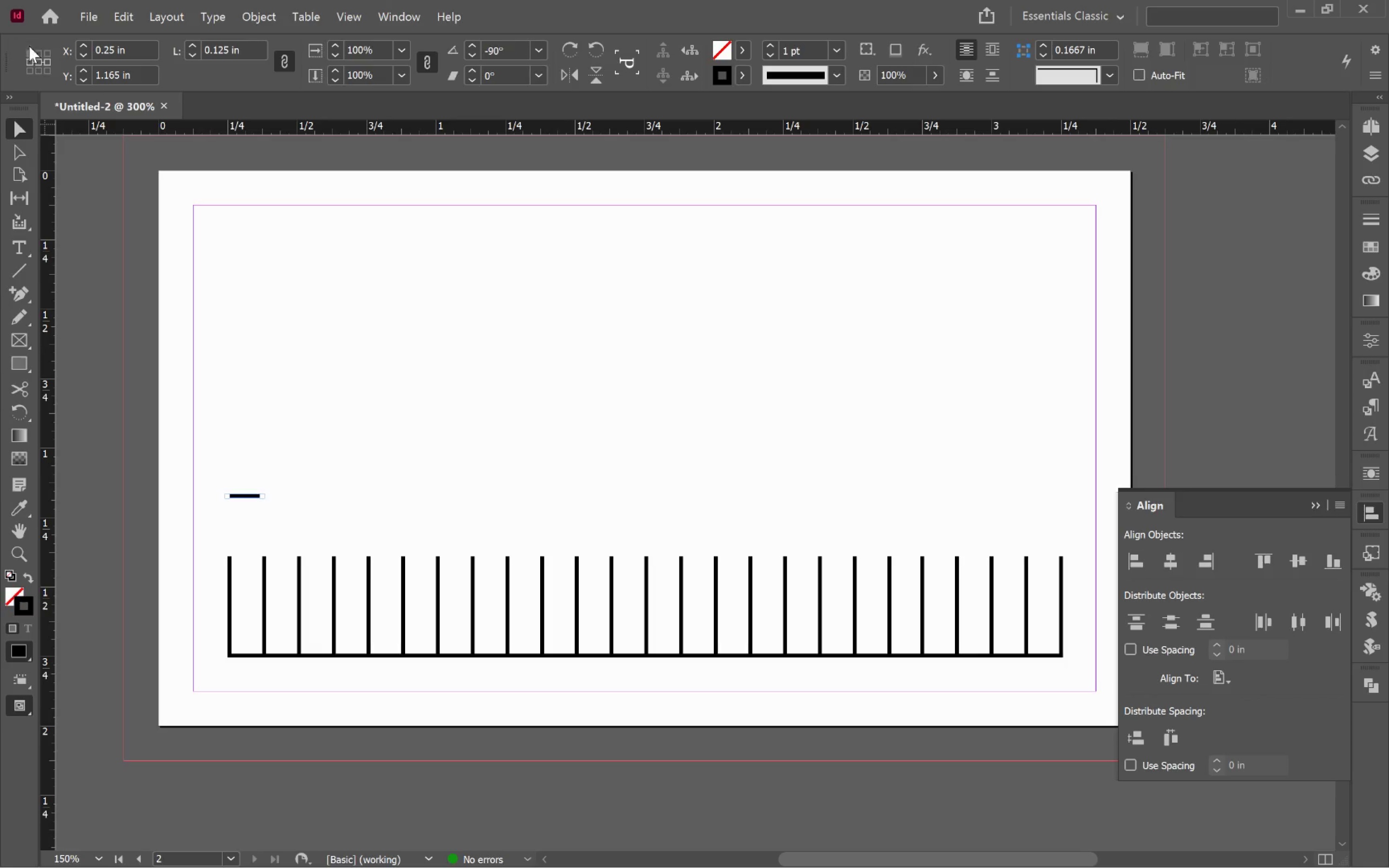 
hold_key(key=ShiftLeft, duration=3.61)
left_click([191, 45])
 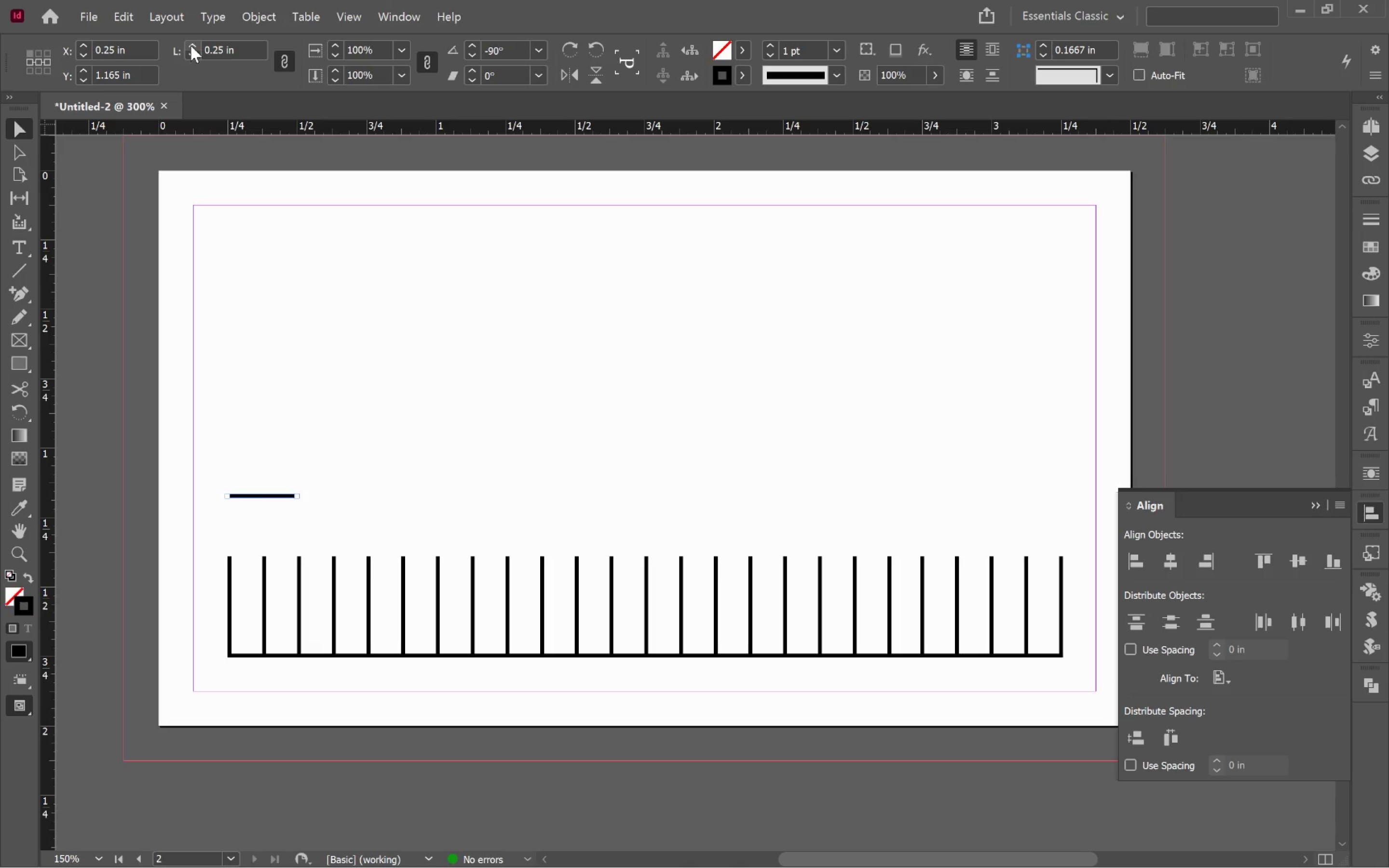 
left_click([191, 45])
 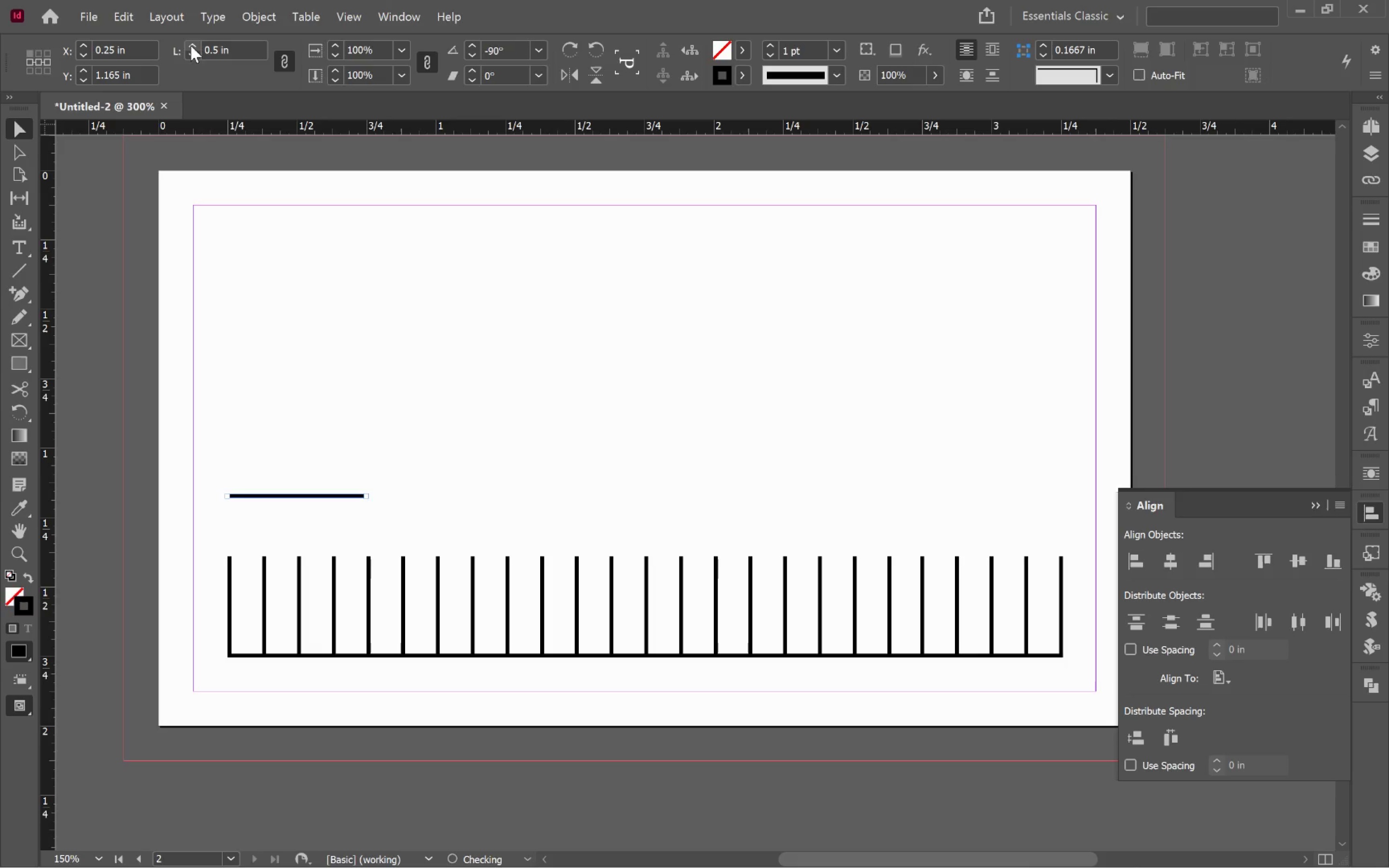 
double_click([191, 45])
 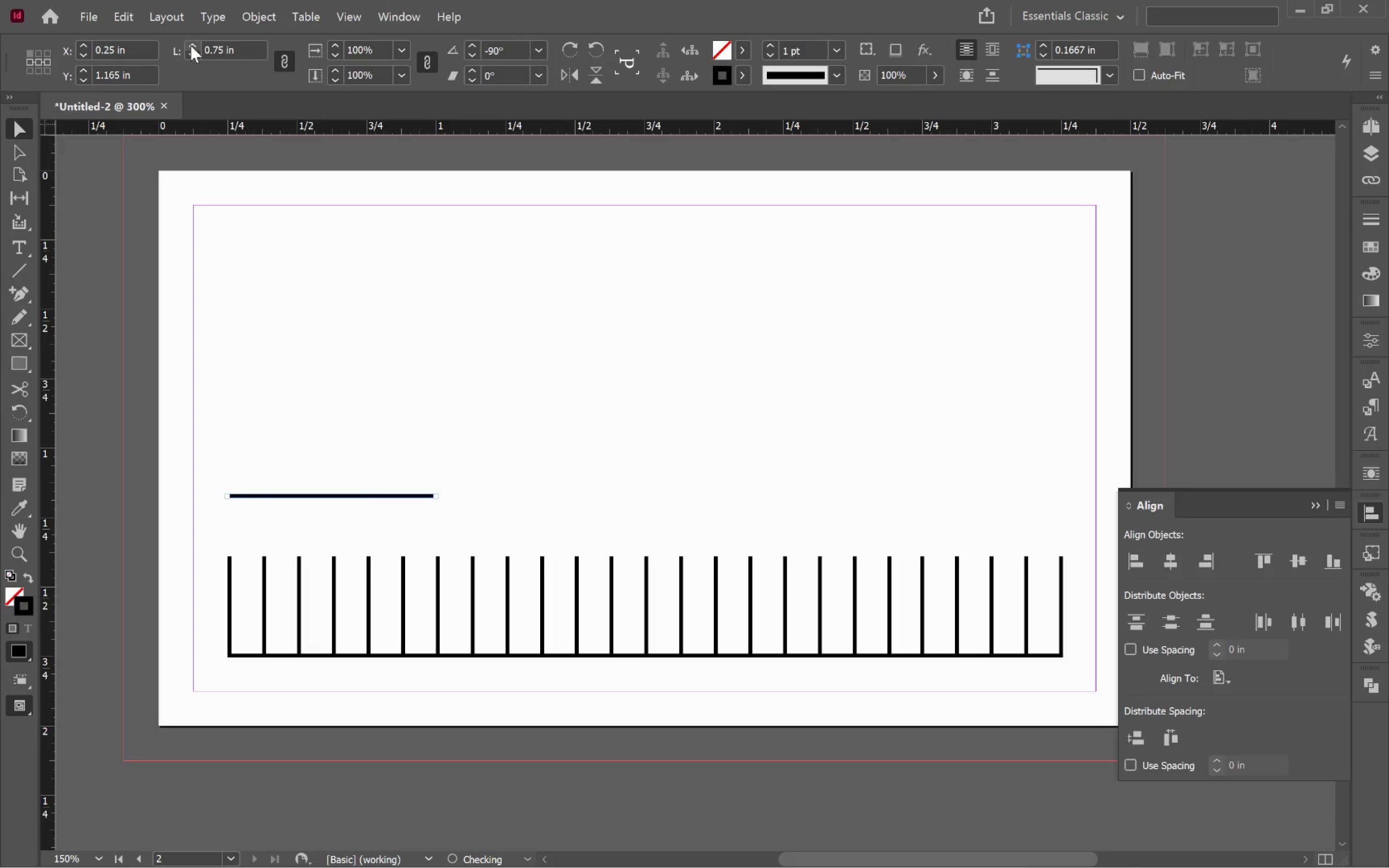 
left_click([191, 45])
 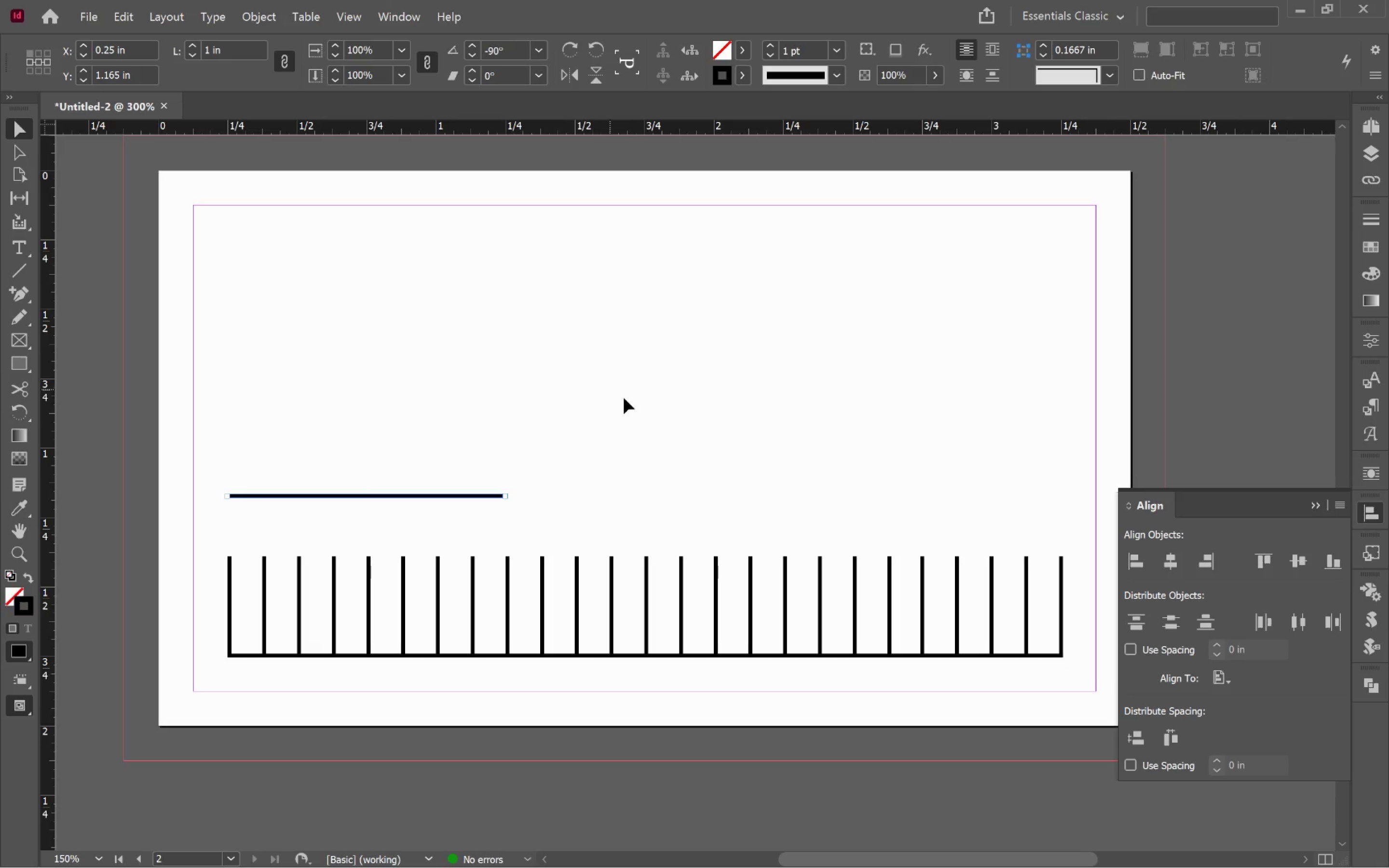 
left_click([613, 387])
 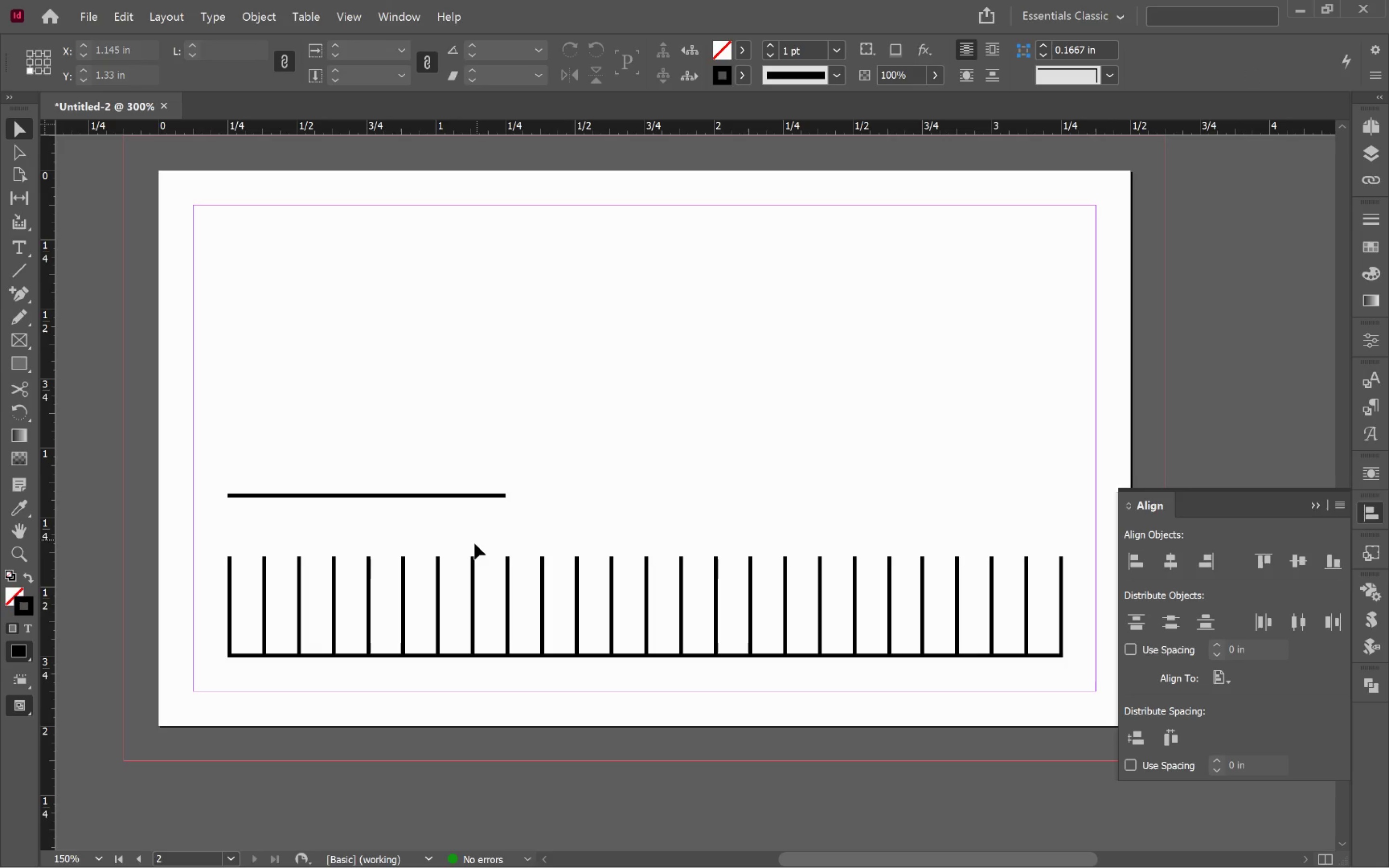 
left_click_drag(start_coordinate=[476, 546], to_coordinate=[257, 598])
 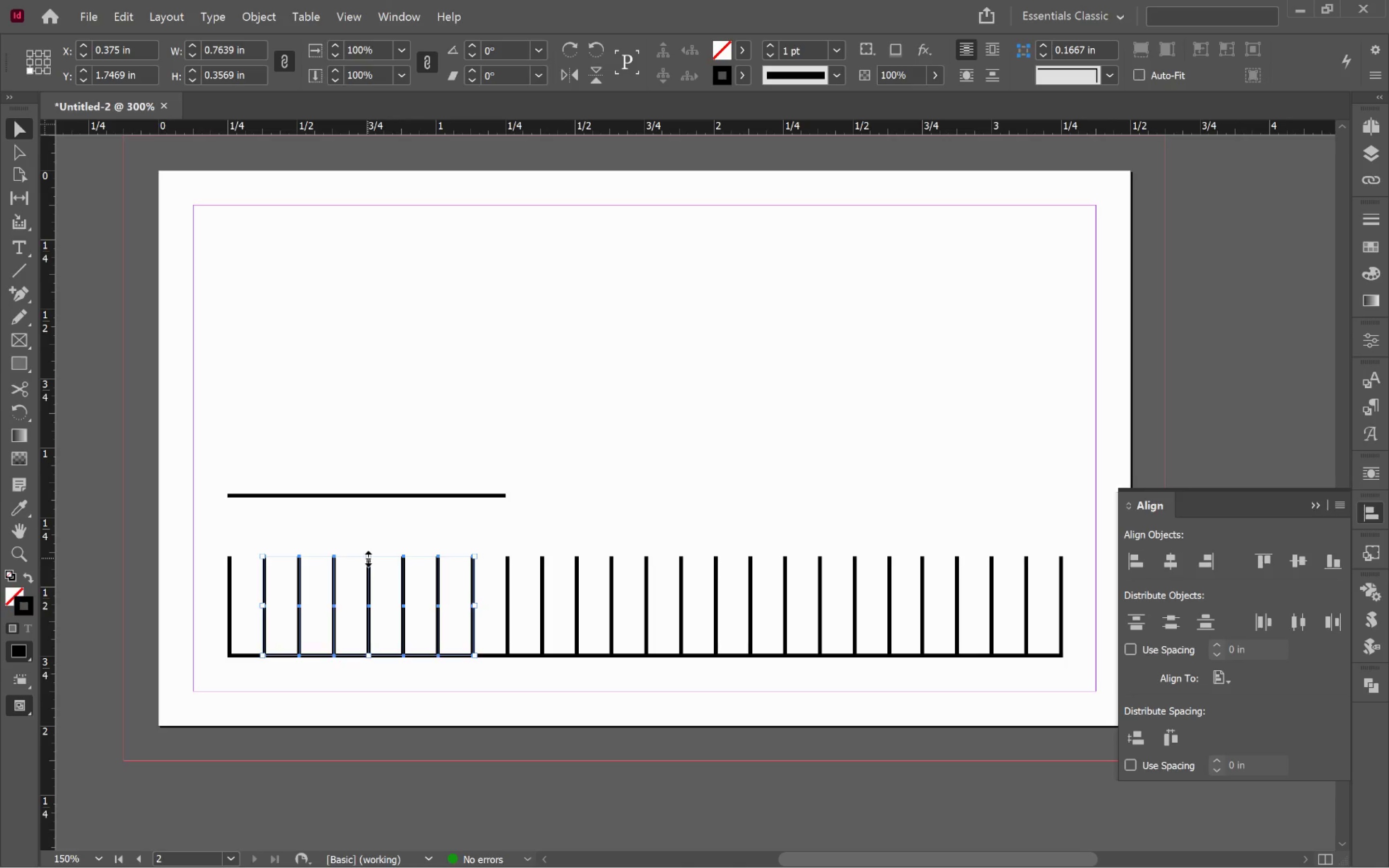 
left_click_drag(start_coordinate=[368, 558], to_coordinate=[369, 604])
 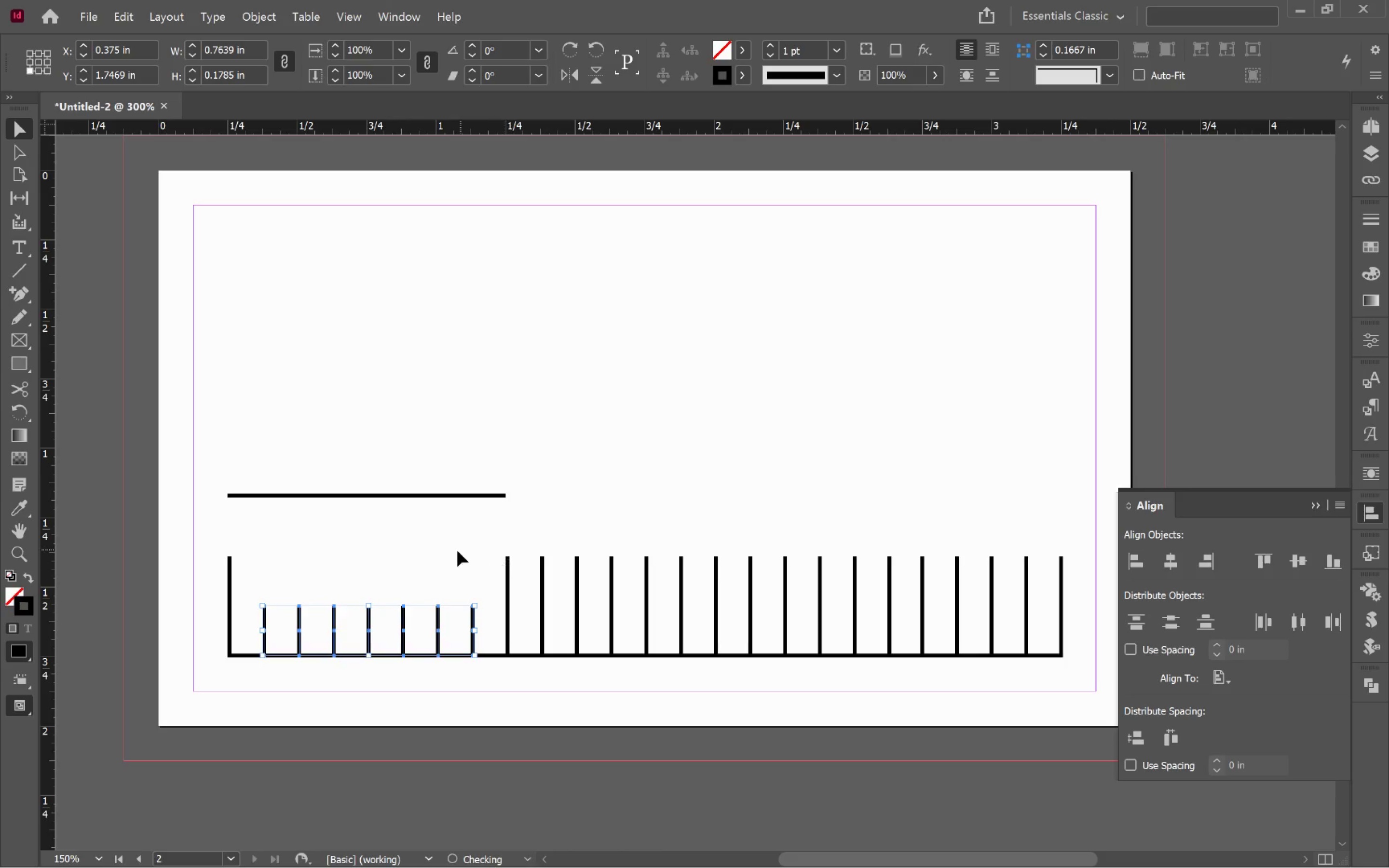 
left_click([444, 560])
 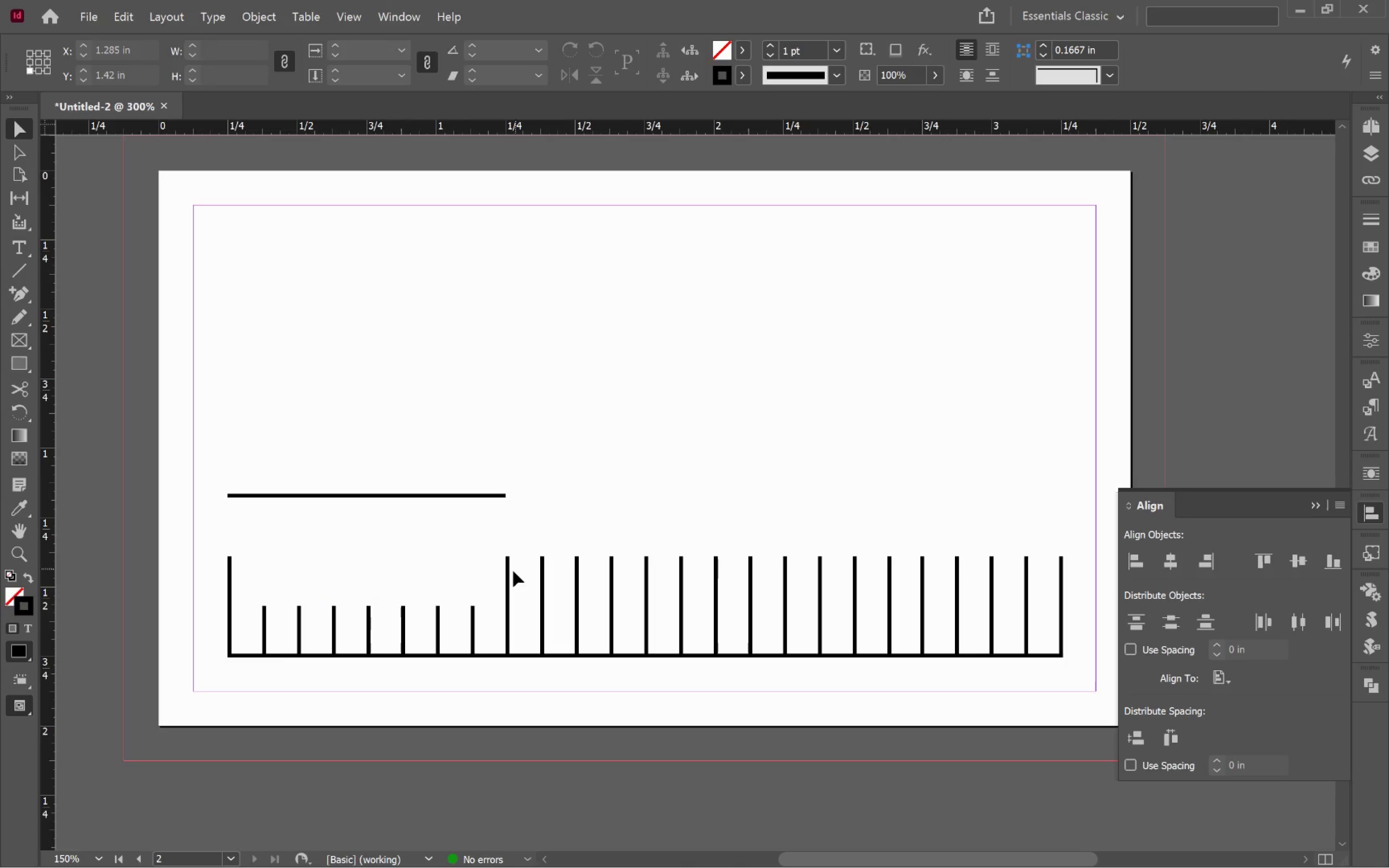 
left_click([511, 573])
 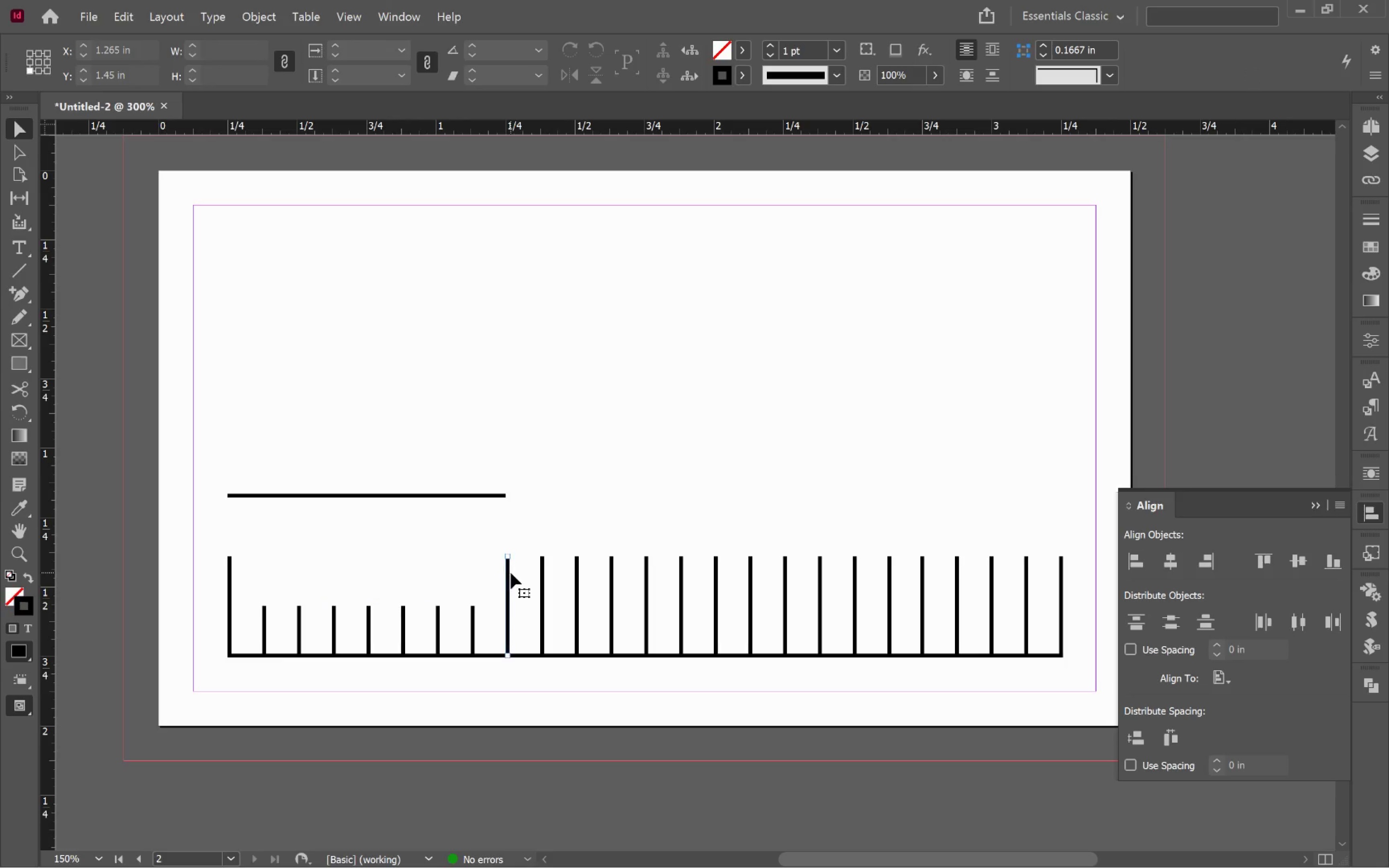 
hold_key(key=ShiftLeft, duration=1.09)
left_click([458, 497])
 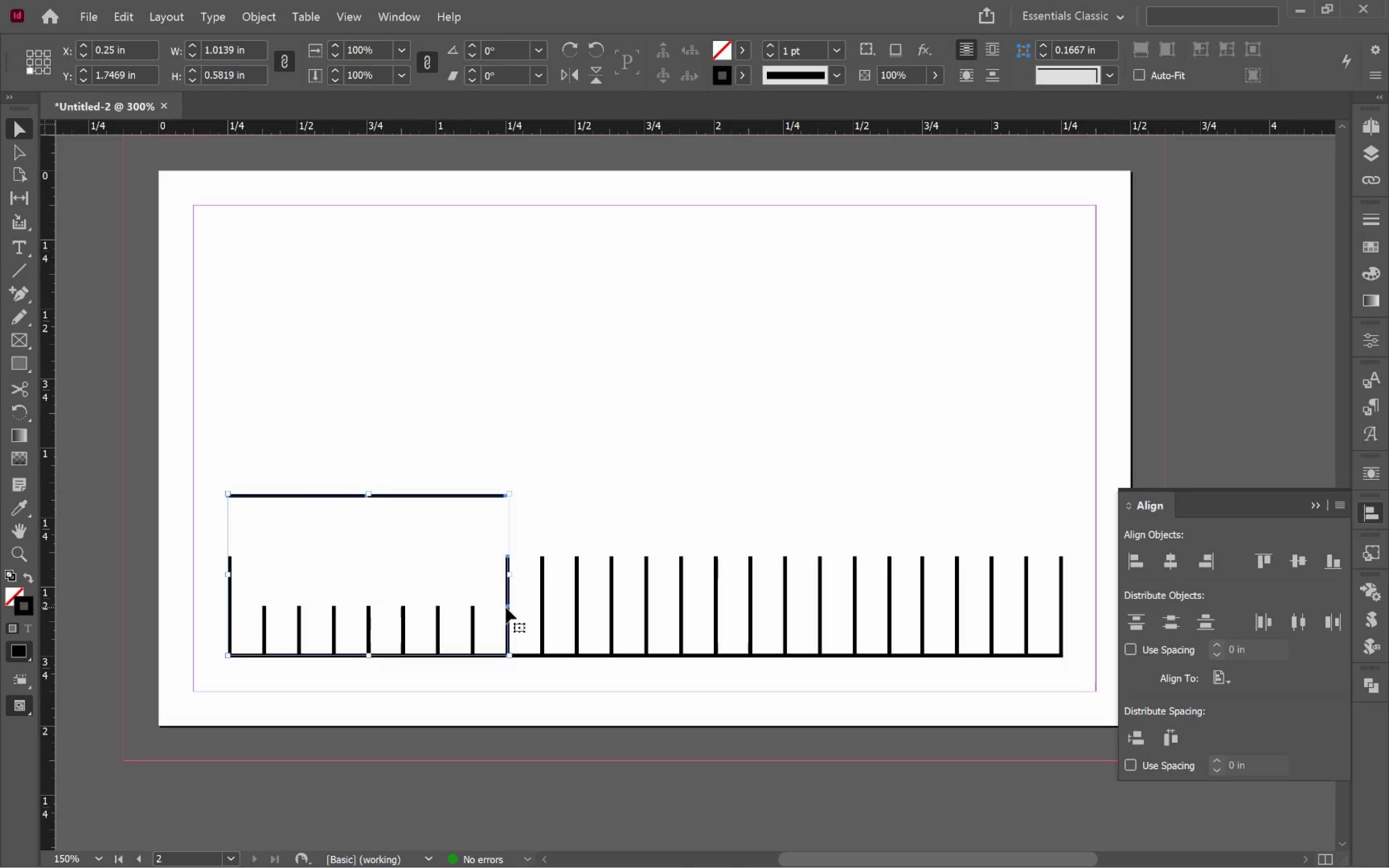 
left_click([506, 599])
 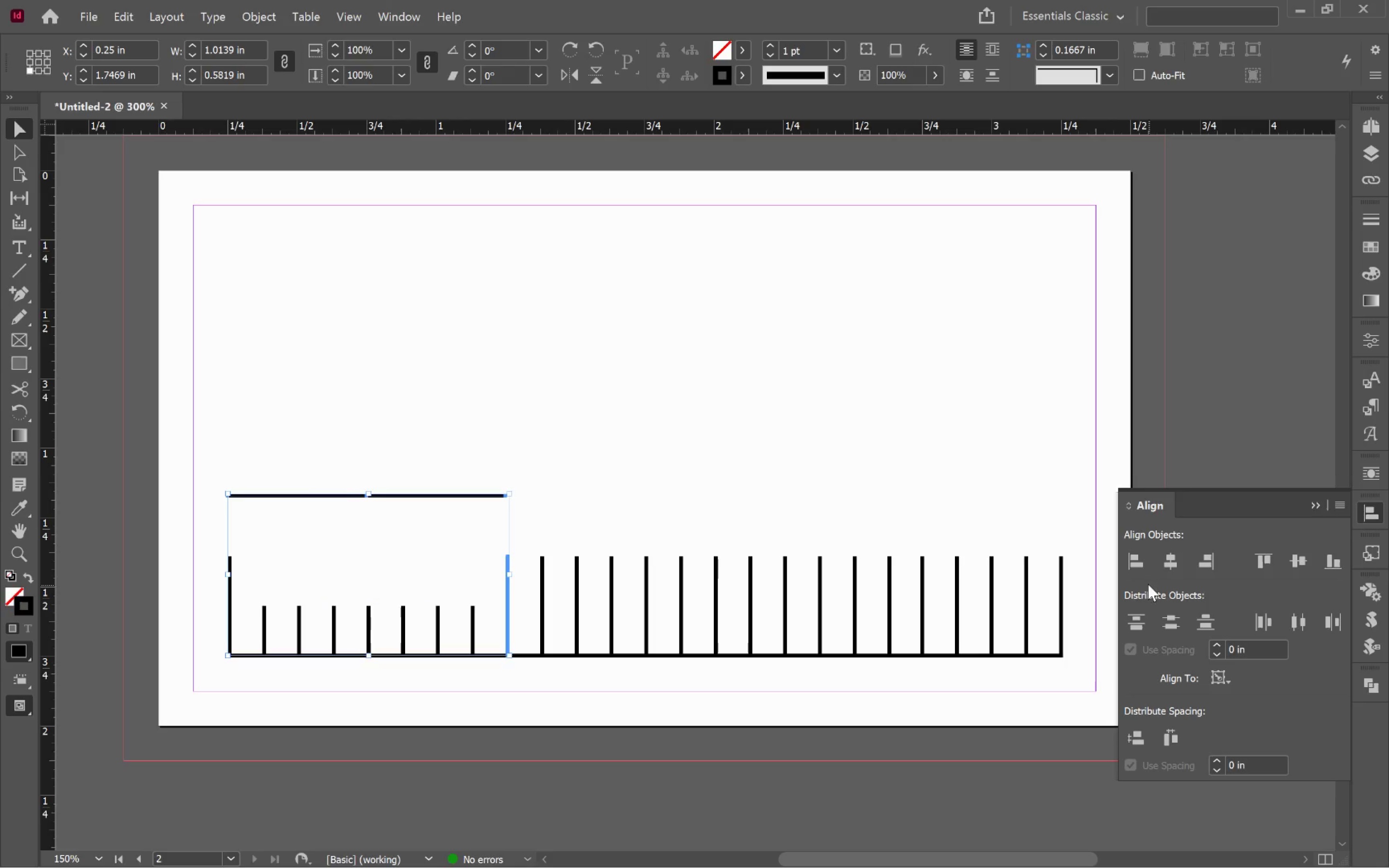 
left_click([1137, 569])
 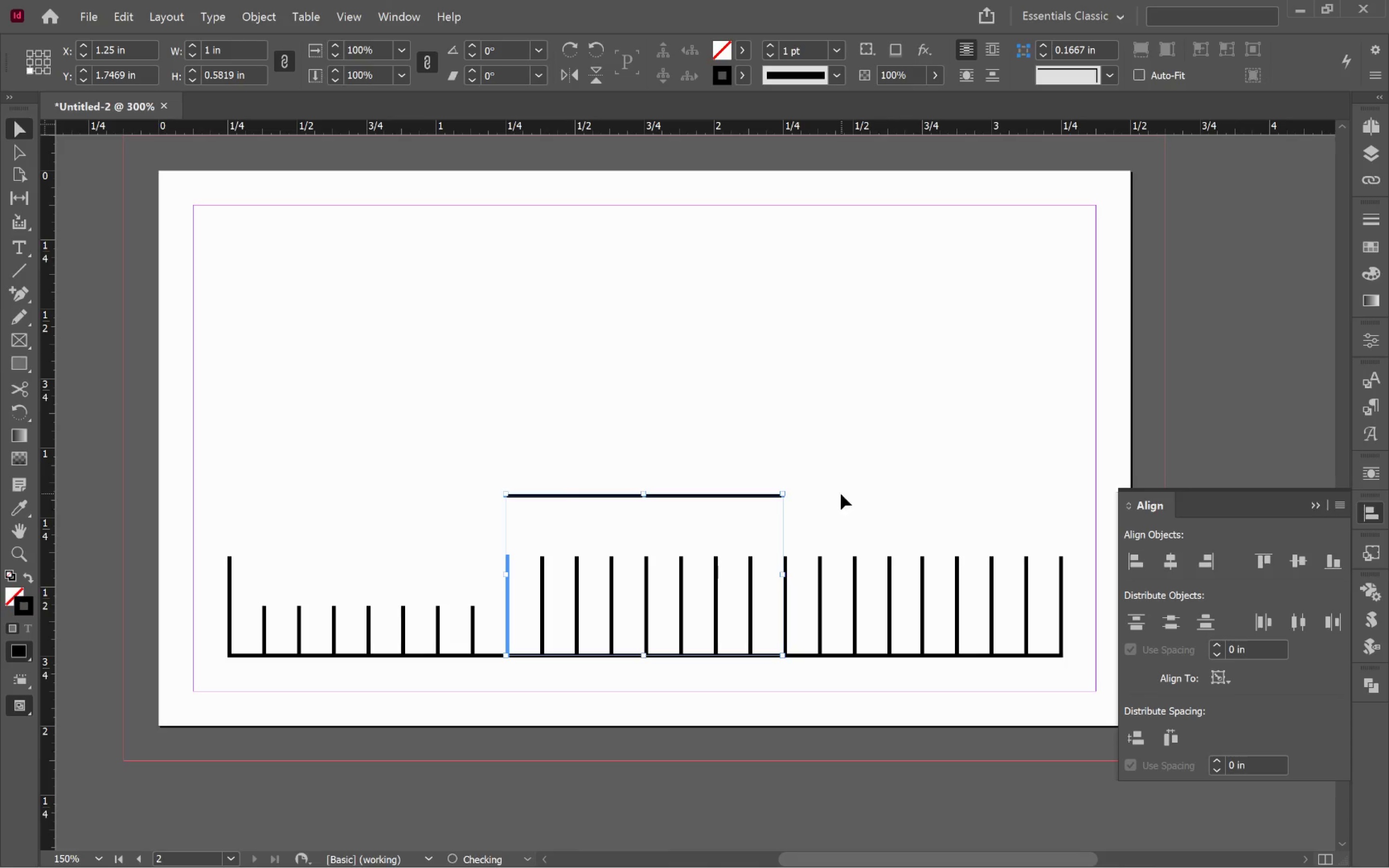 
left_click([927, 472])
 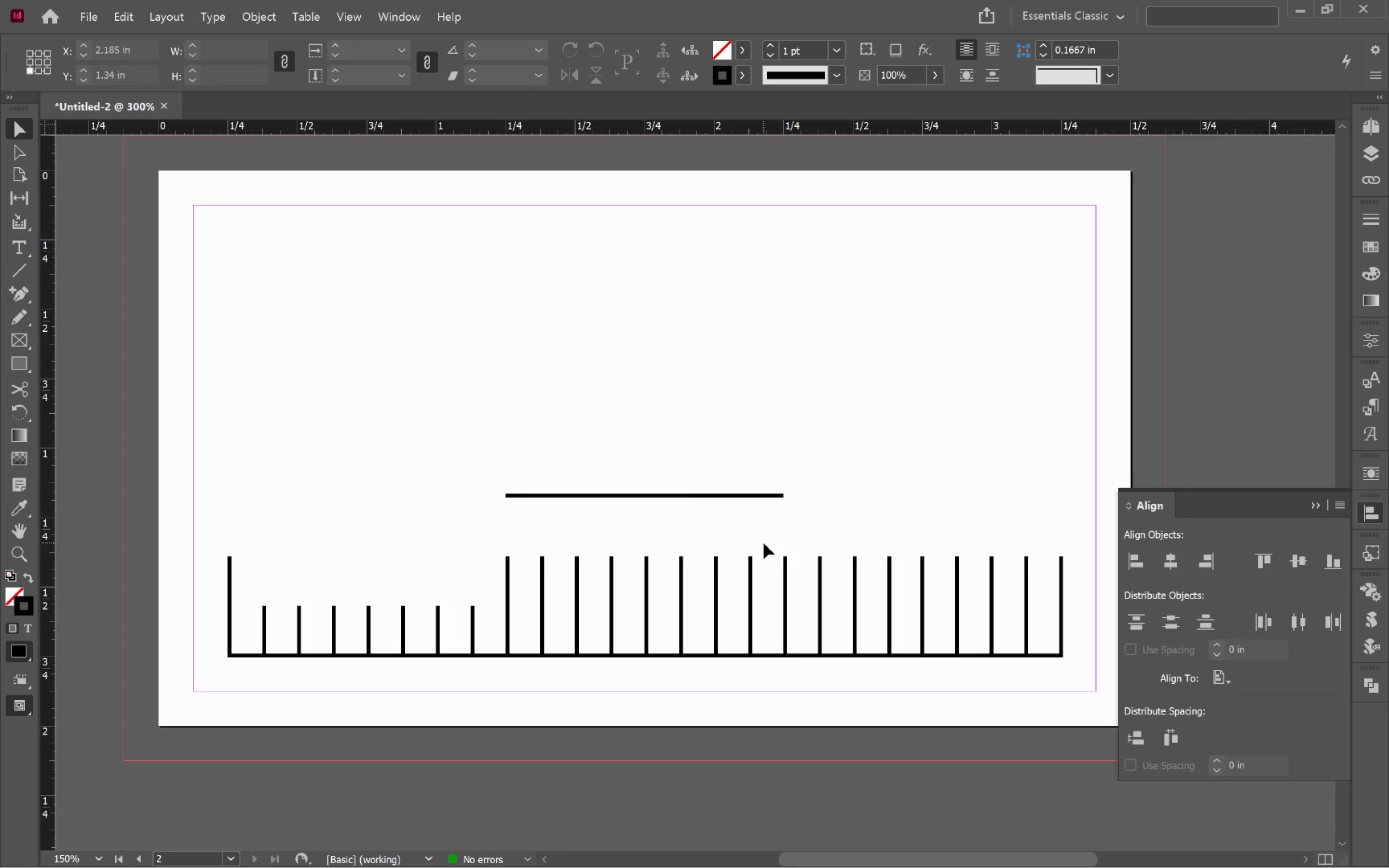 
left_click_drag(start_coordinate=[762, 542], to_coordinate=[531, 589])
 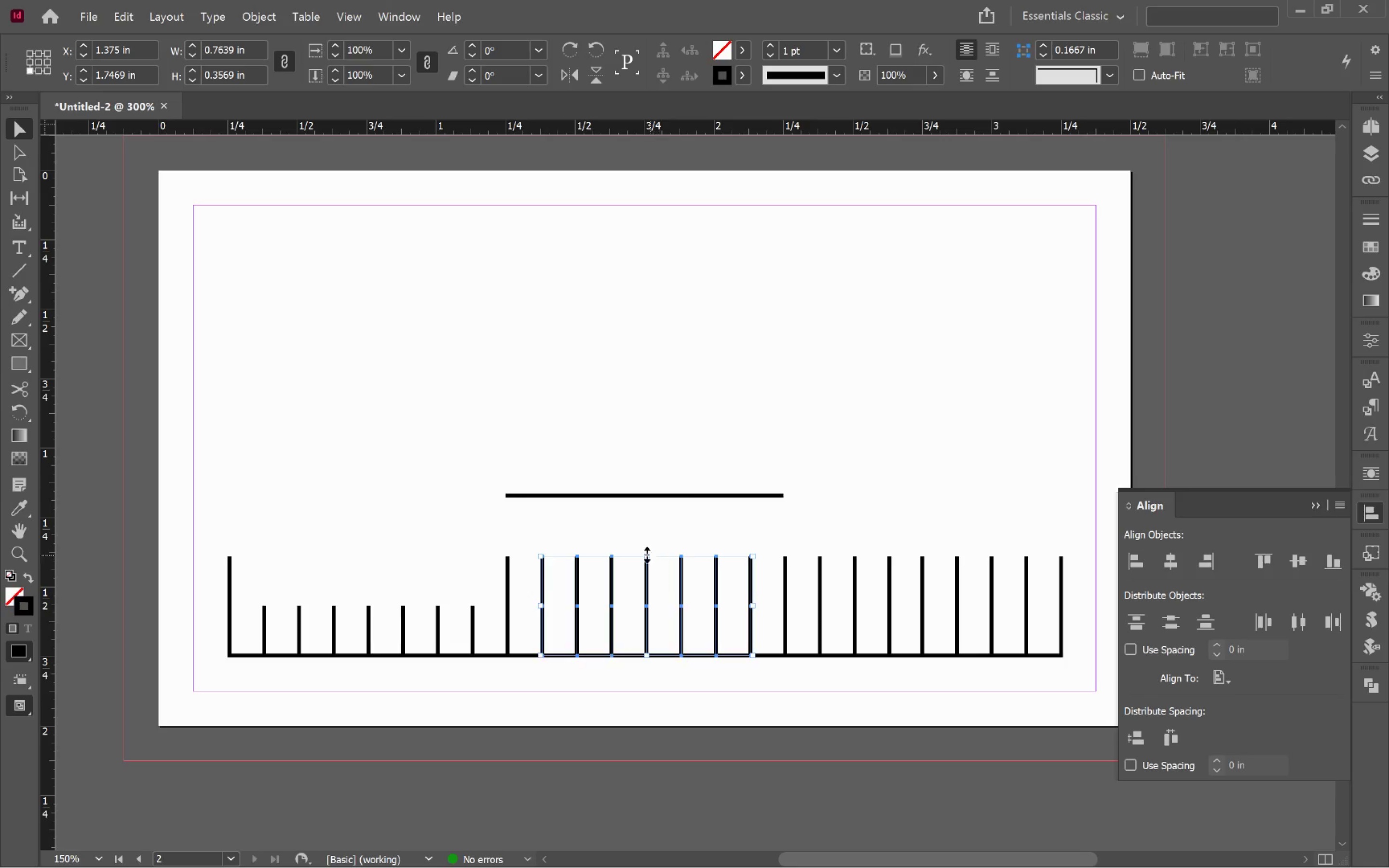 
left_click_drag(start_coordinate=[645, 553], to_coordinate=[651, 608])
 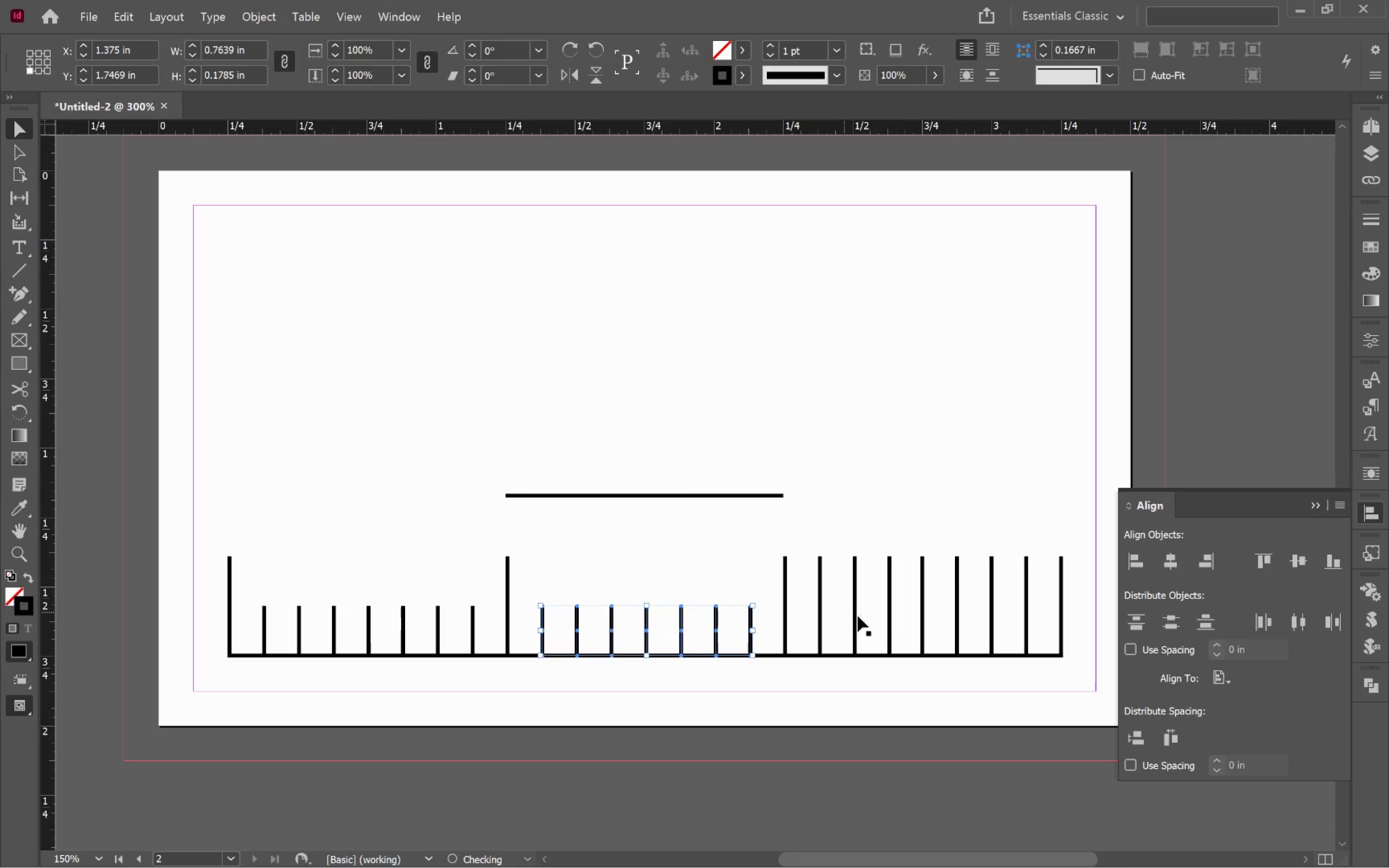 
hold_key(key=Space, duration=0.76)
 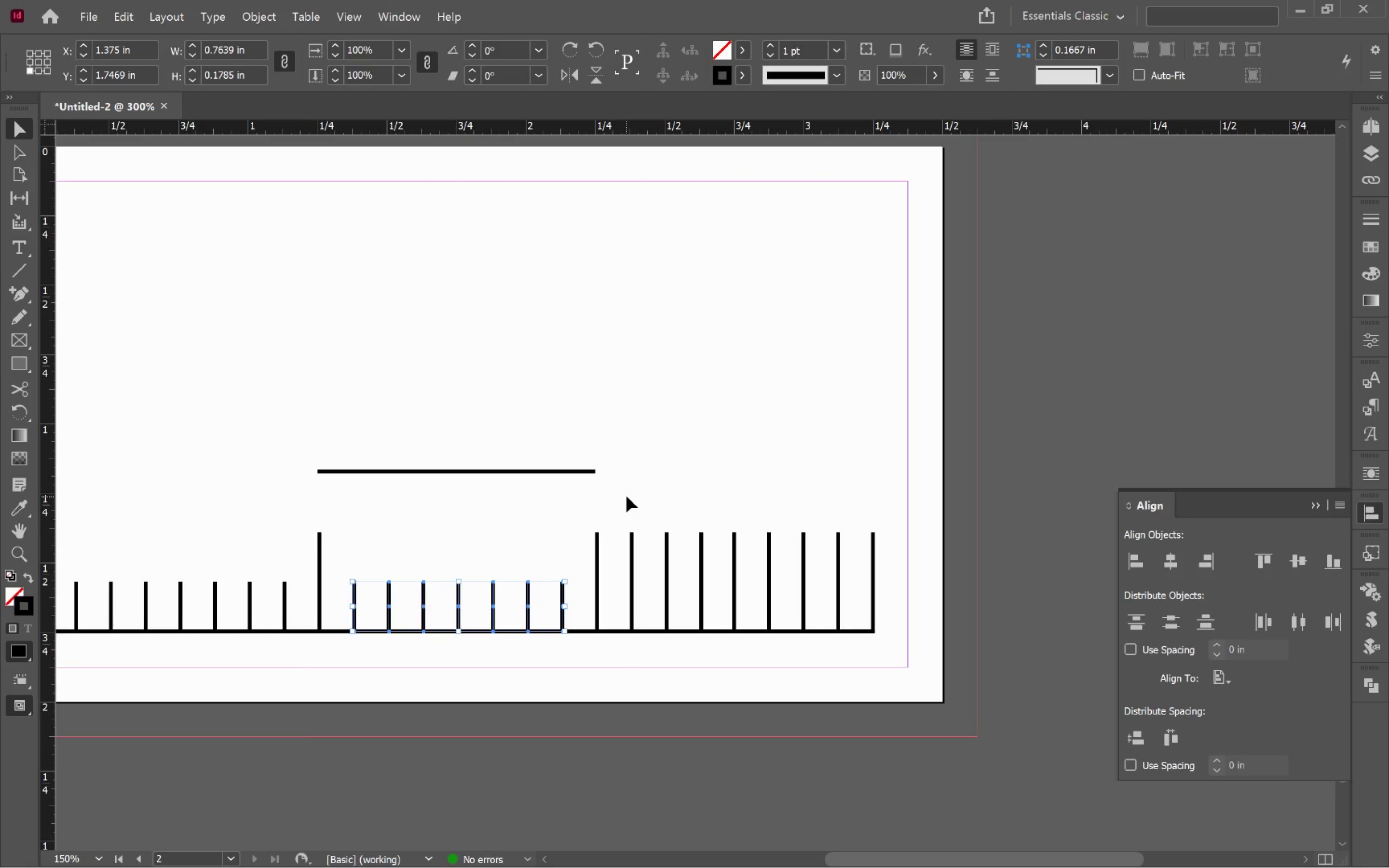 
left_click_drag(start_coordinate=[911, 642], to_coordinate=[723, 619])
 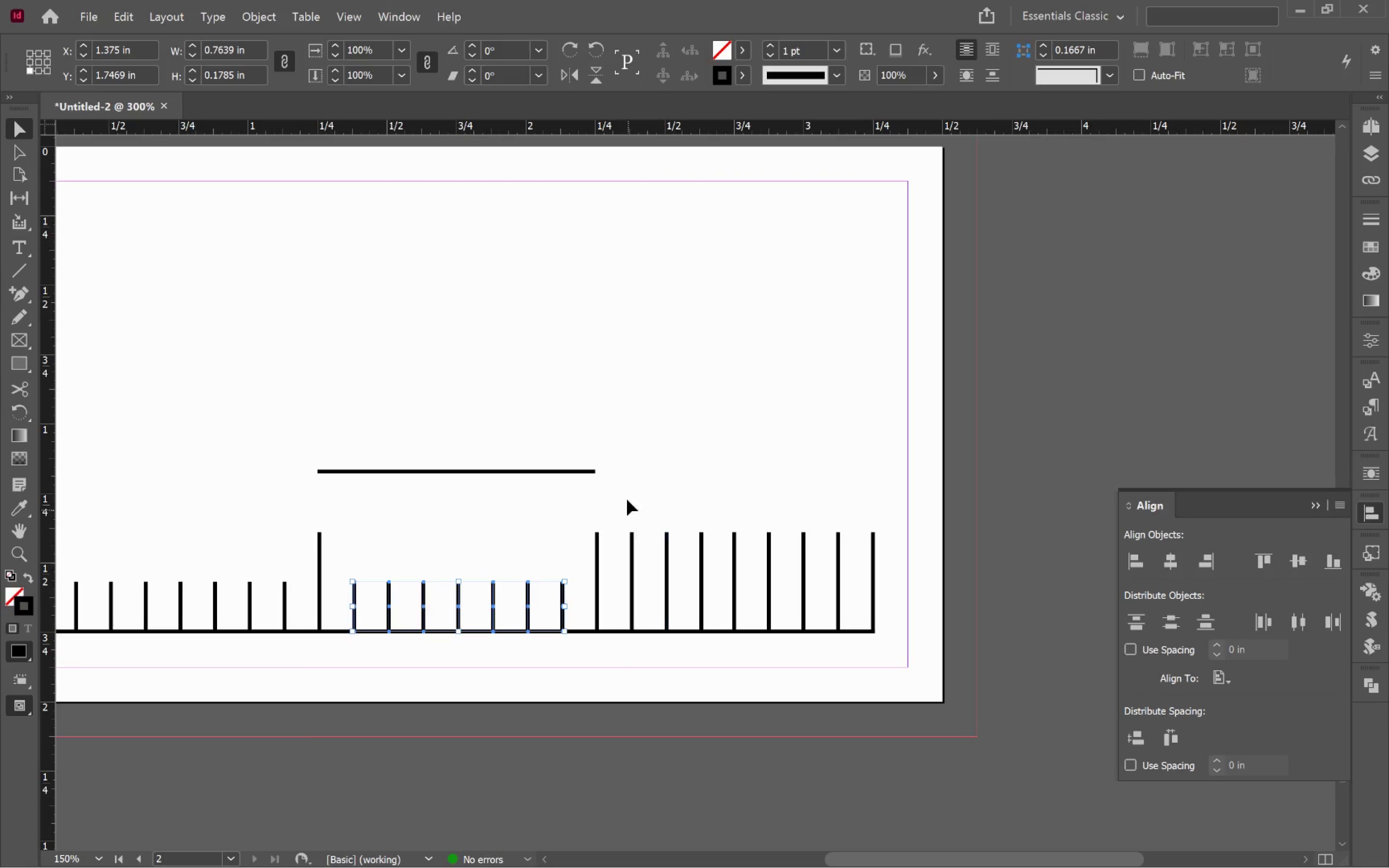 
left_click([626, 496])
 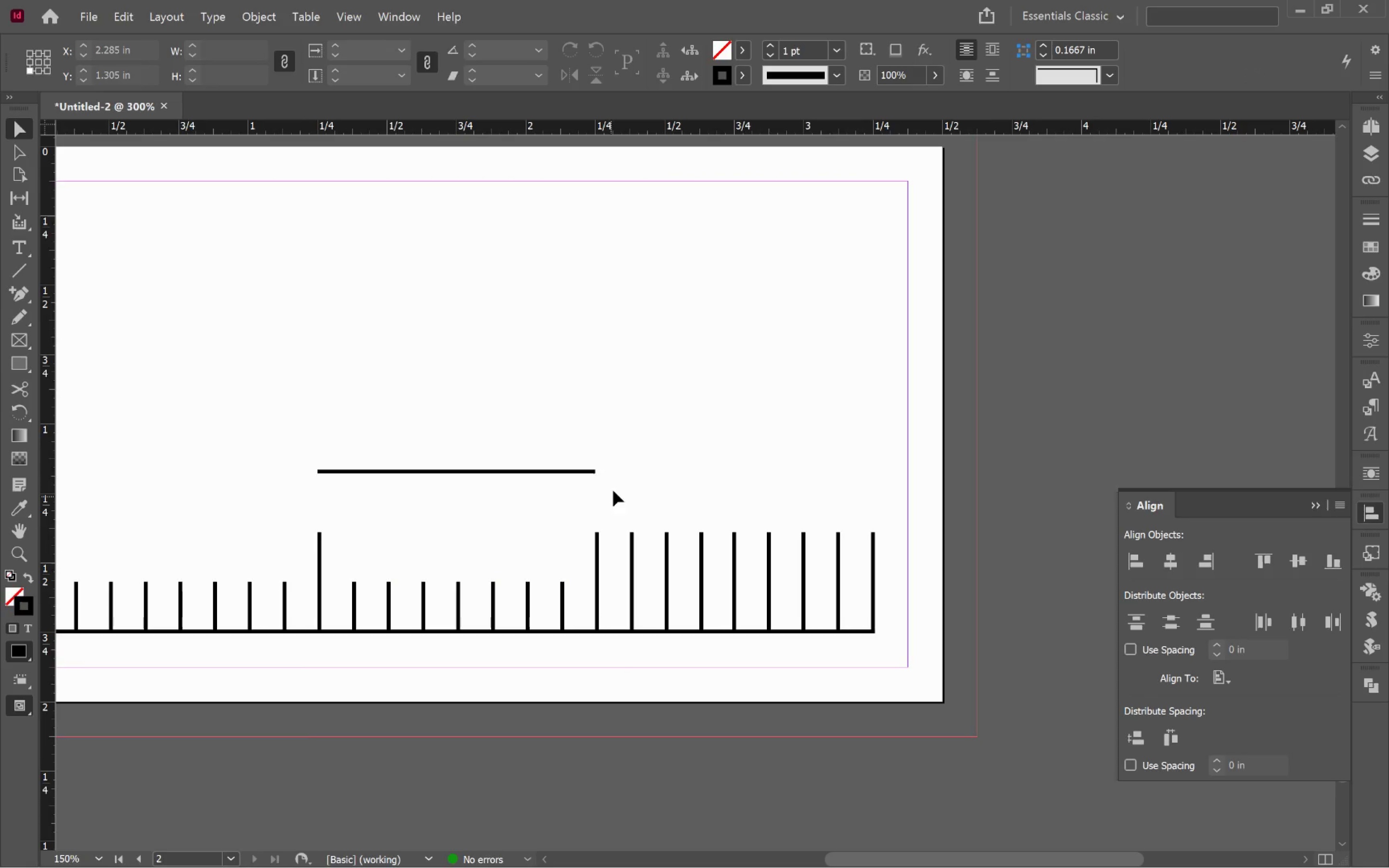 
left_click_drag(start_coordinate=[604, 429], to_coordinate=[584, 546])
 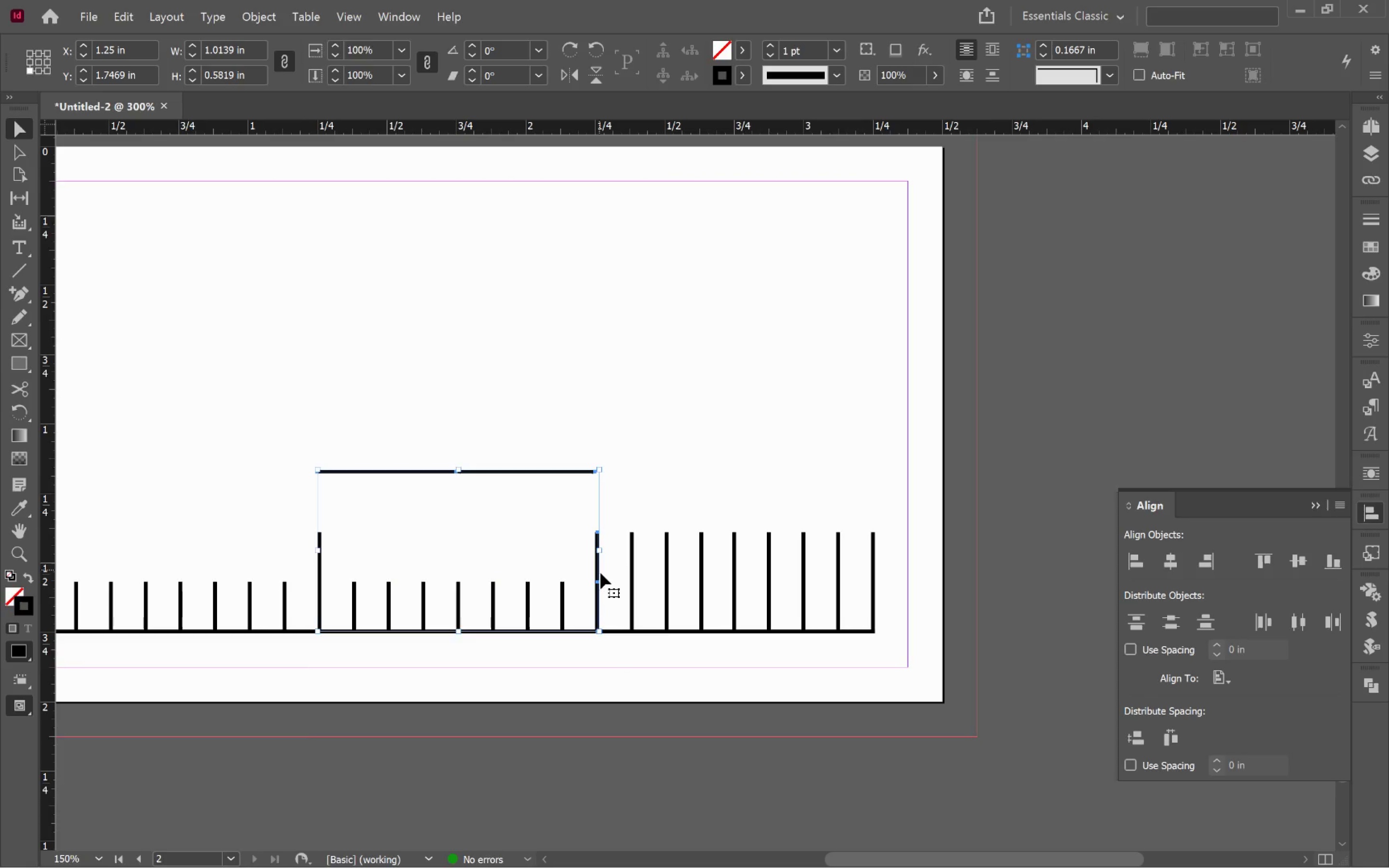 
left_click([600, 575])
 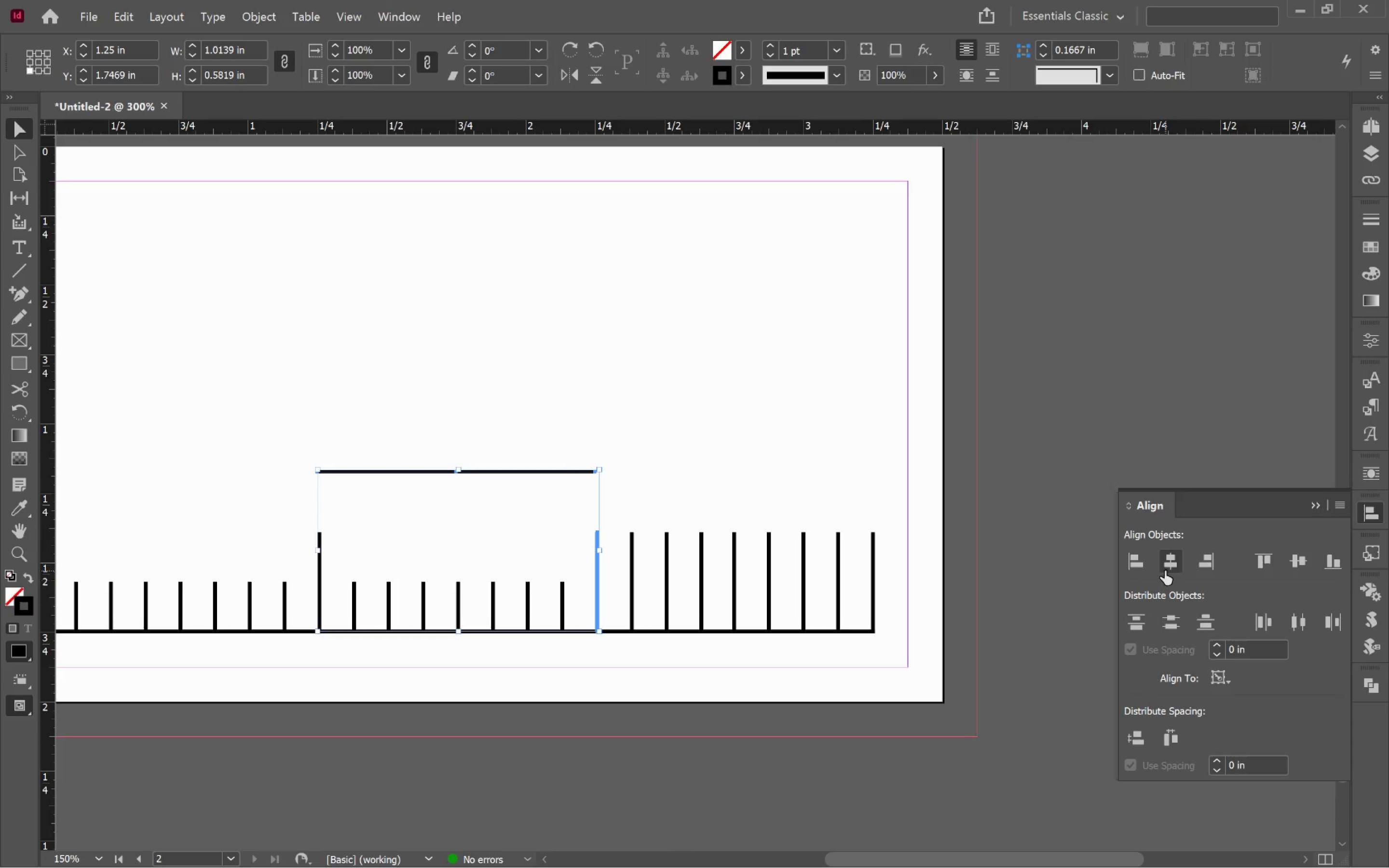 
left_click([1141, 558])
 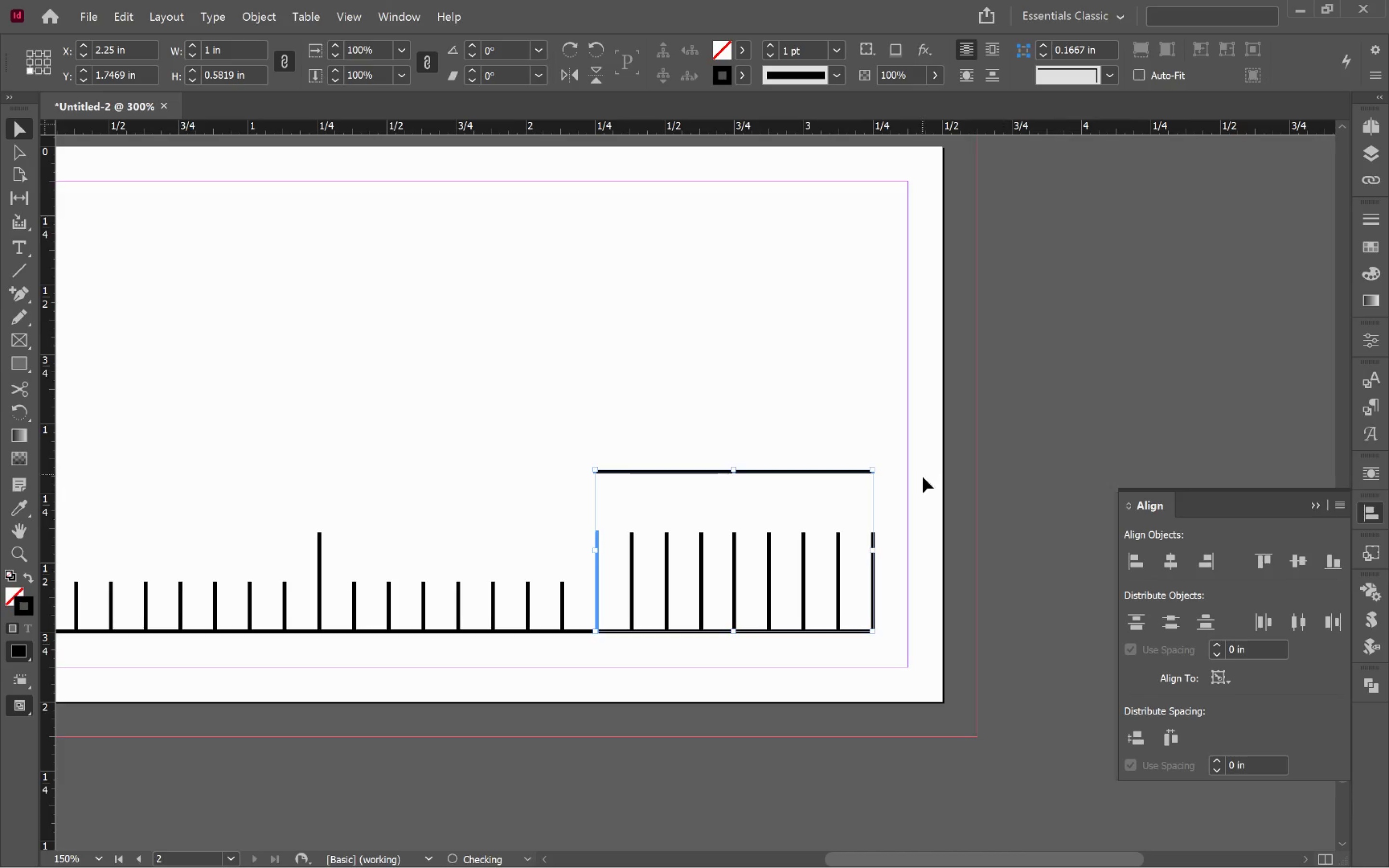 
left_click([930, 499])
 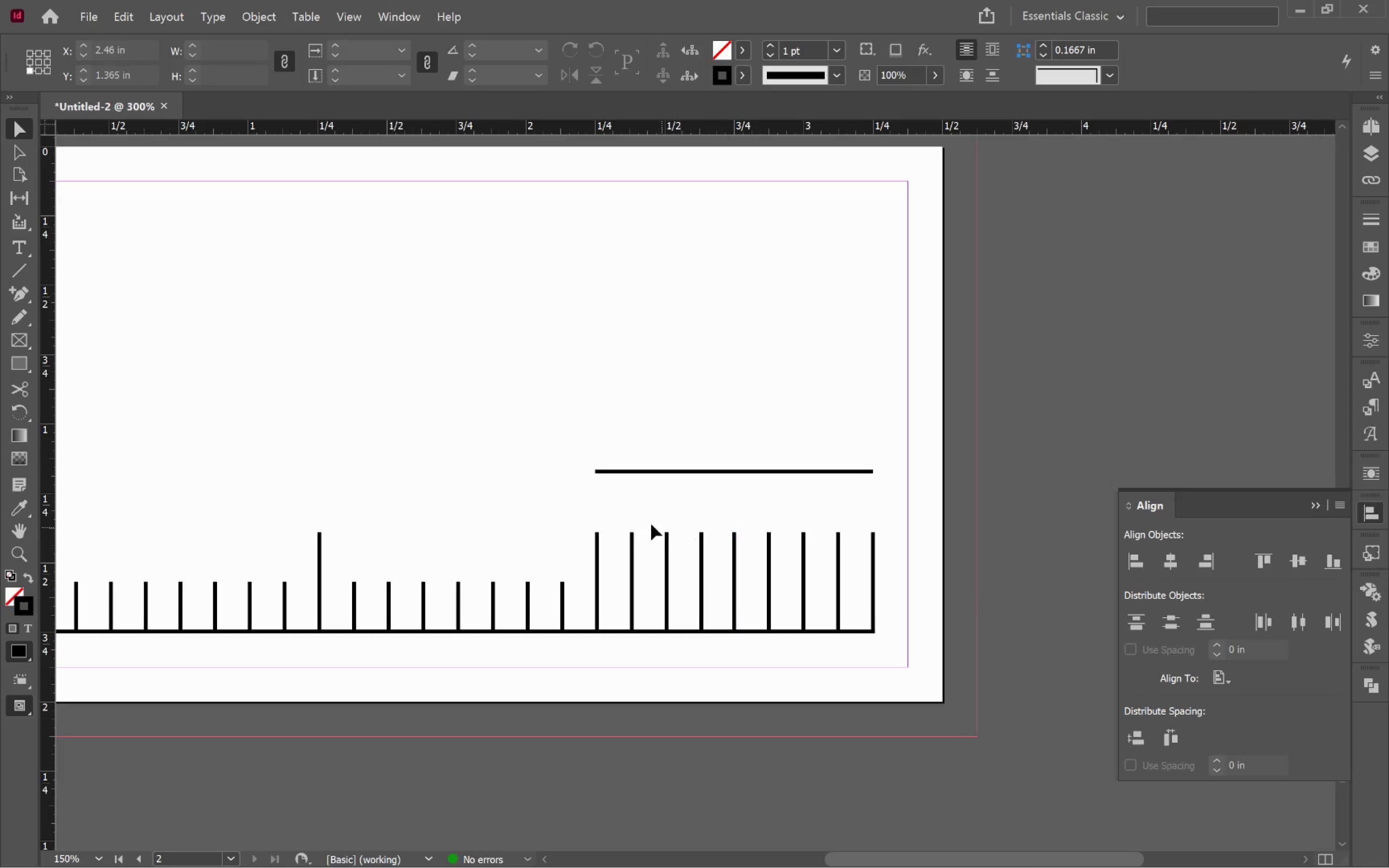 
left_click_drag(start_coordinate=[626, 515], to_coordinate=[842, 566])
 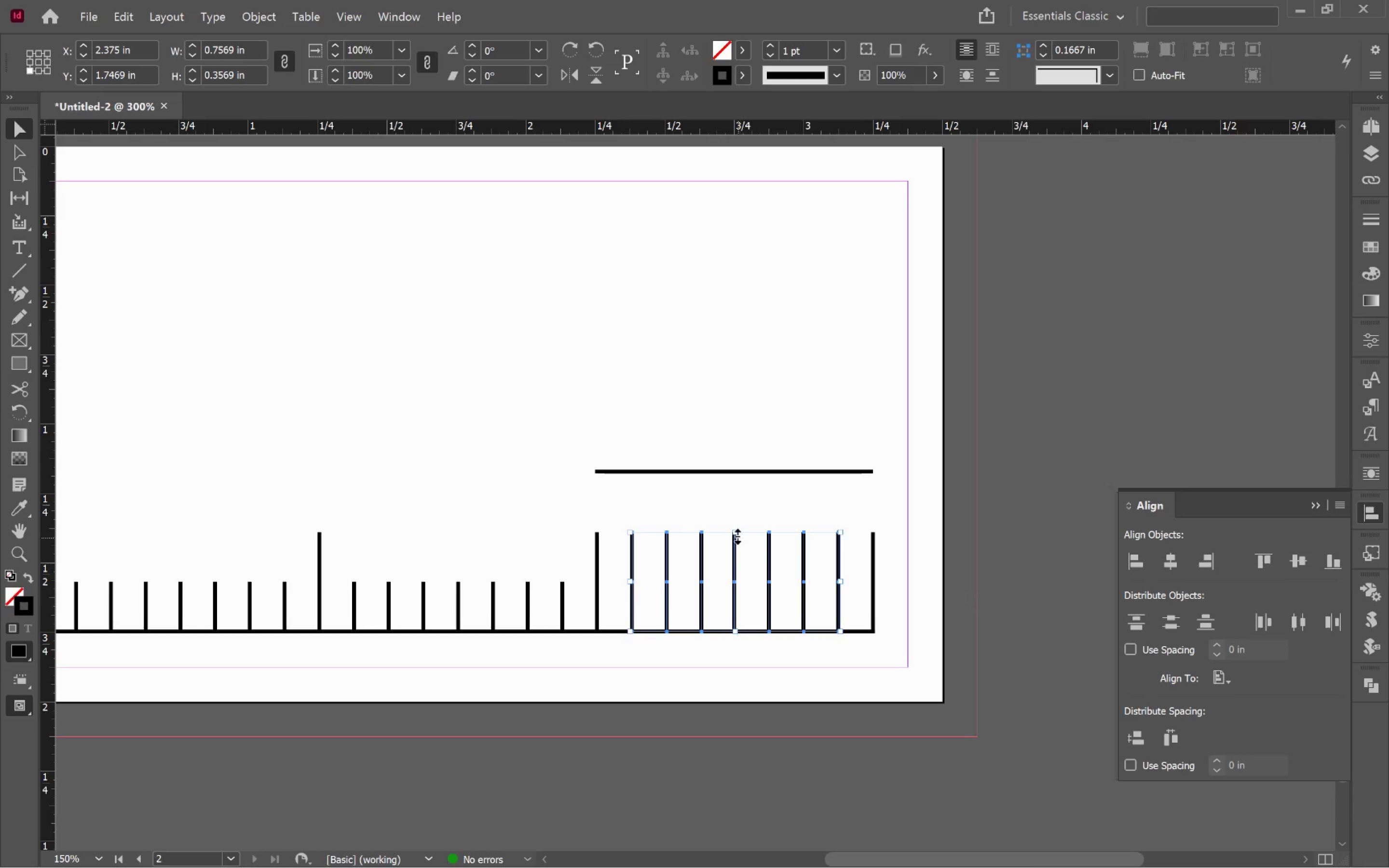 
left_click_drag(start_coordinate=[736, 535], to_coordinate=[741, 584])
 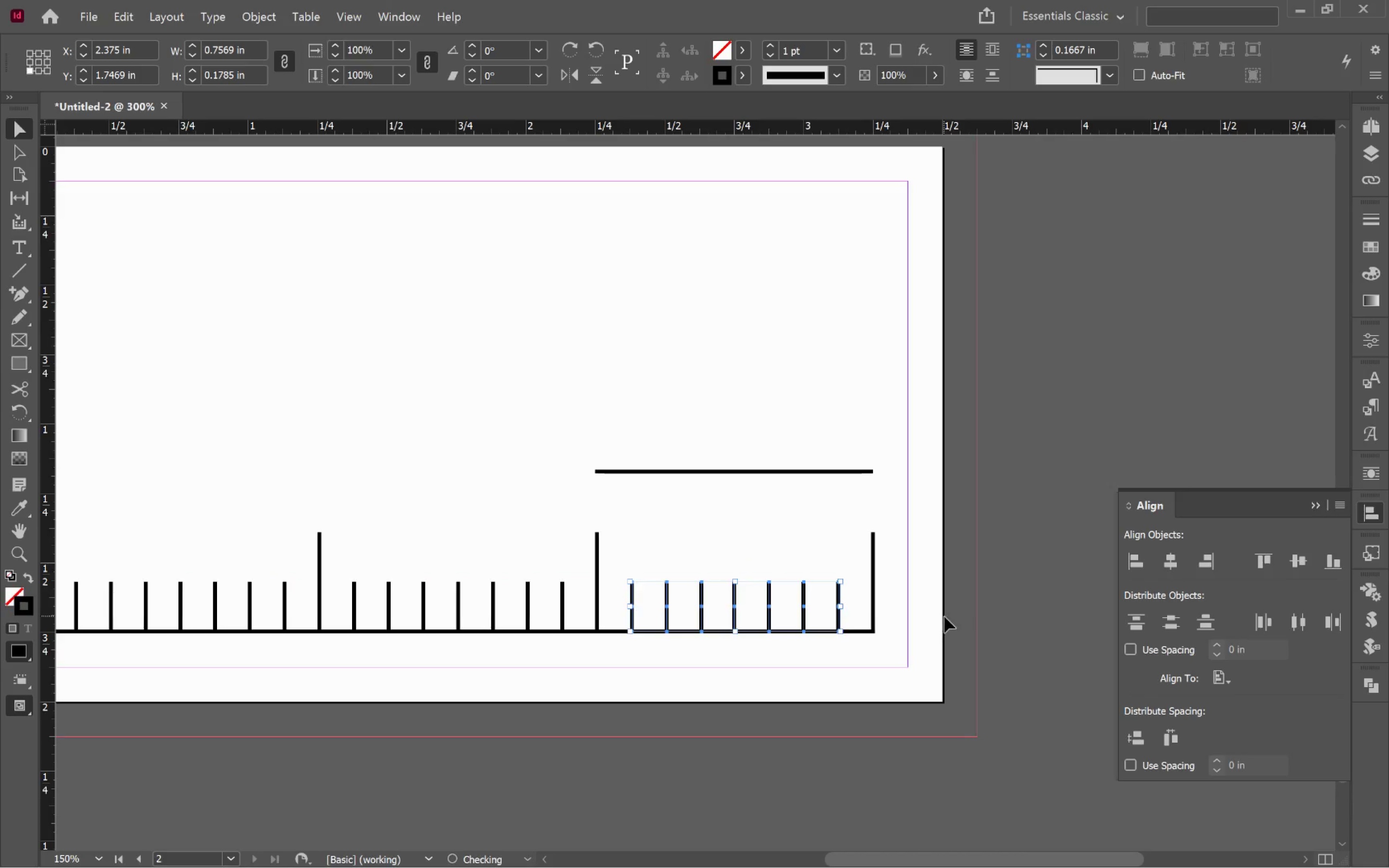 
hold_key(key=AltLeft, duration=0.42)
 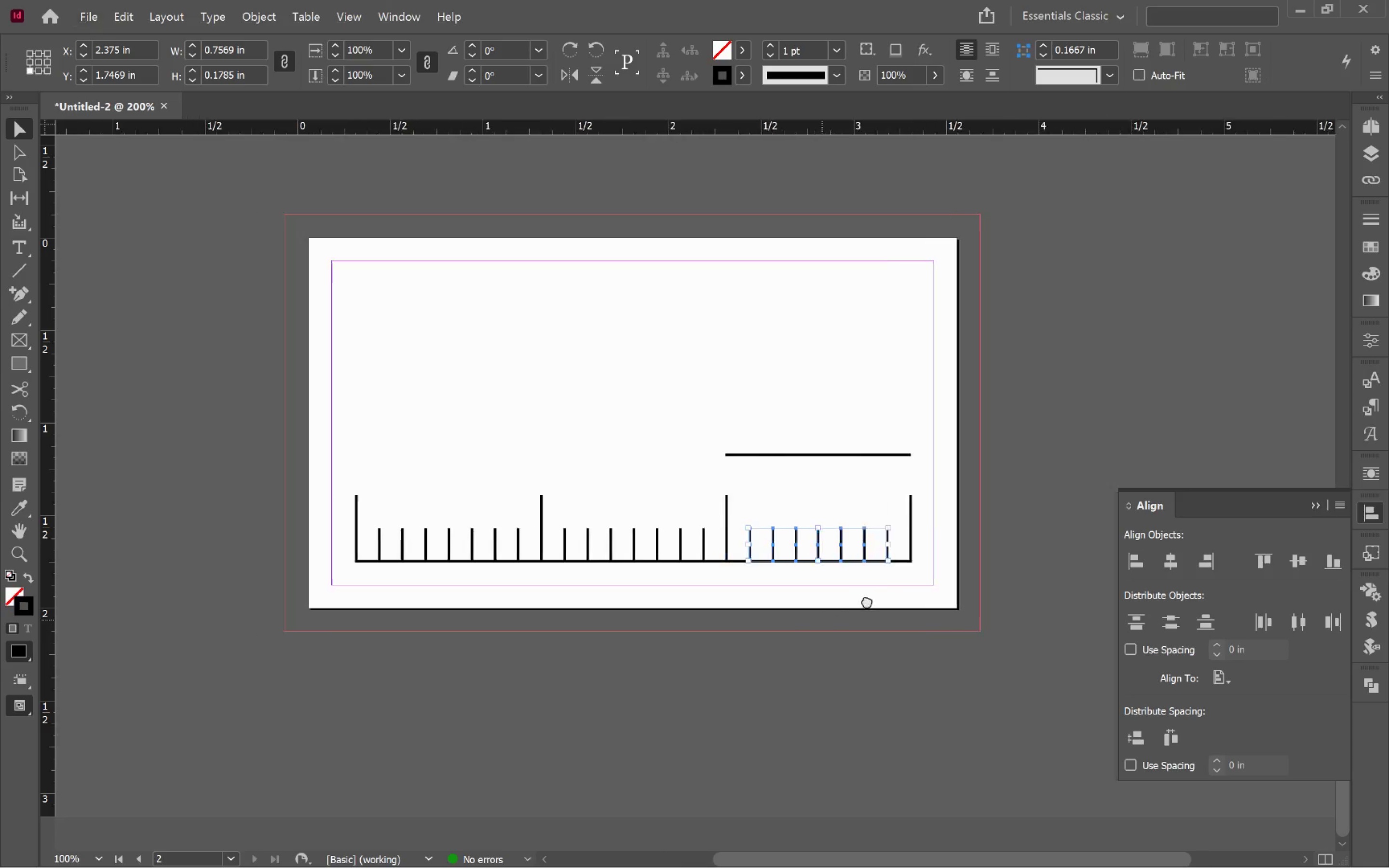 
hold_key(key=Space, duration=0.59)
 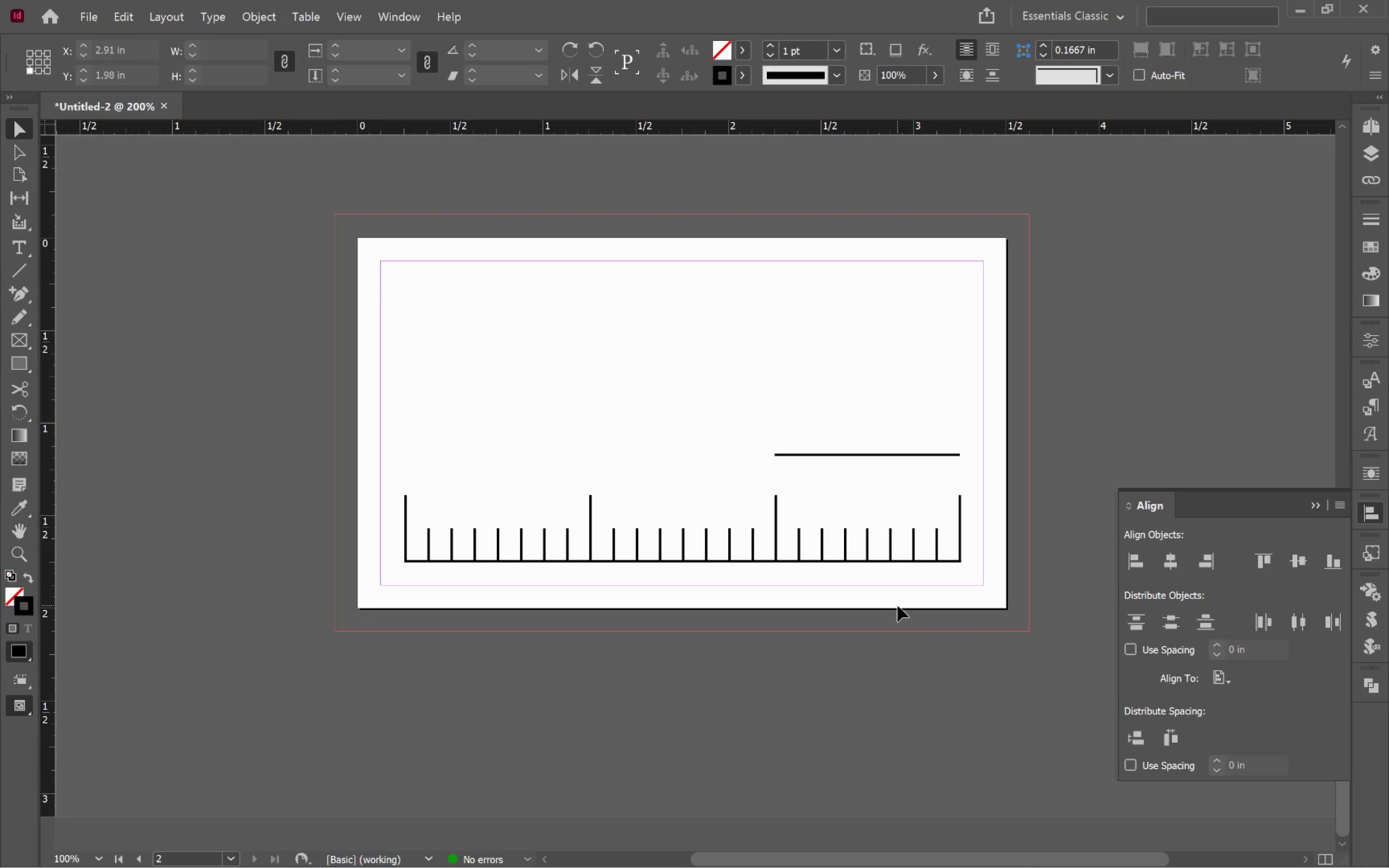 
scroll: coordinate [949, 612], scroll_direction: down, amount: 1.0
 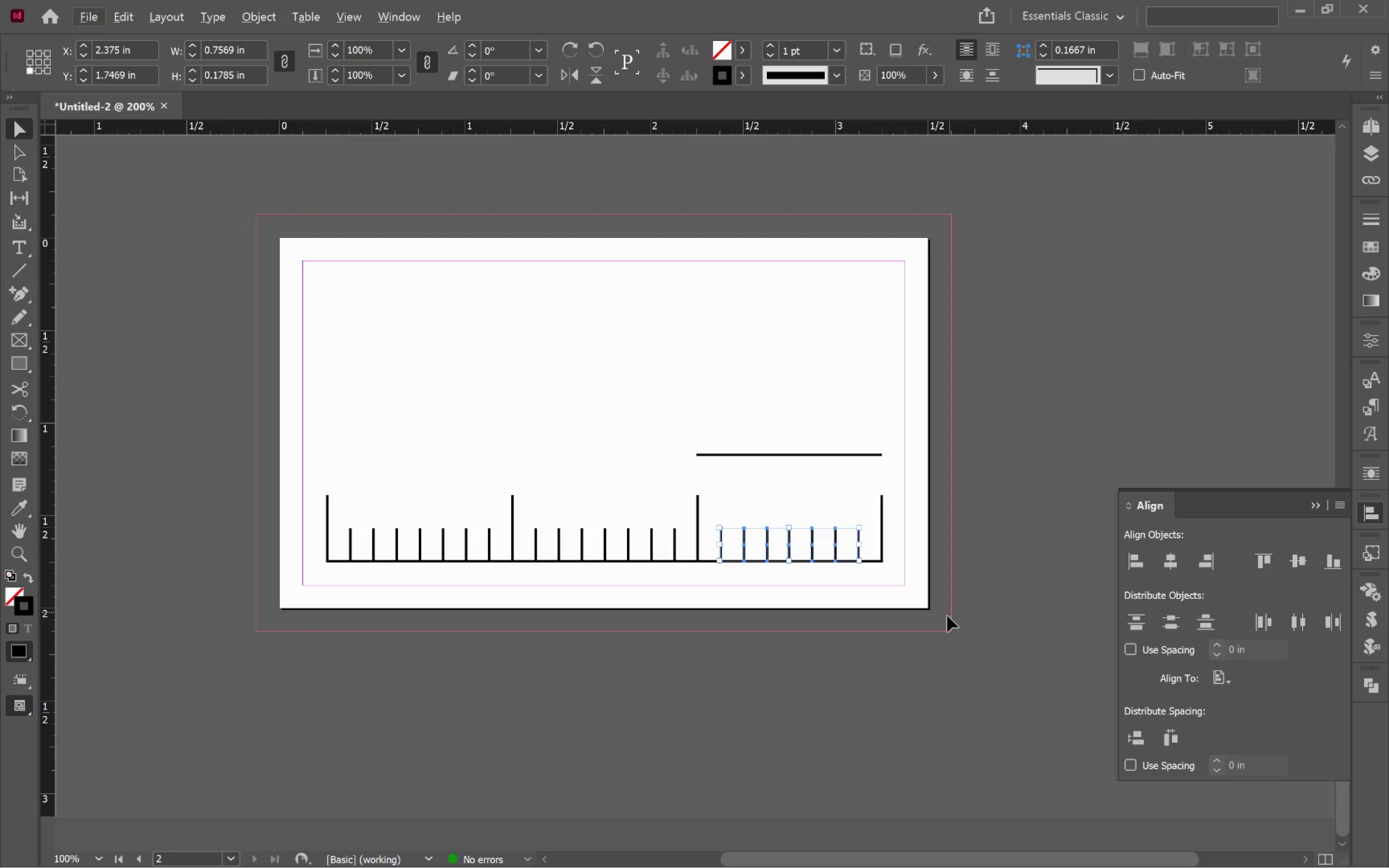 
left_click_drag(start_coordinate=[822, 620], to_coordinate=[900, 603])
 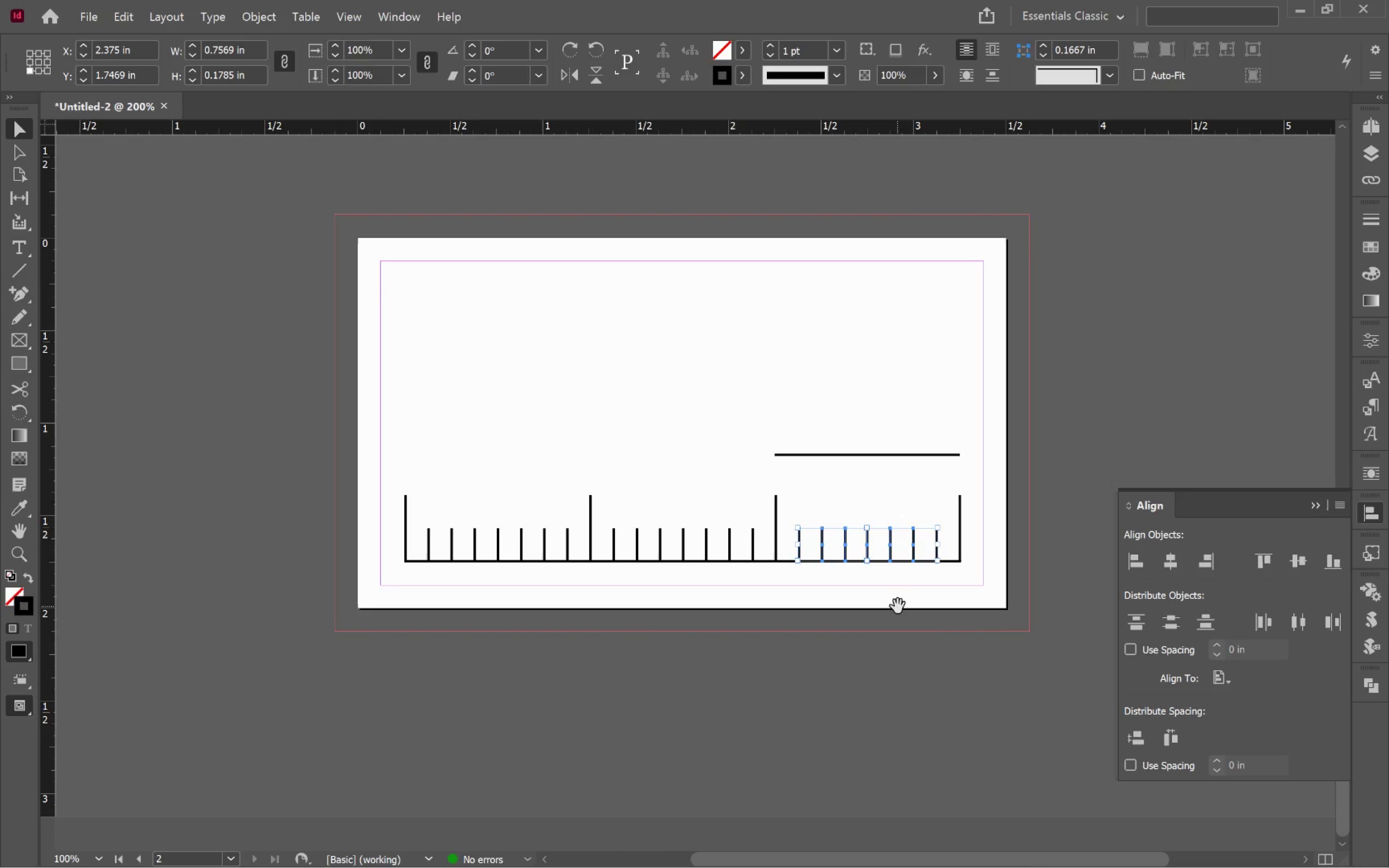 
left_click([898, 606])
 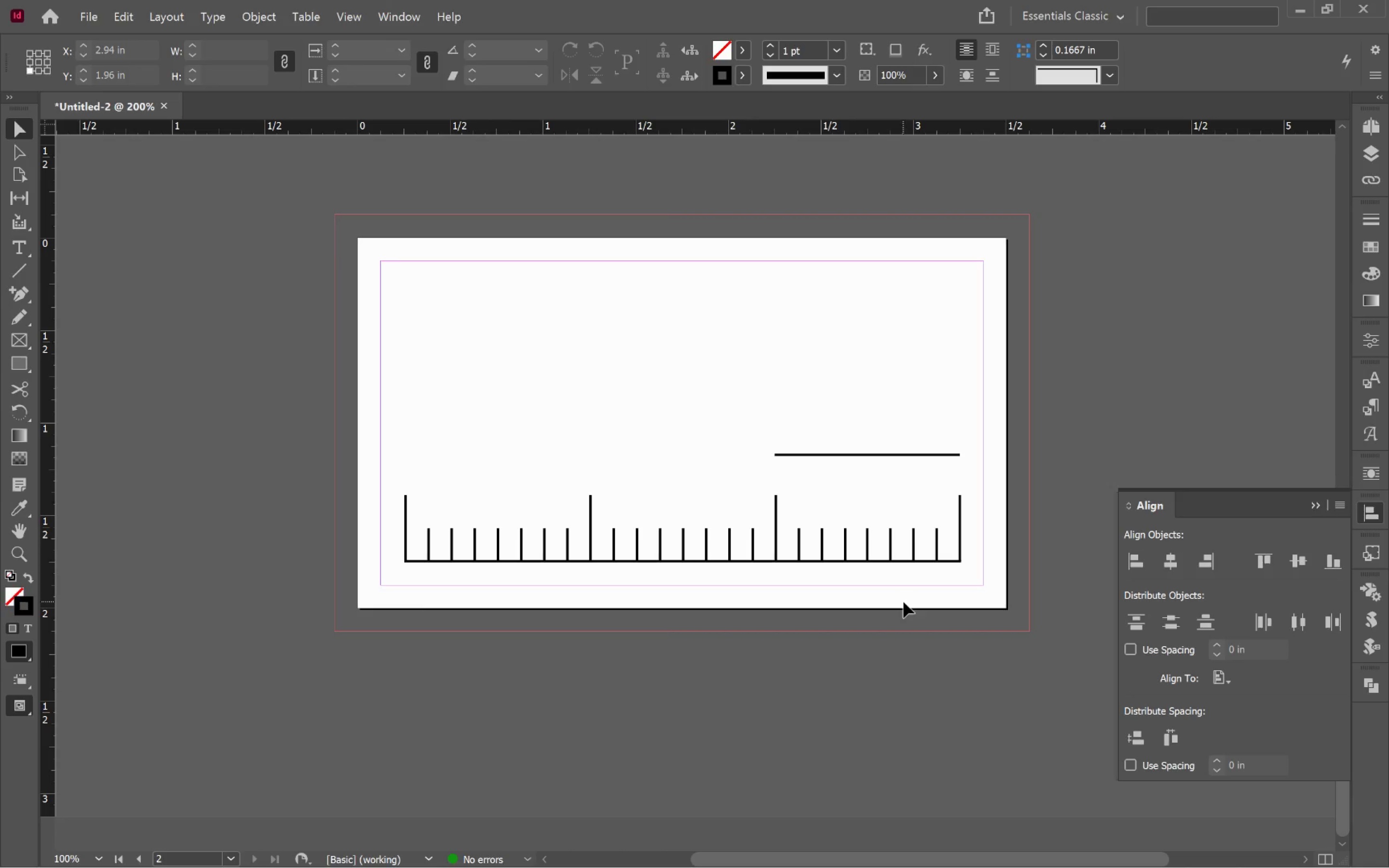 
wait(28.67)
 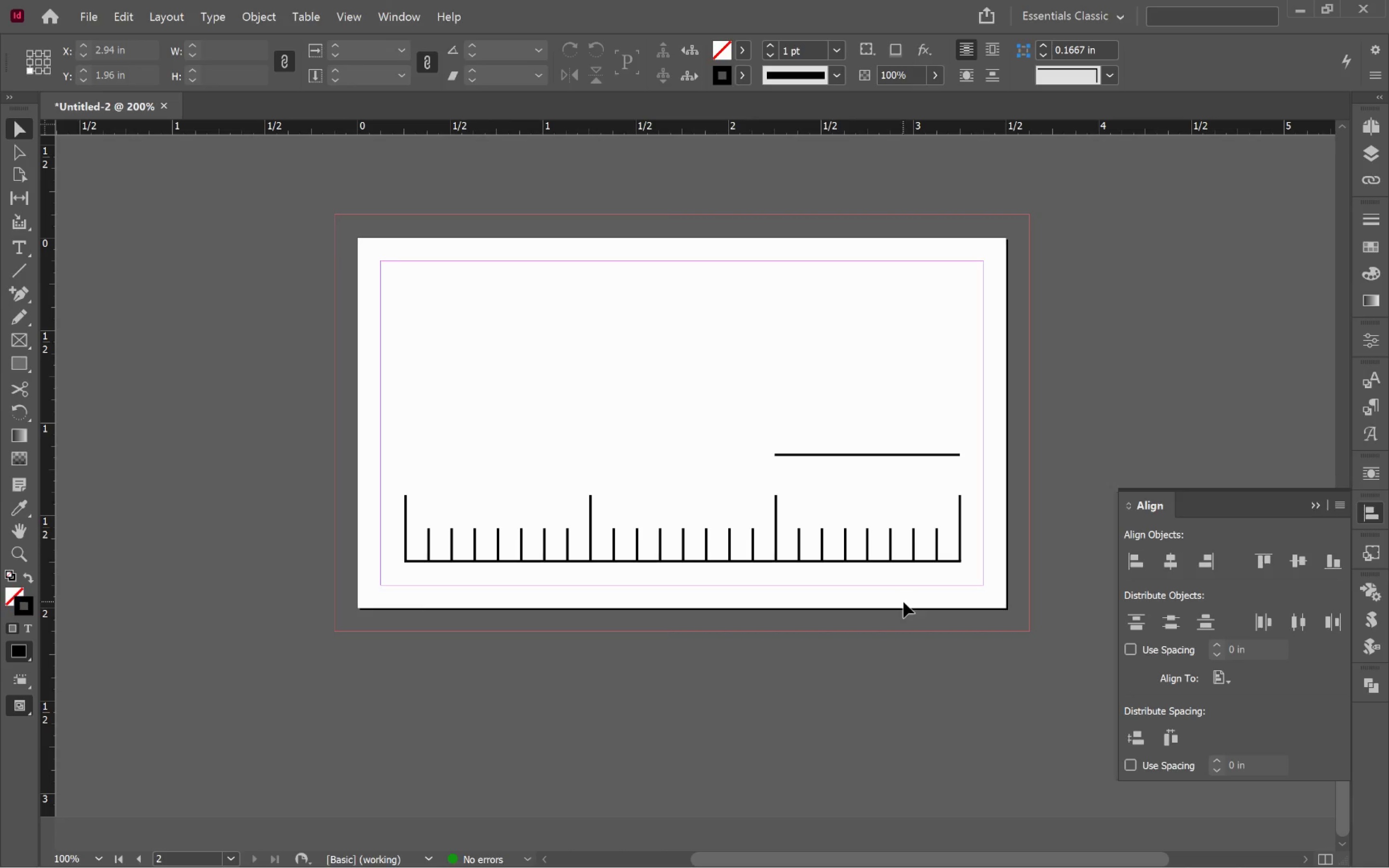 
hold_key(key=AltLeft, duration=0.7)
 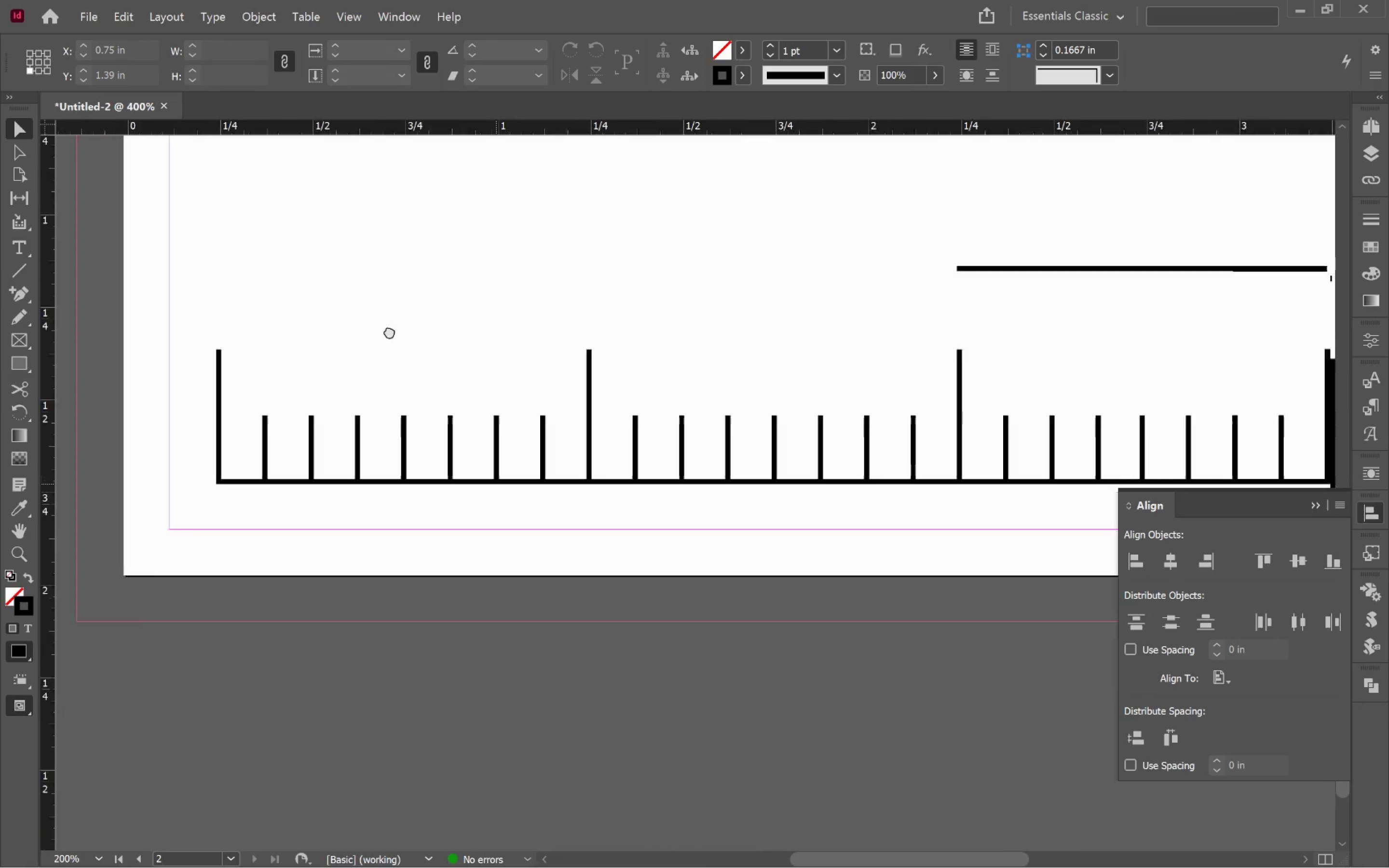 
hold_key(key=Space, duration=1.52)
 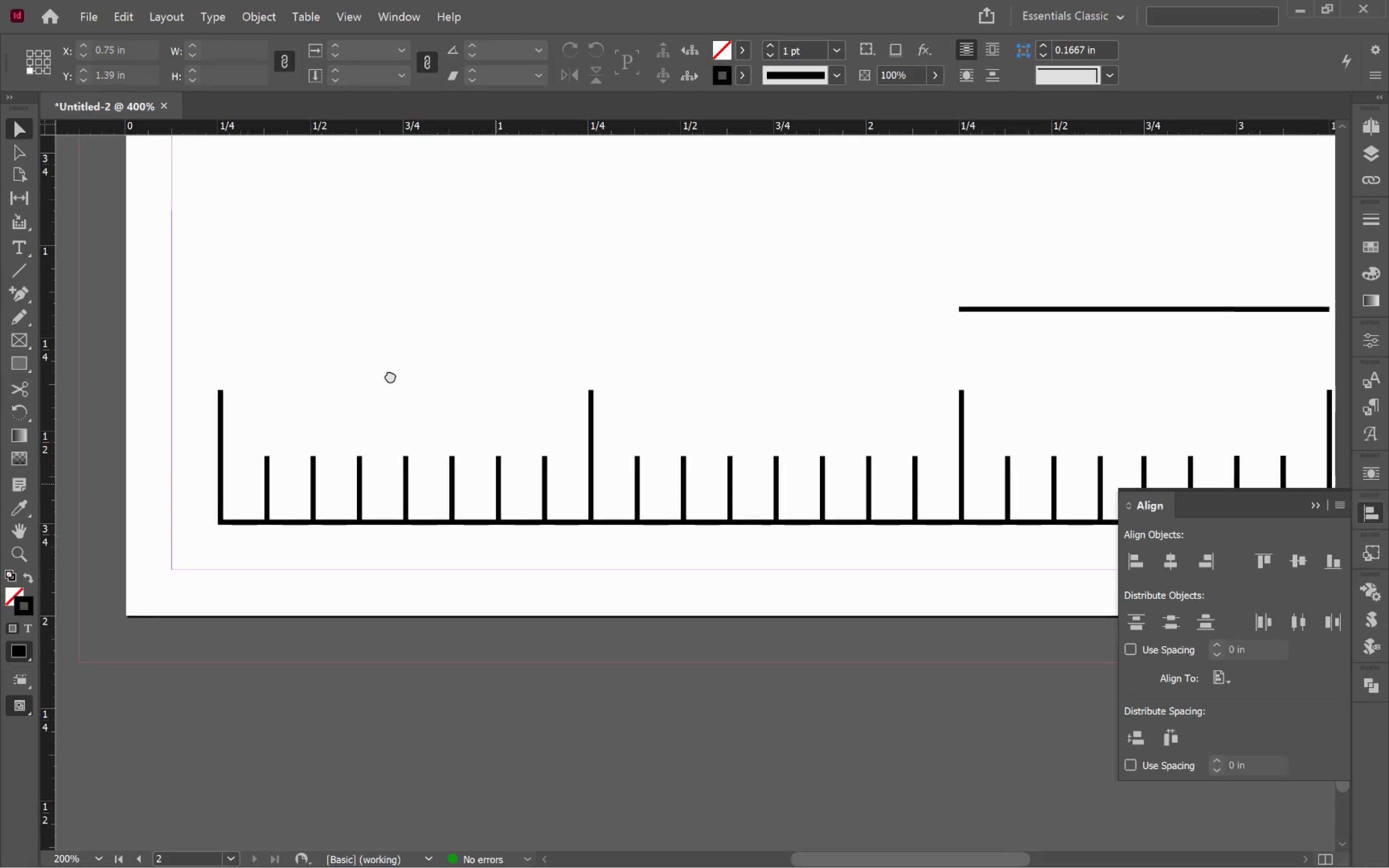 
left_click_drag(start_coordinate=[492, 480], to_coordinate=[395, 432])
 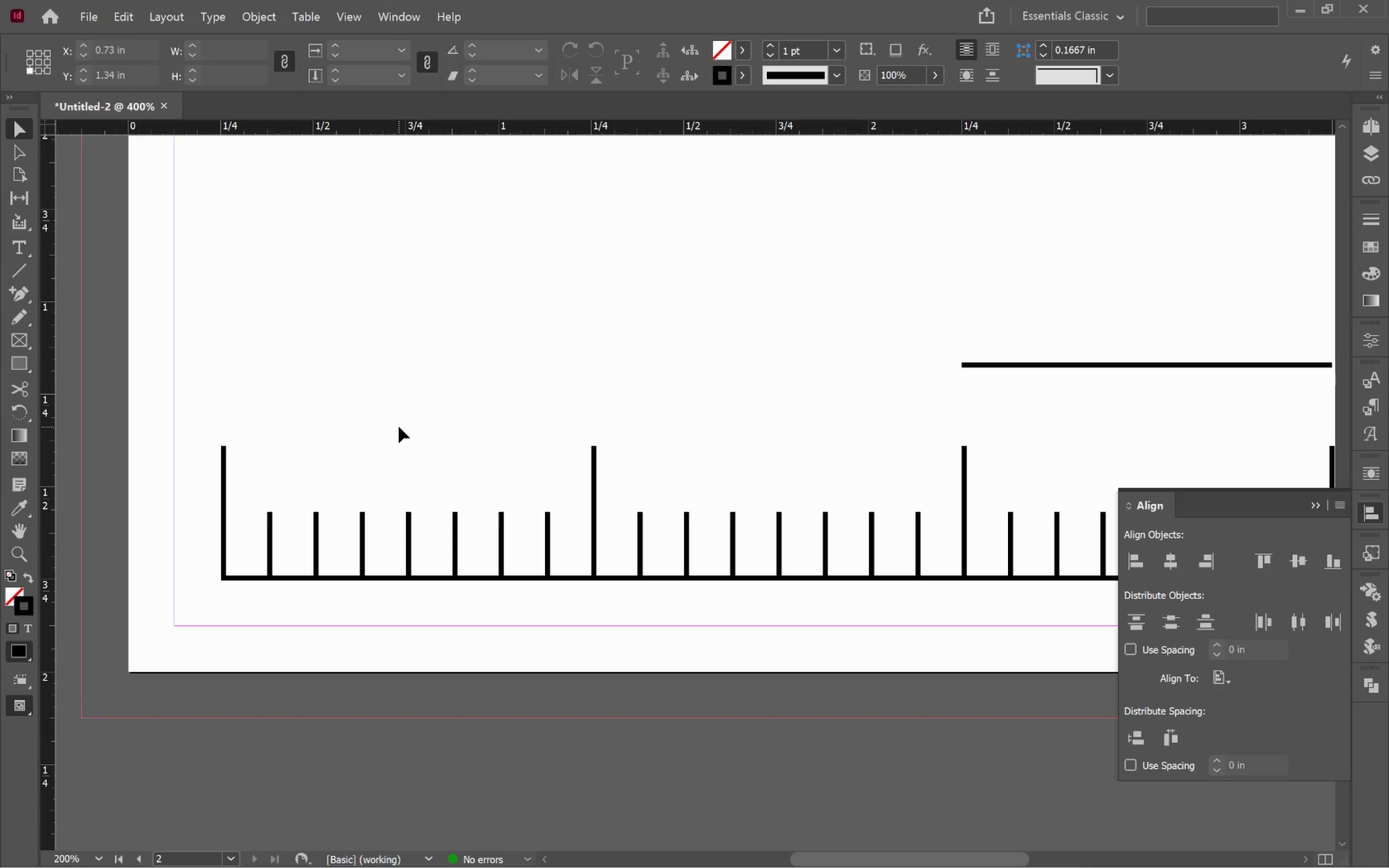 
scroll: coordinate [491, 498], scroll_direction: up, amount: 2.0
 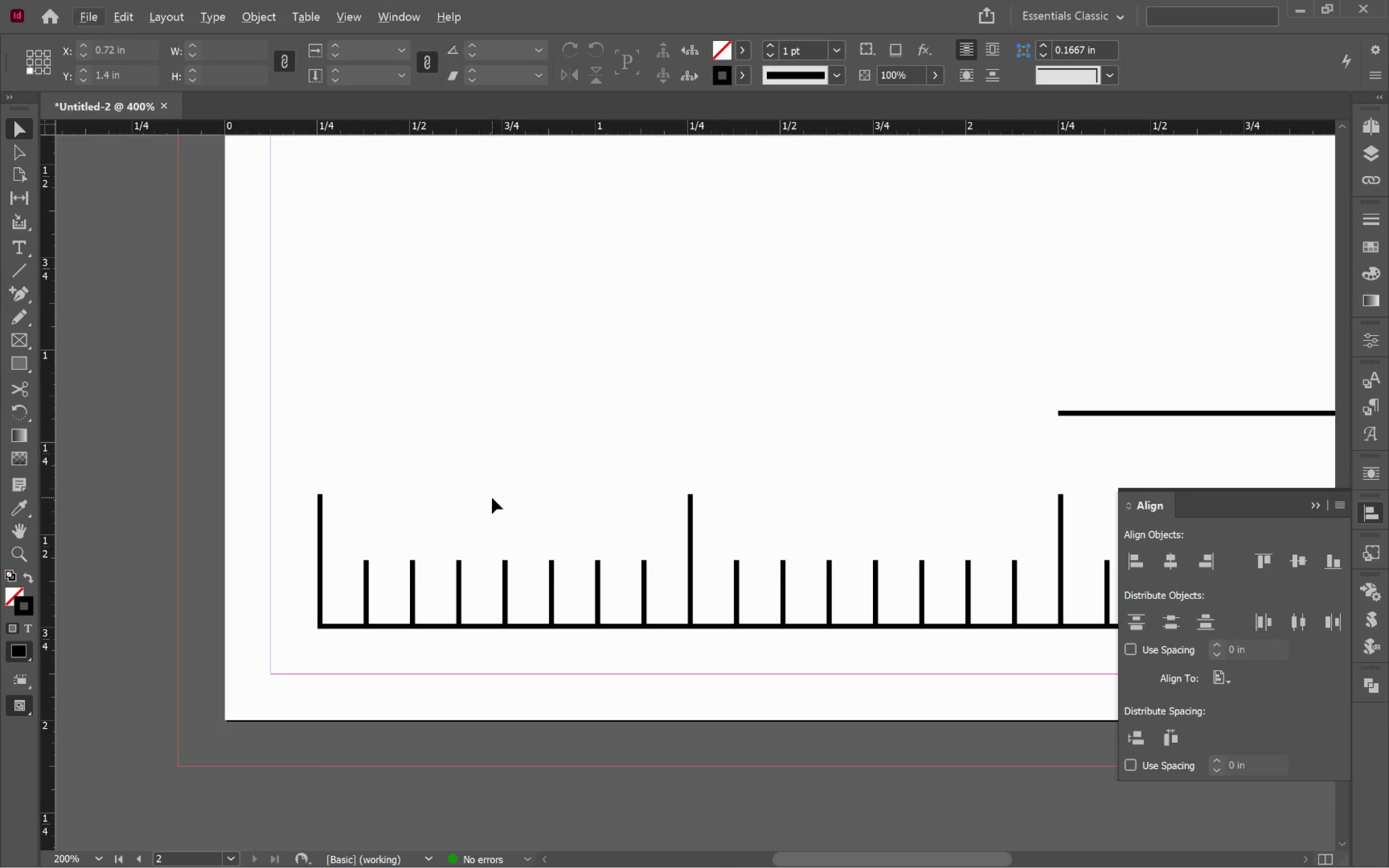 
hold_key(key=Space, duration=1.52)
 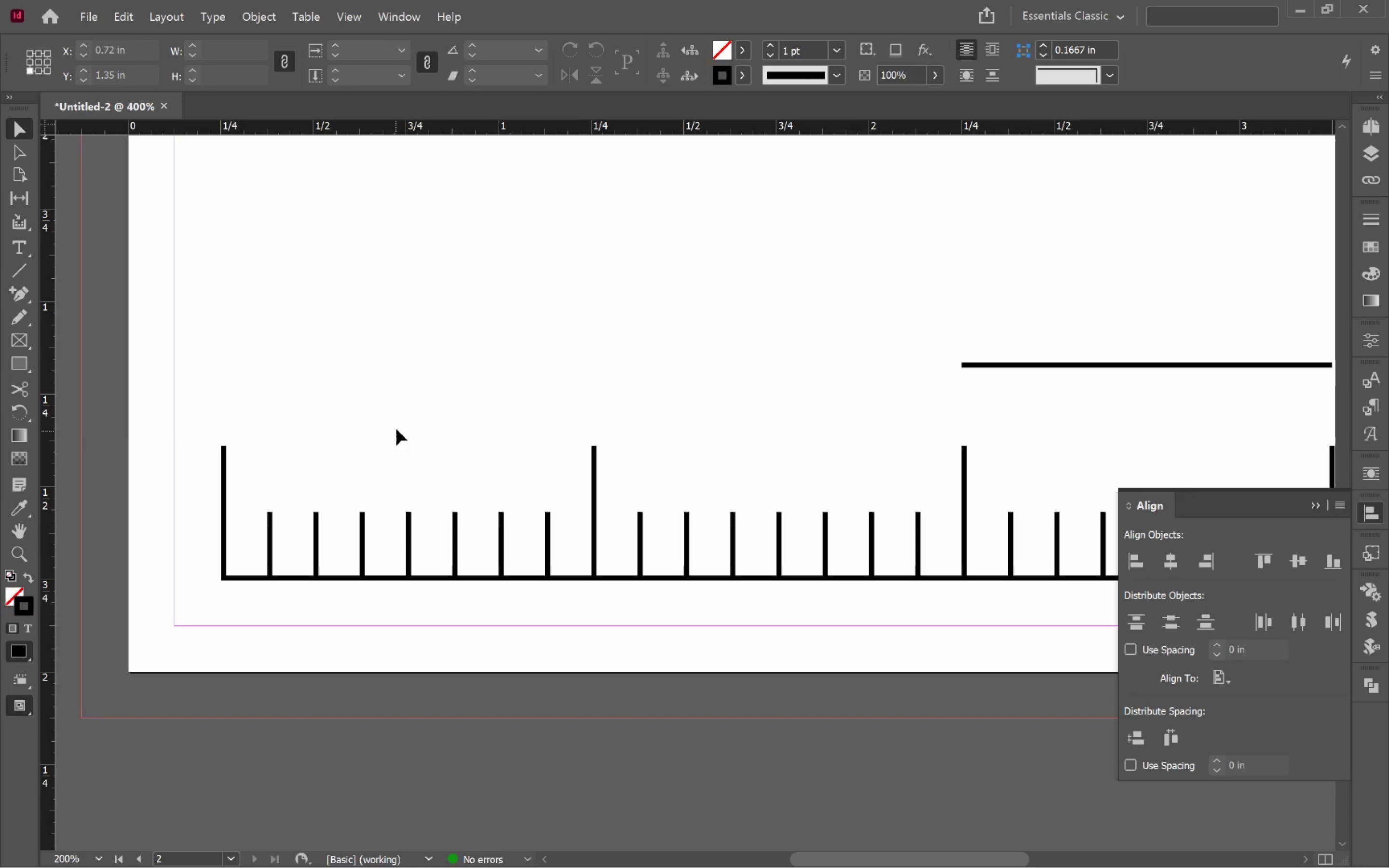 
hold_key(key=Space, duration=0.56)
 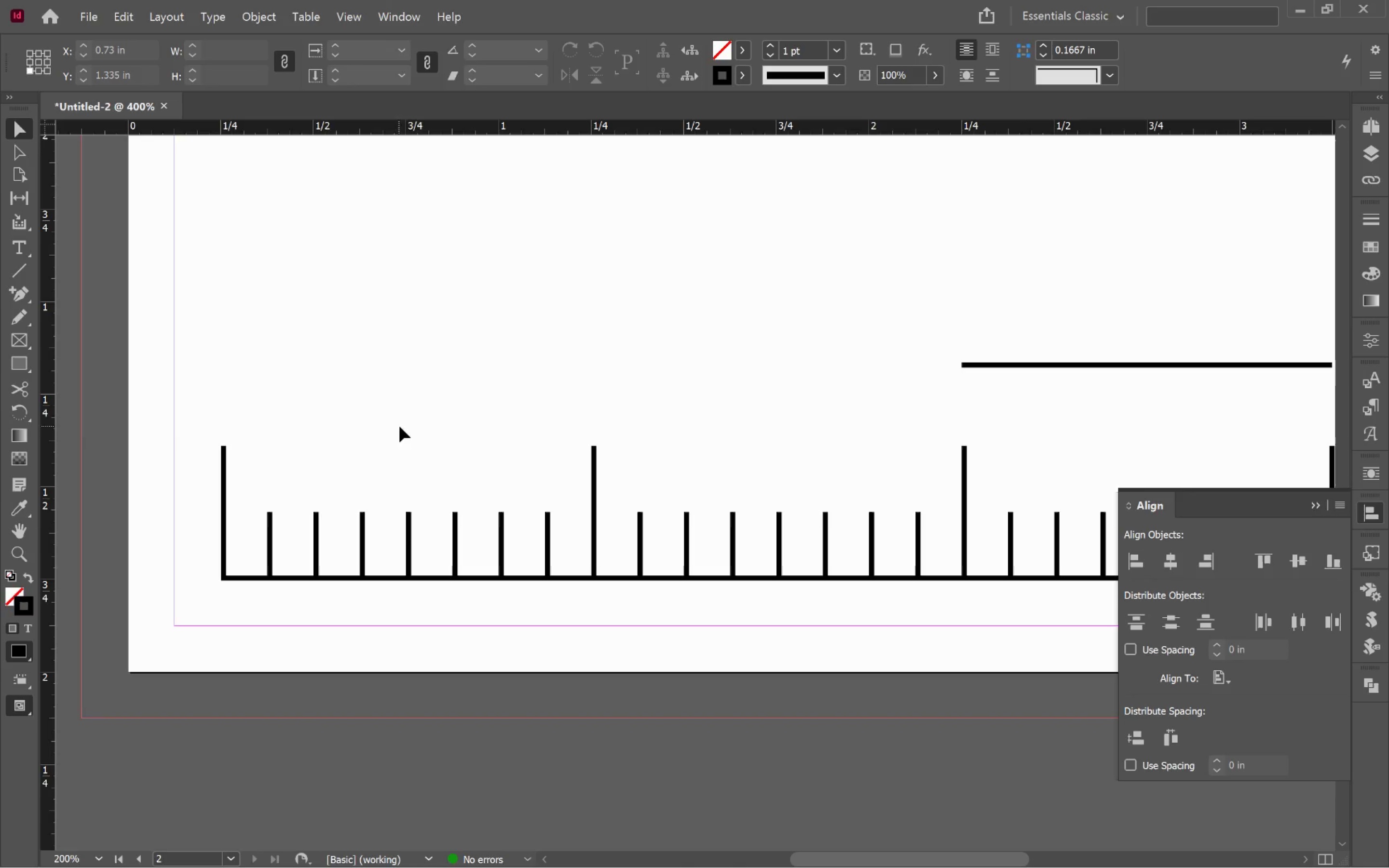 
hold_key(key=AltLeft, duration=0.35)
 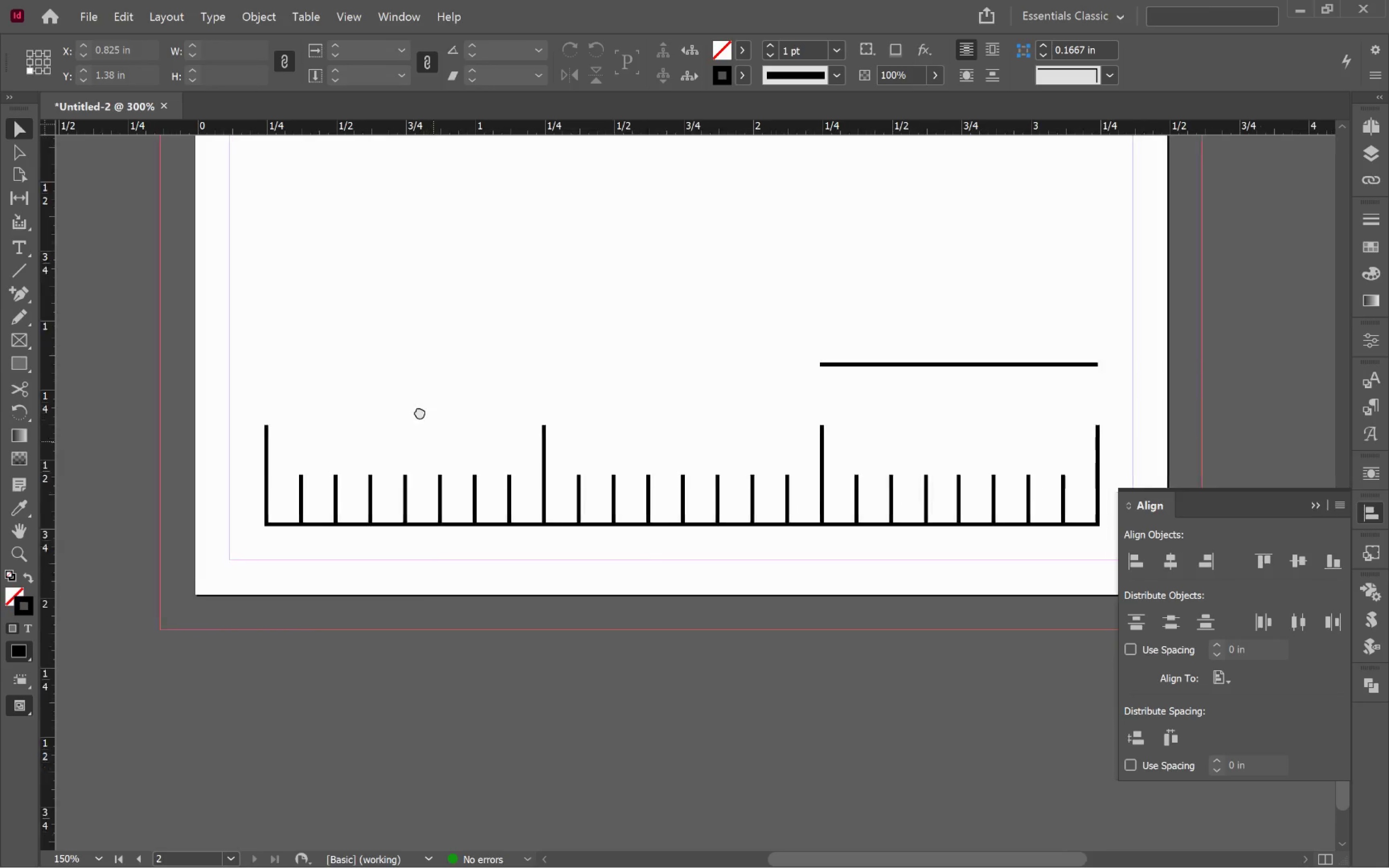 
hold_key(key=Space, duration=1.21)
 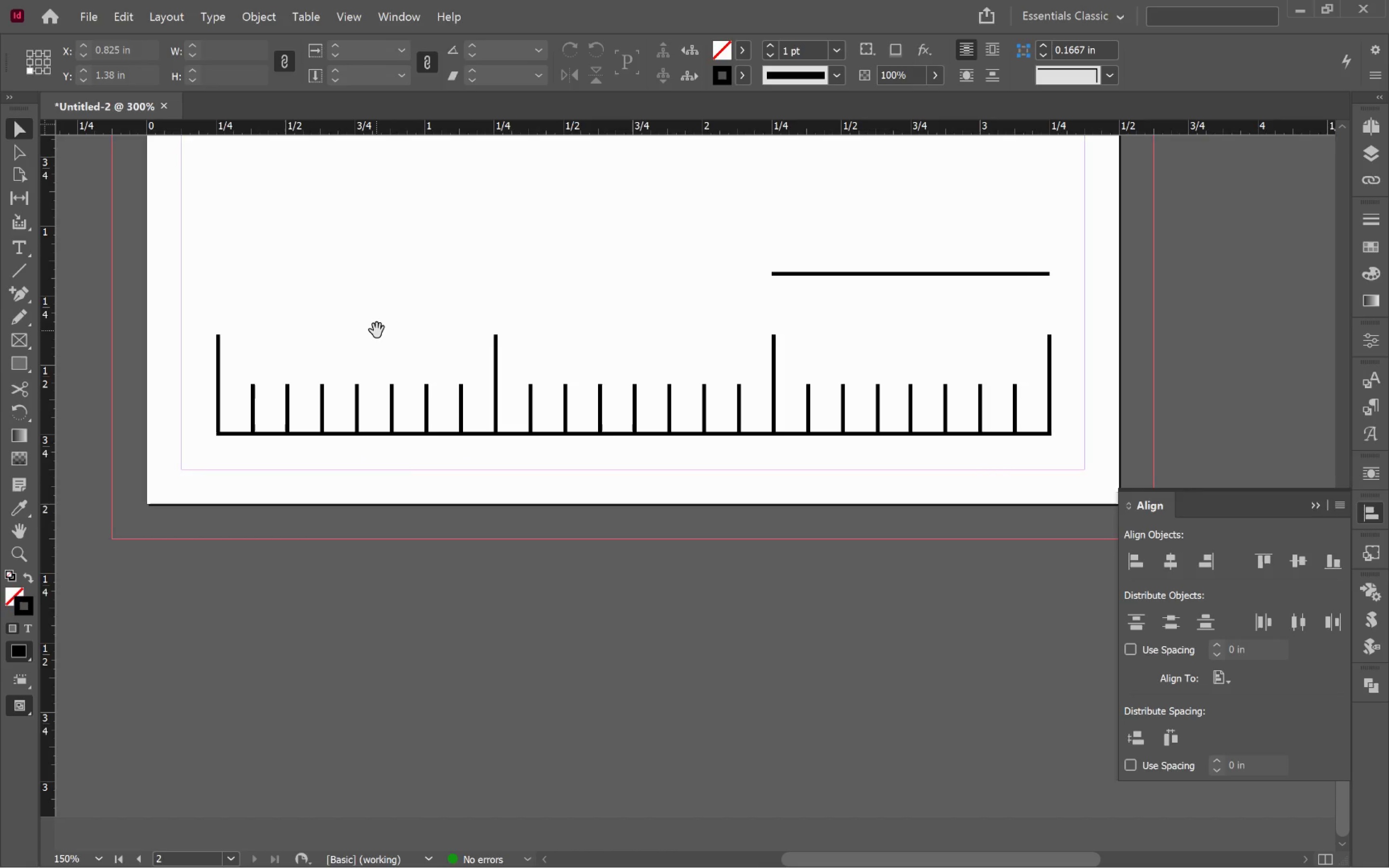 
left_click_drag(start_coordinate=[433, 442], to_coordinate=[377, 330])
 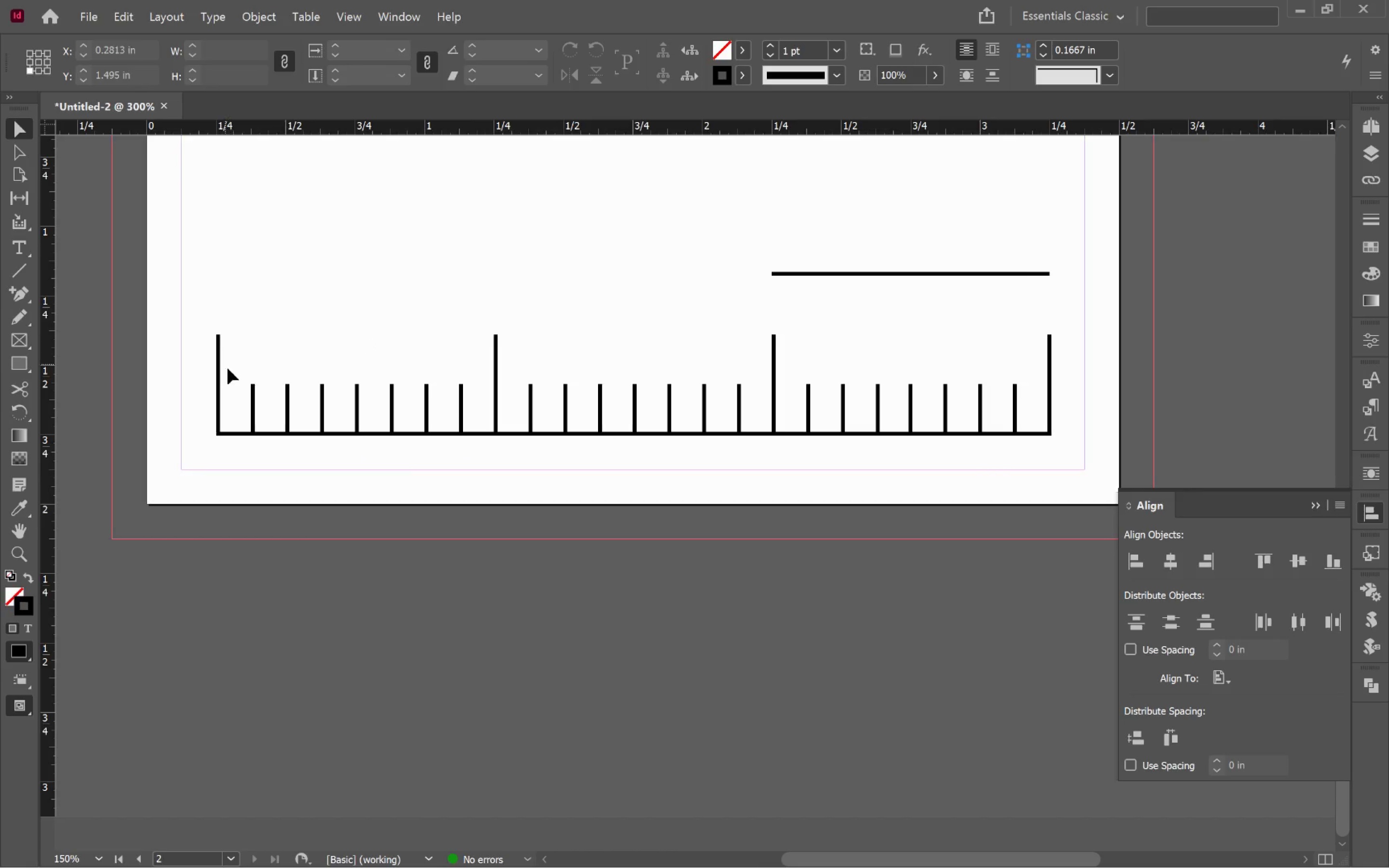 
scroll: coordinate [431, 439], scroll_direction: down, amount: 1.0
 